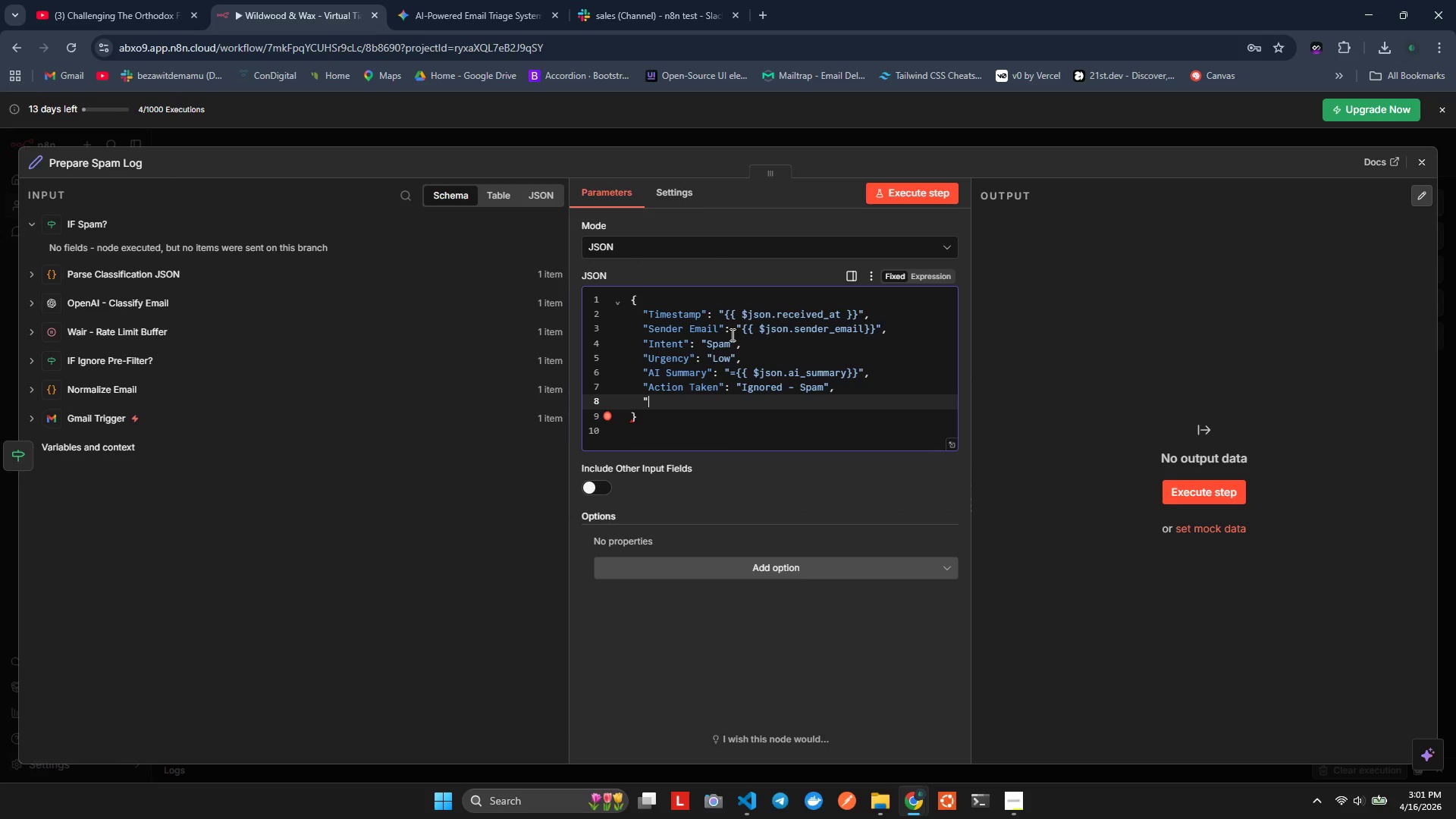 
key(Shift+Quote)
 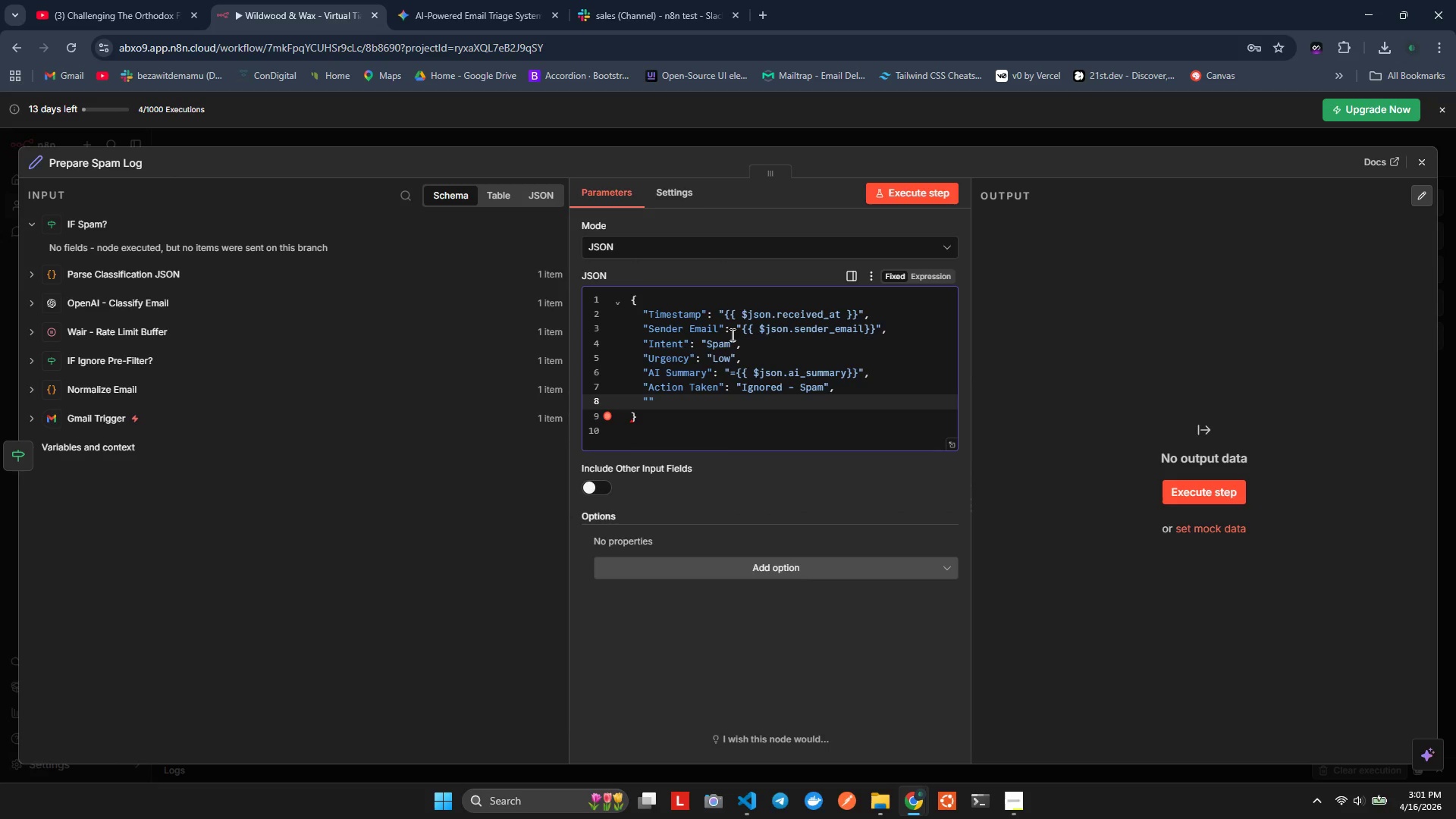 
key(Shift+Semicolon)
 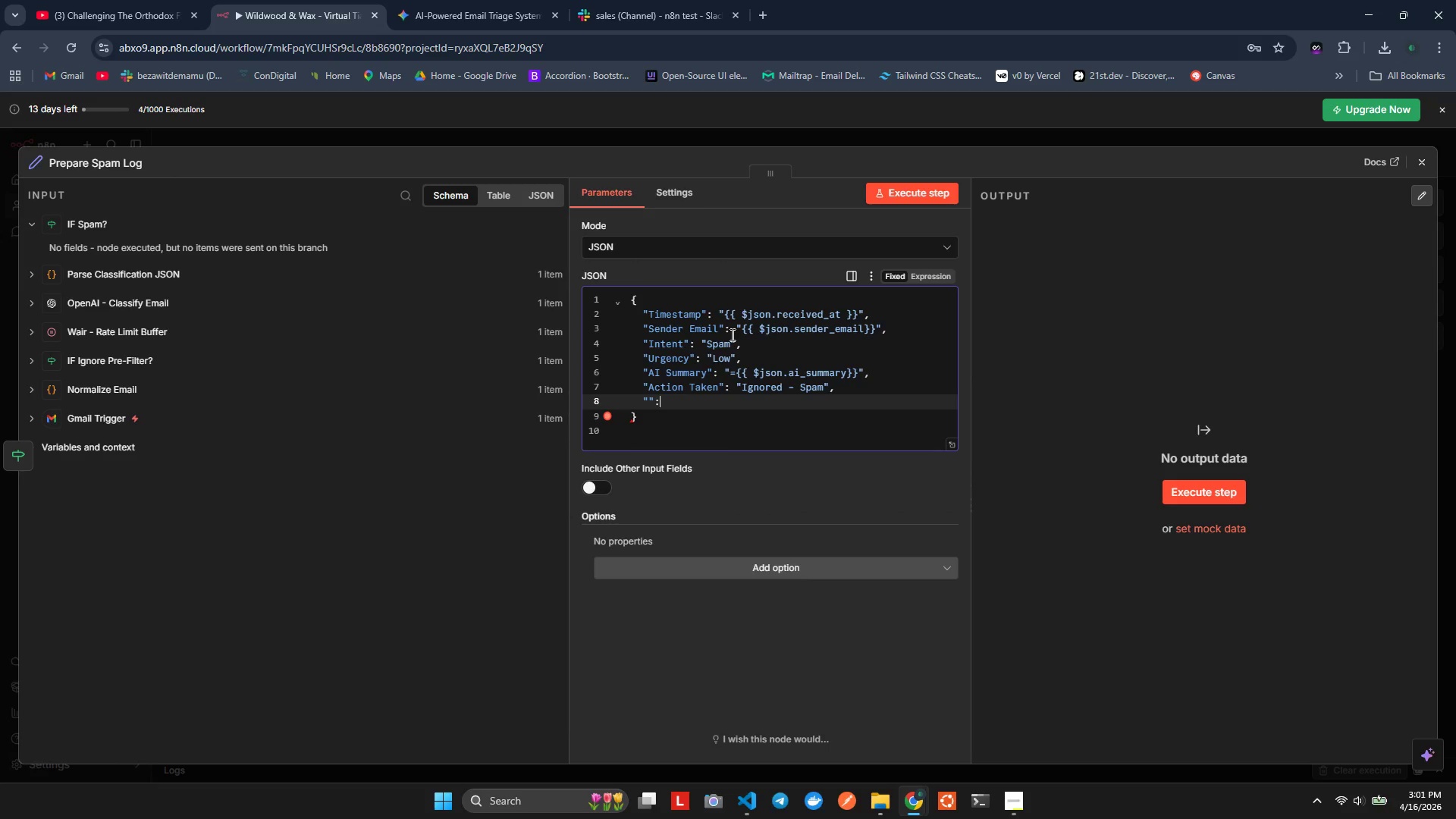 
key(Shift+Quote)
 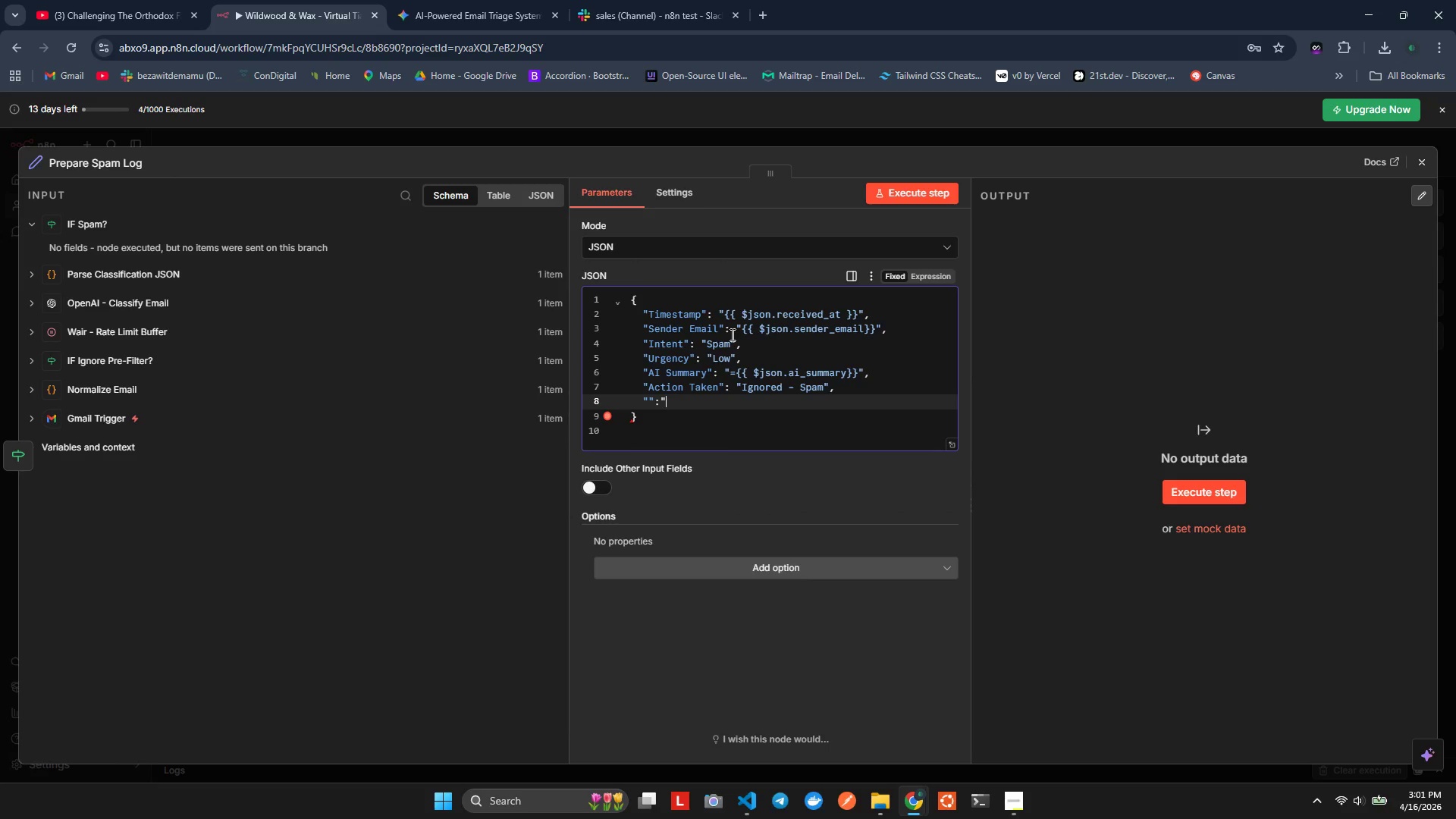 
key(Shift+Quote)
 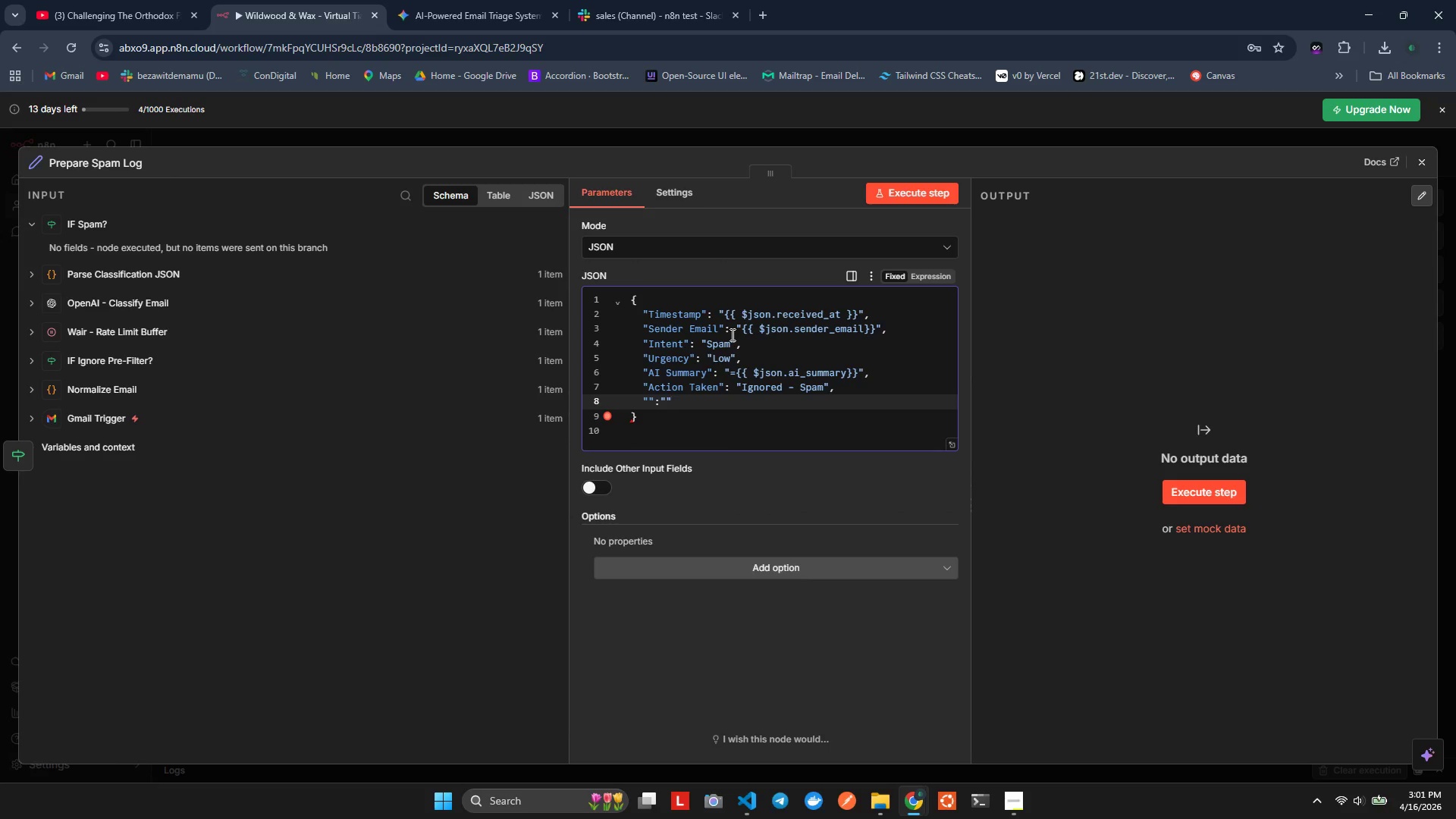 
key(ArrowLeft)
 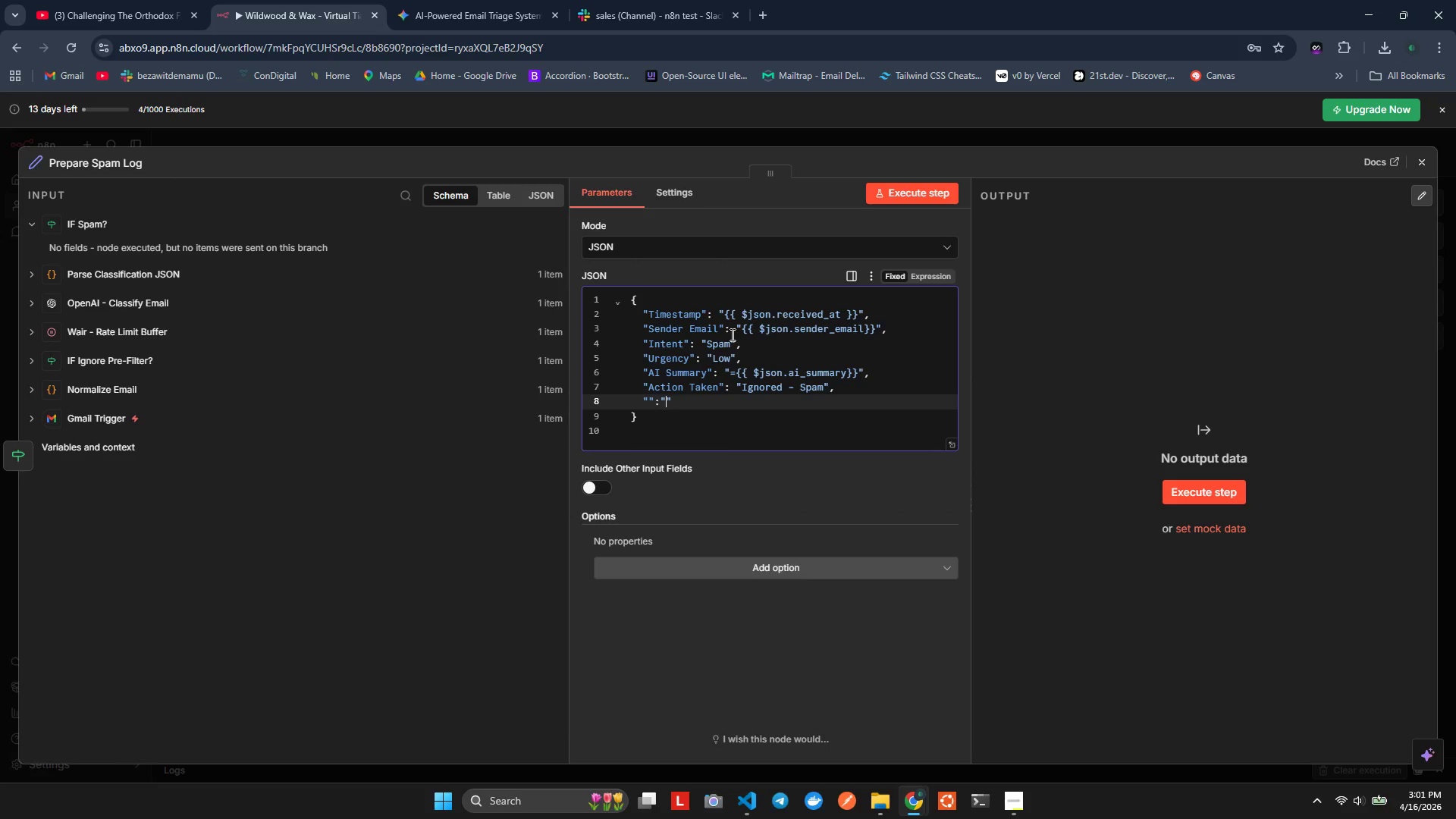 
key(ArrowLeft)
 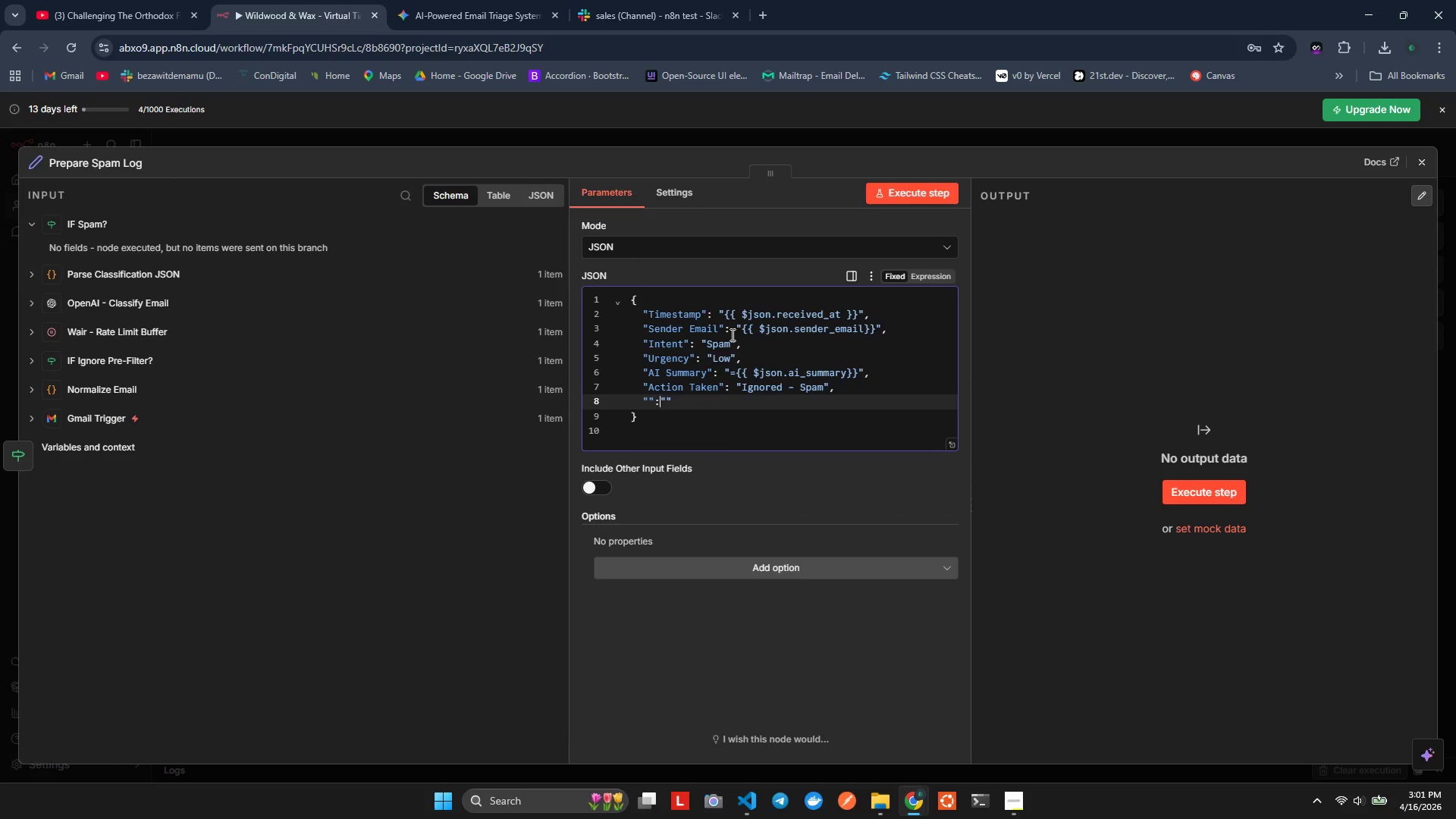 
key(ArrowLeft)
 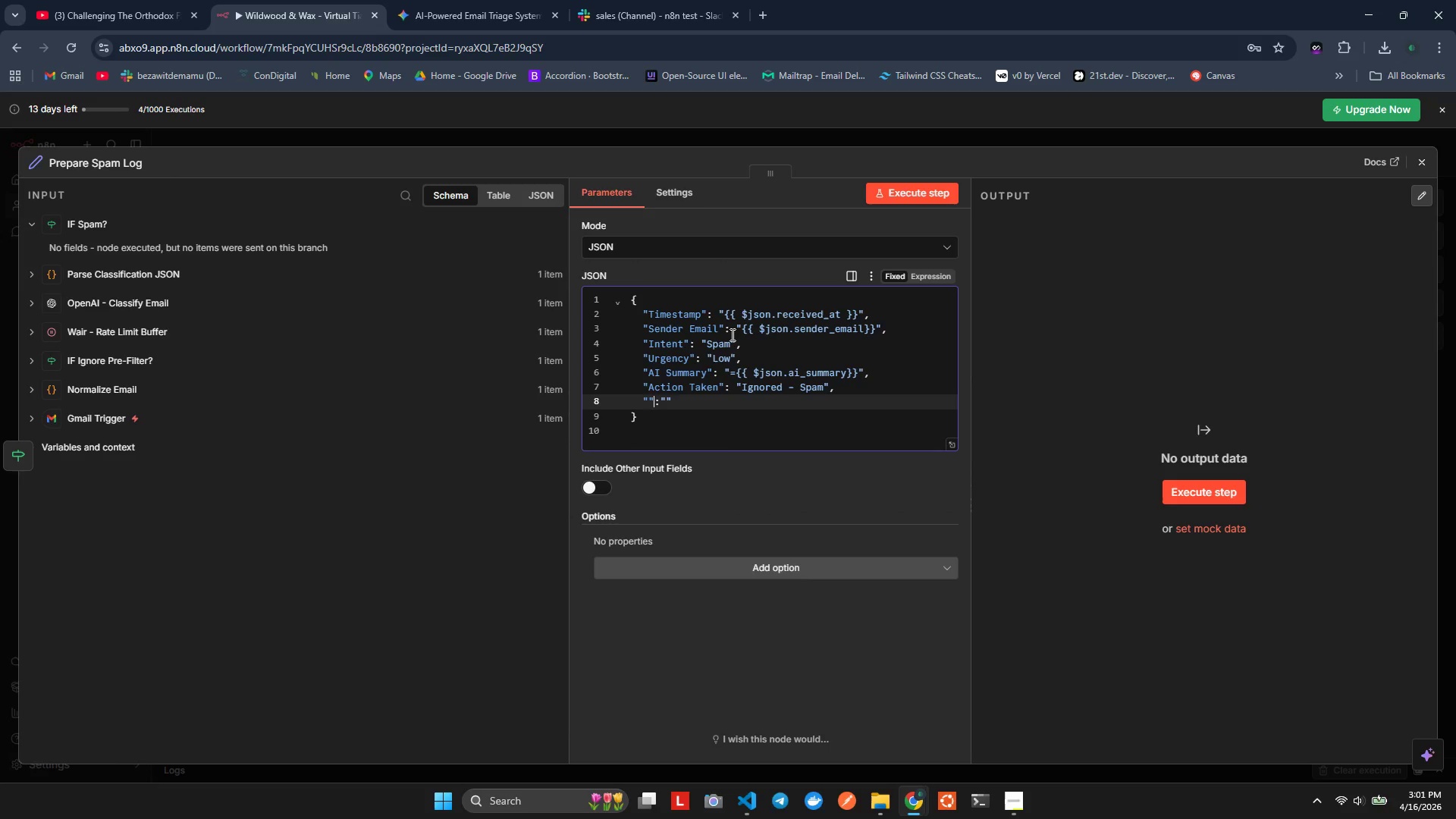 
key(ArrowLeft)
 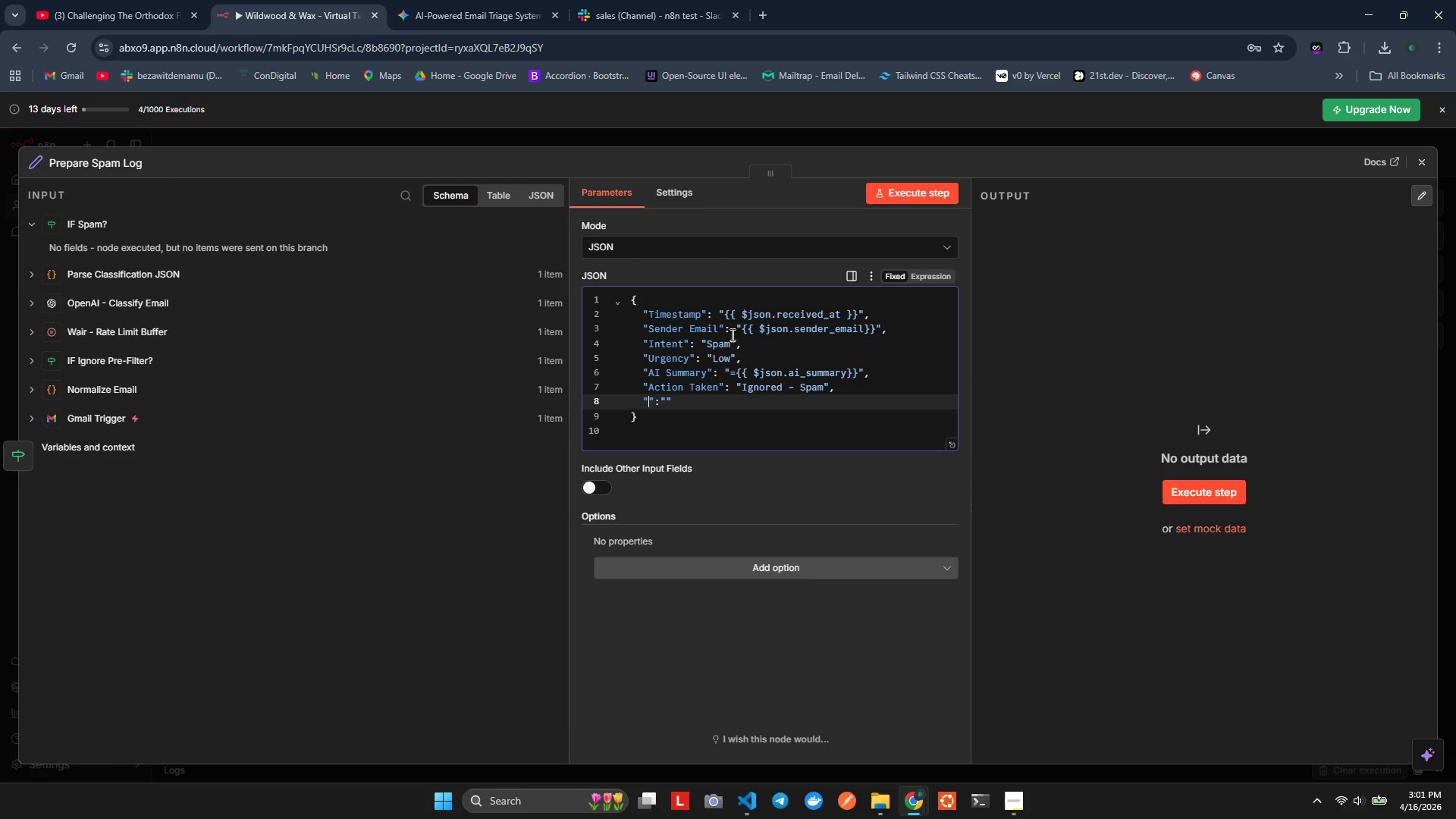 
type(AI Resonse)
 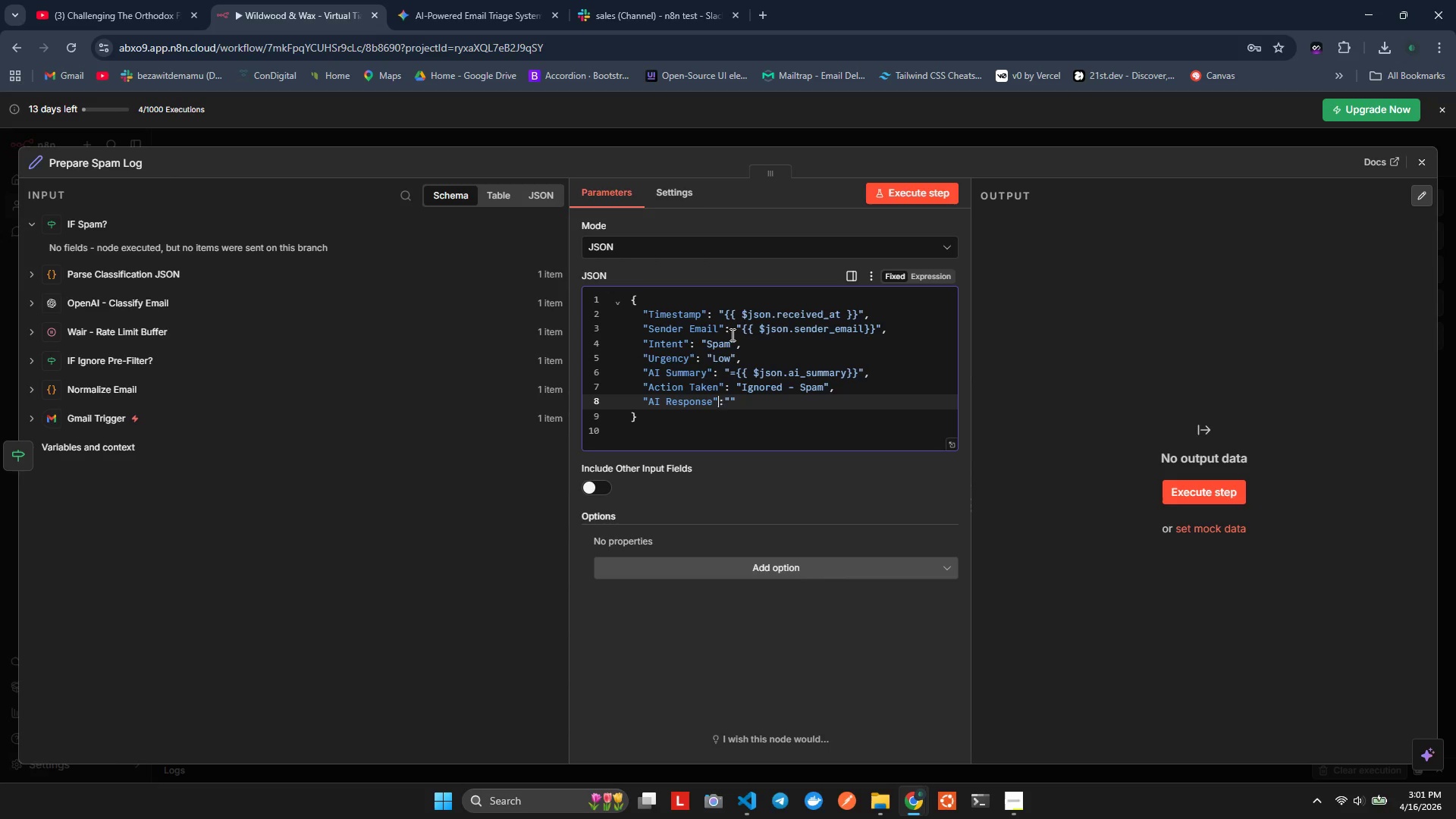 
 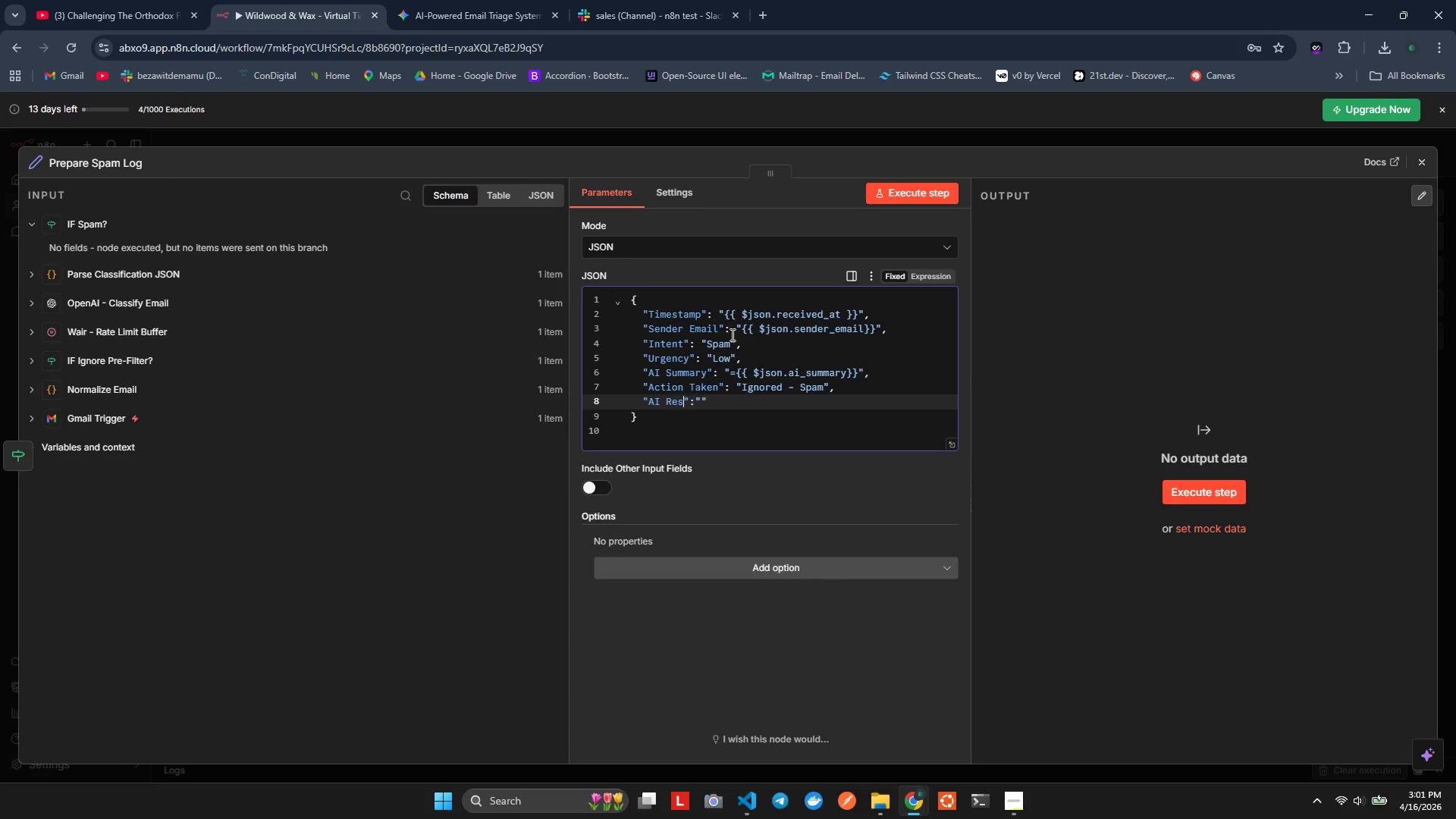 
hold_key(key=P, duration=0.31)
 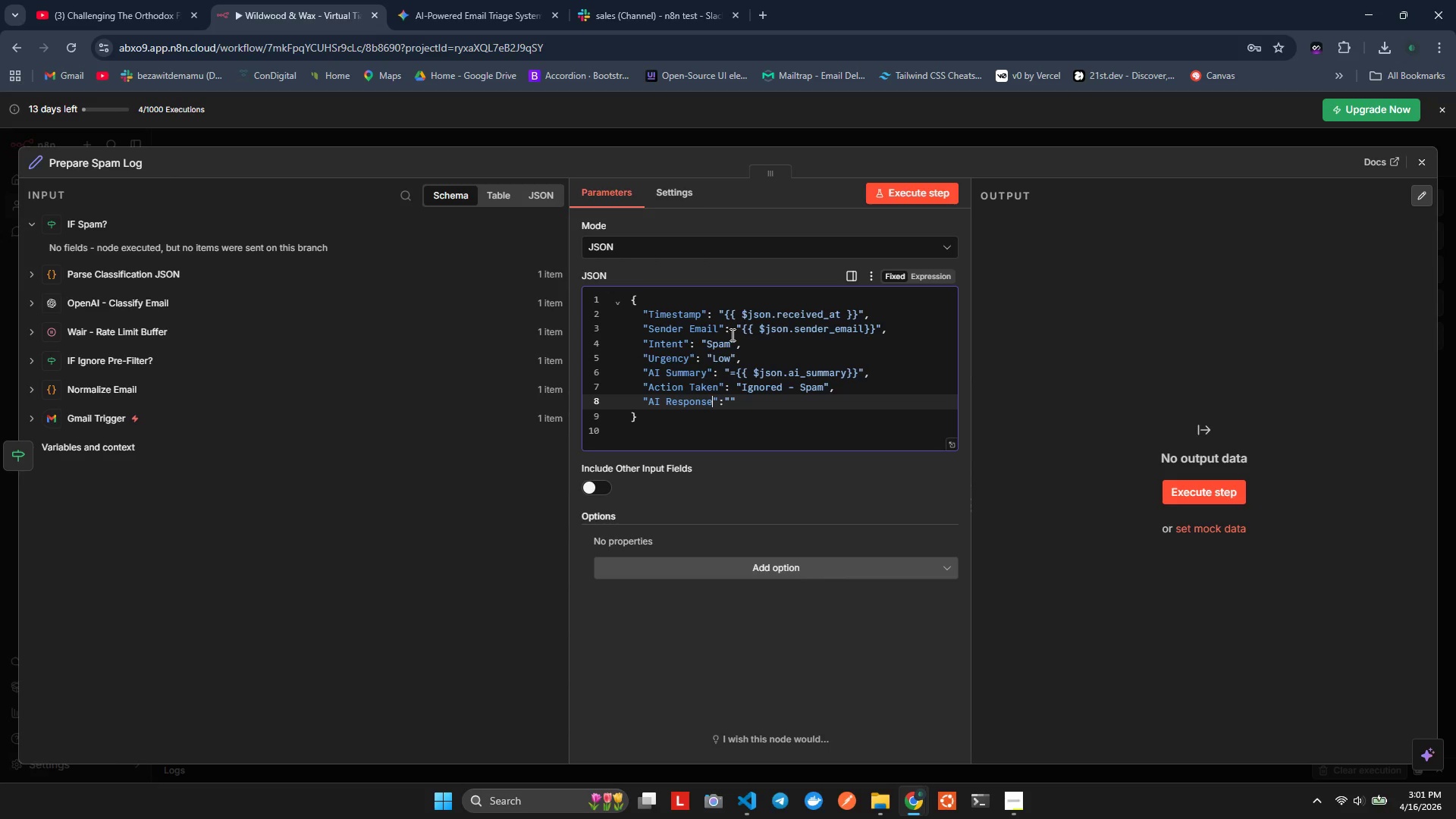 
key(ArrowRight)
 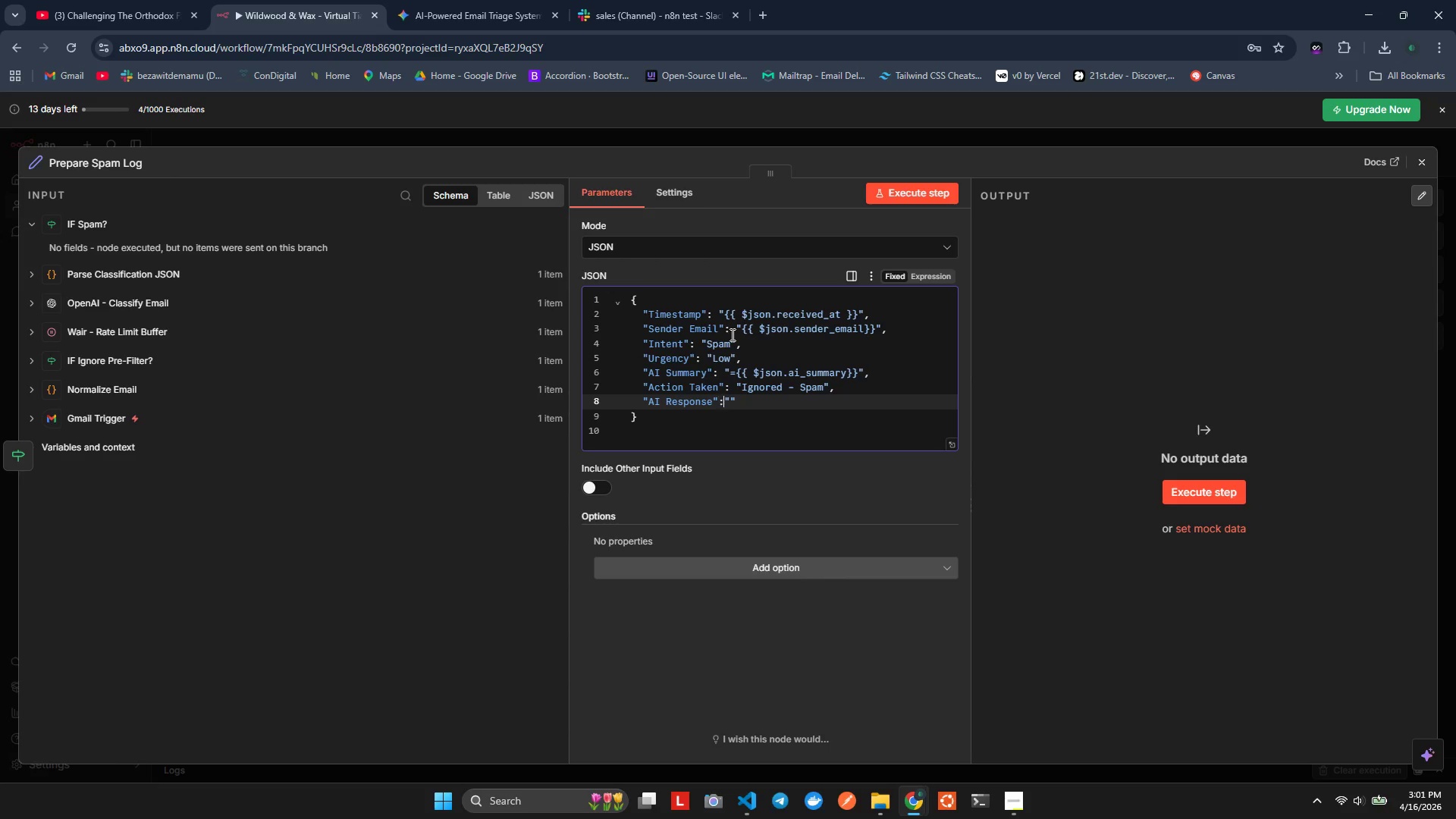 
key(ArrowRight)
 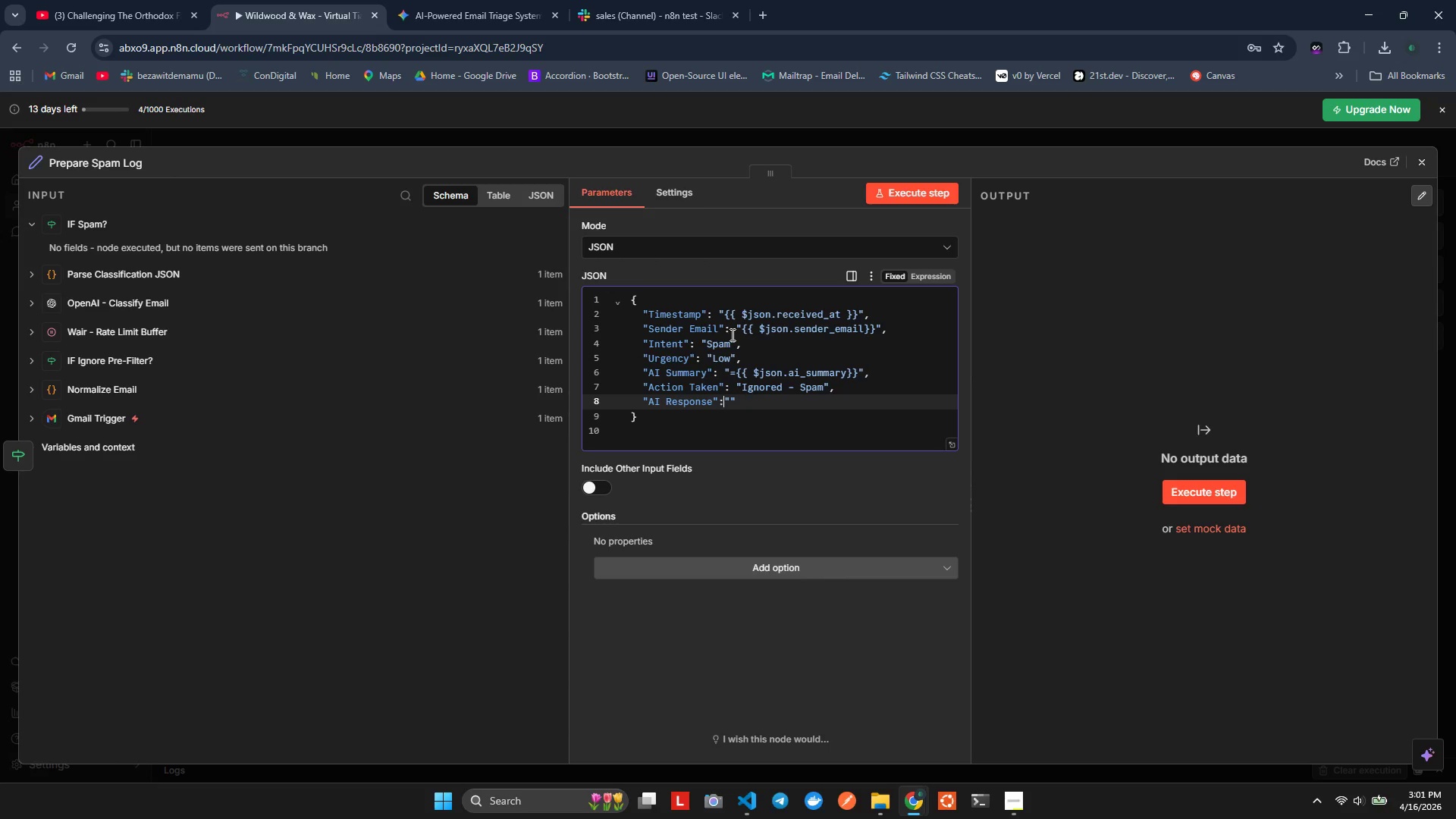 
key(ArrowRight)
 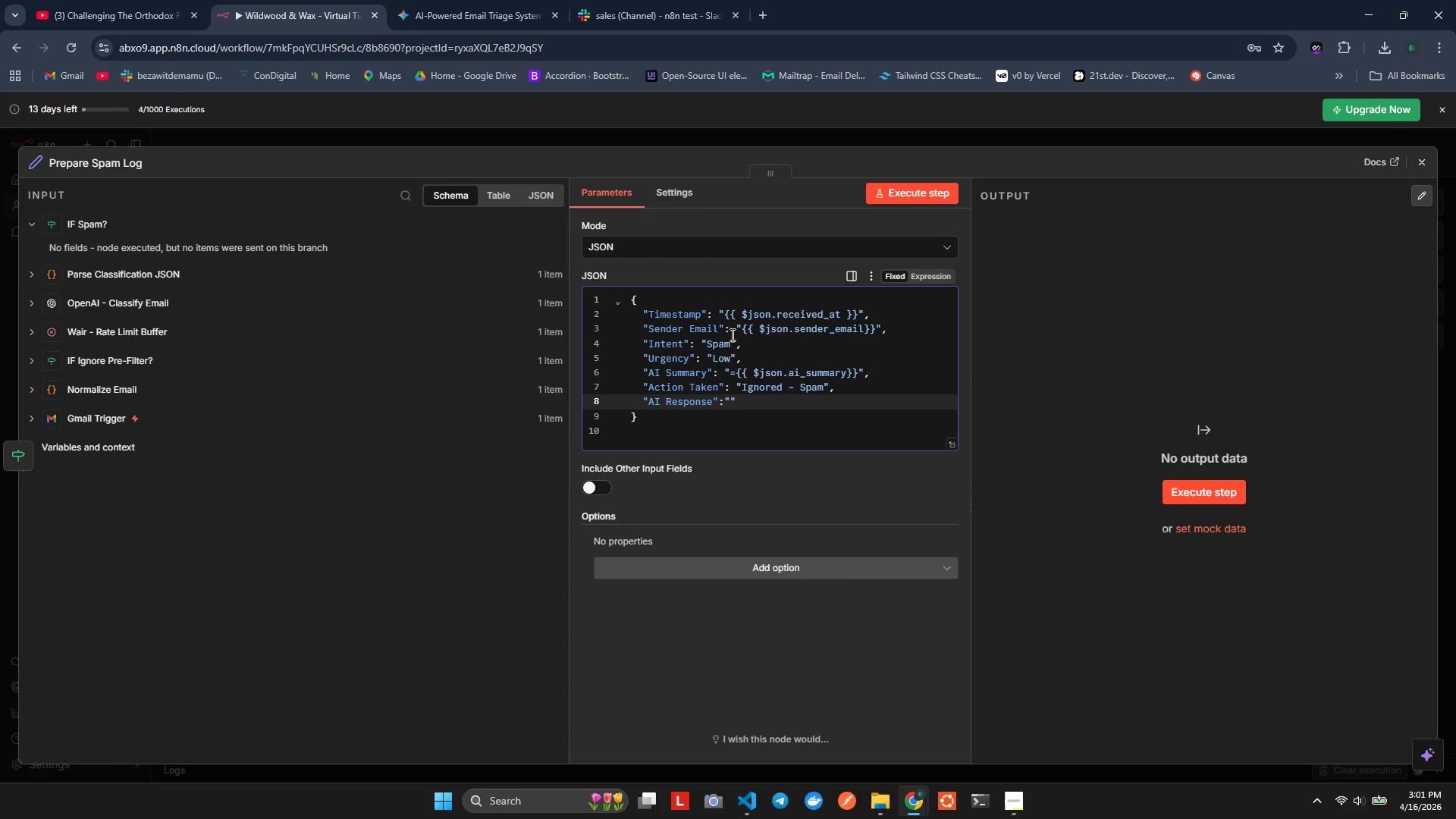 
key(Alt+Shift+ShiftLeft)
 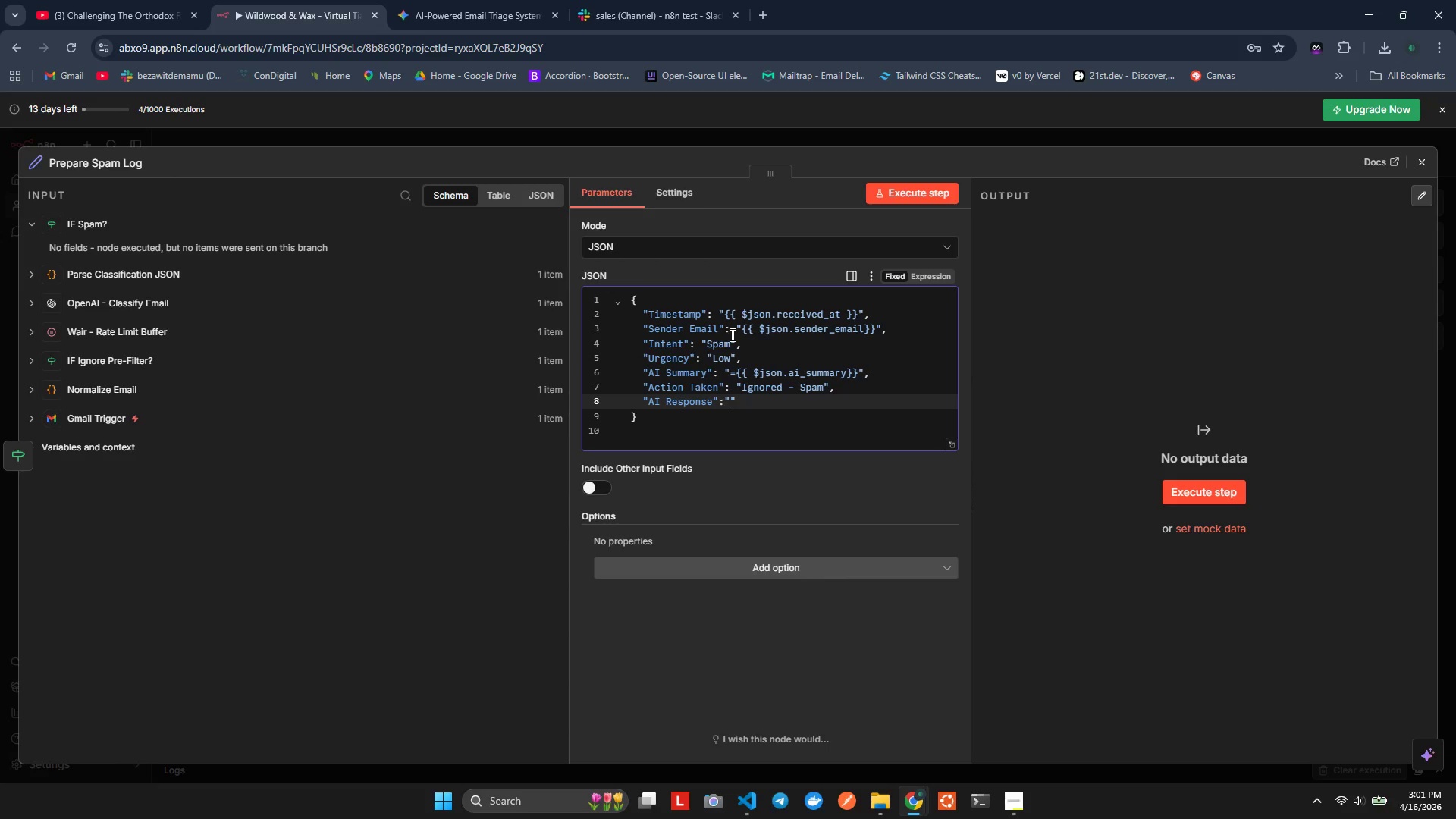 
key(Alt+Shift+F)
 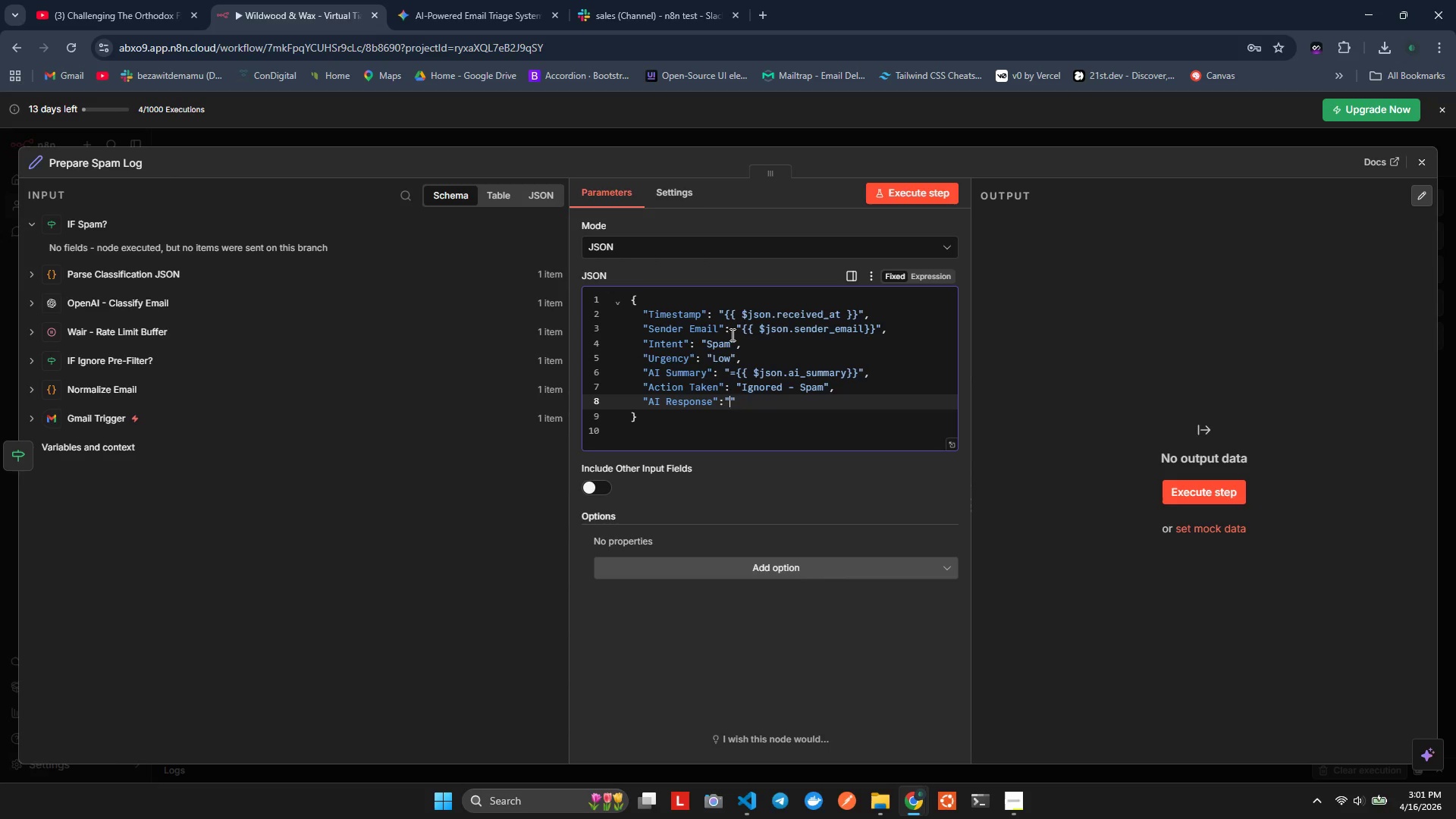 
key(Control+S)
 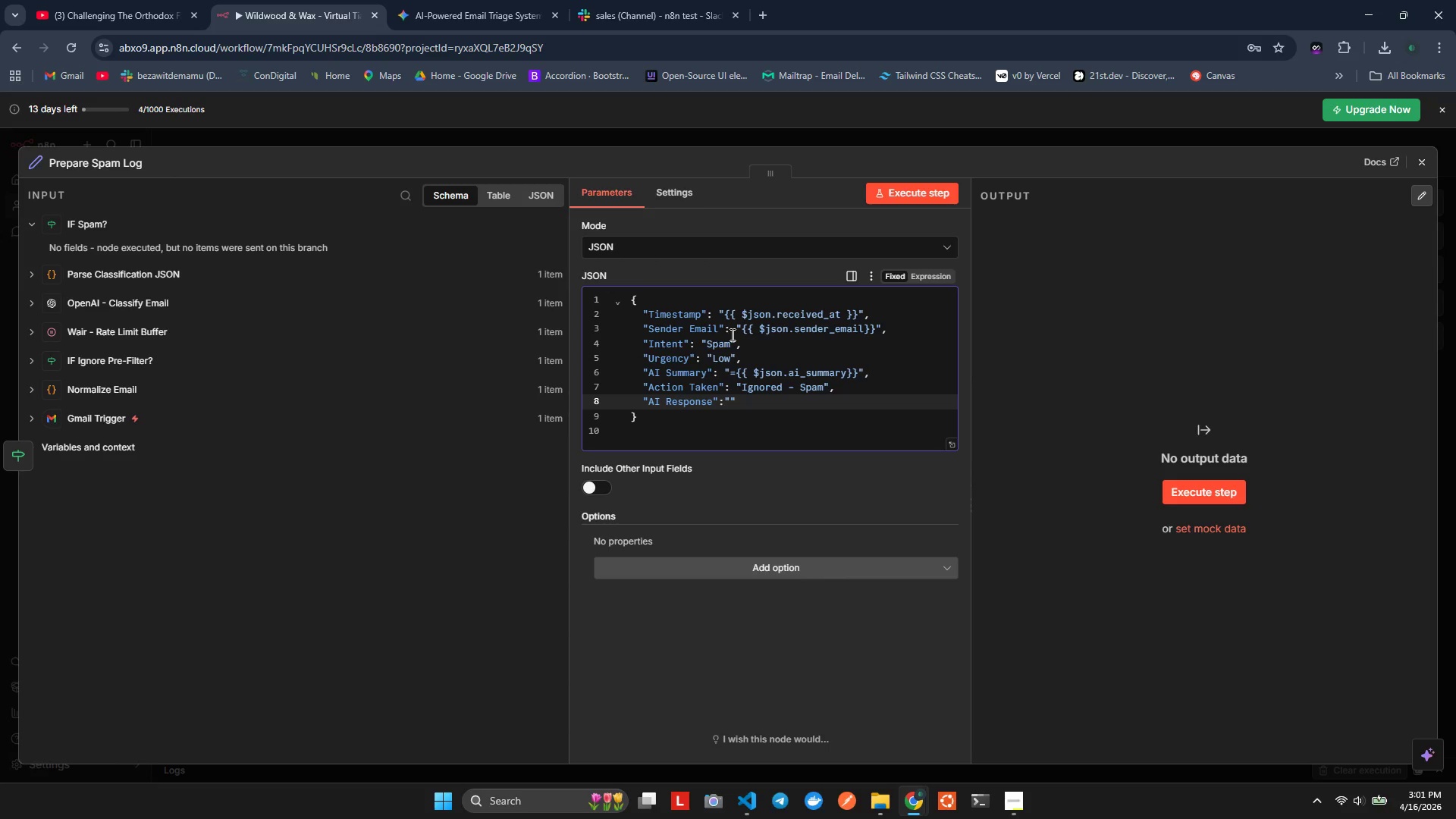 
key(Control+ControlLeft)
 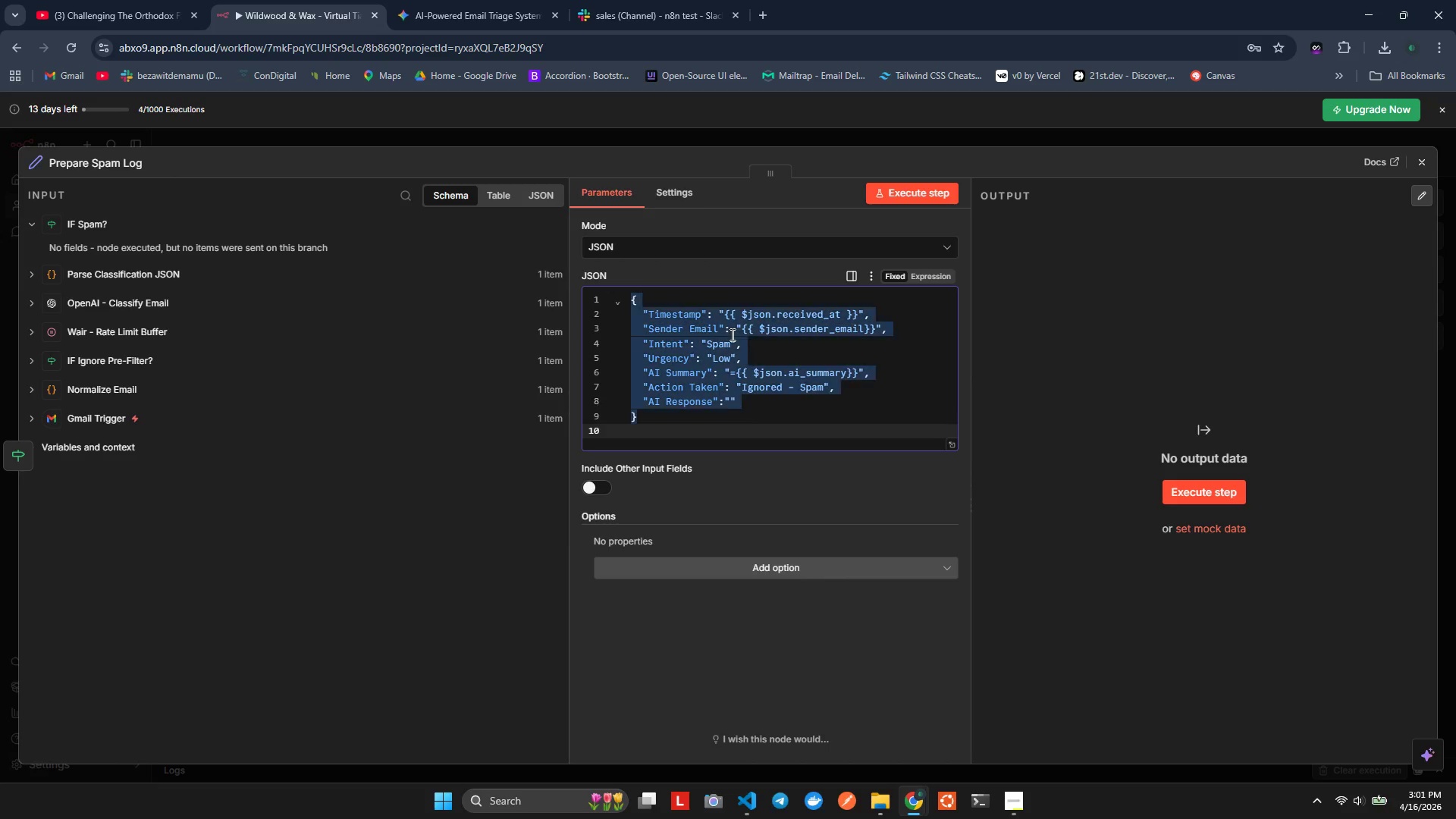 
key(Control+A)
 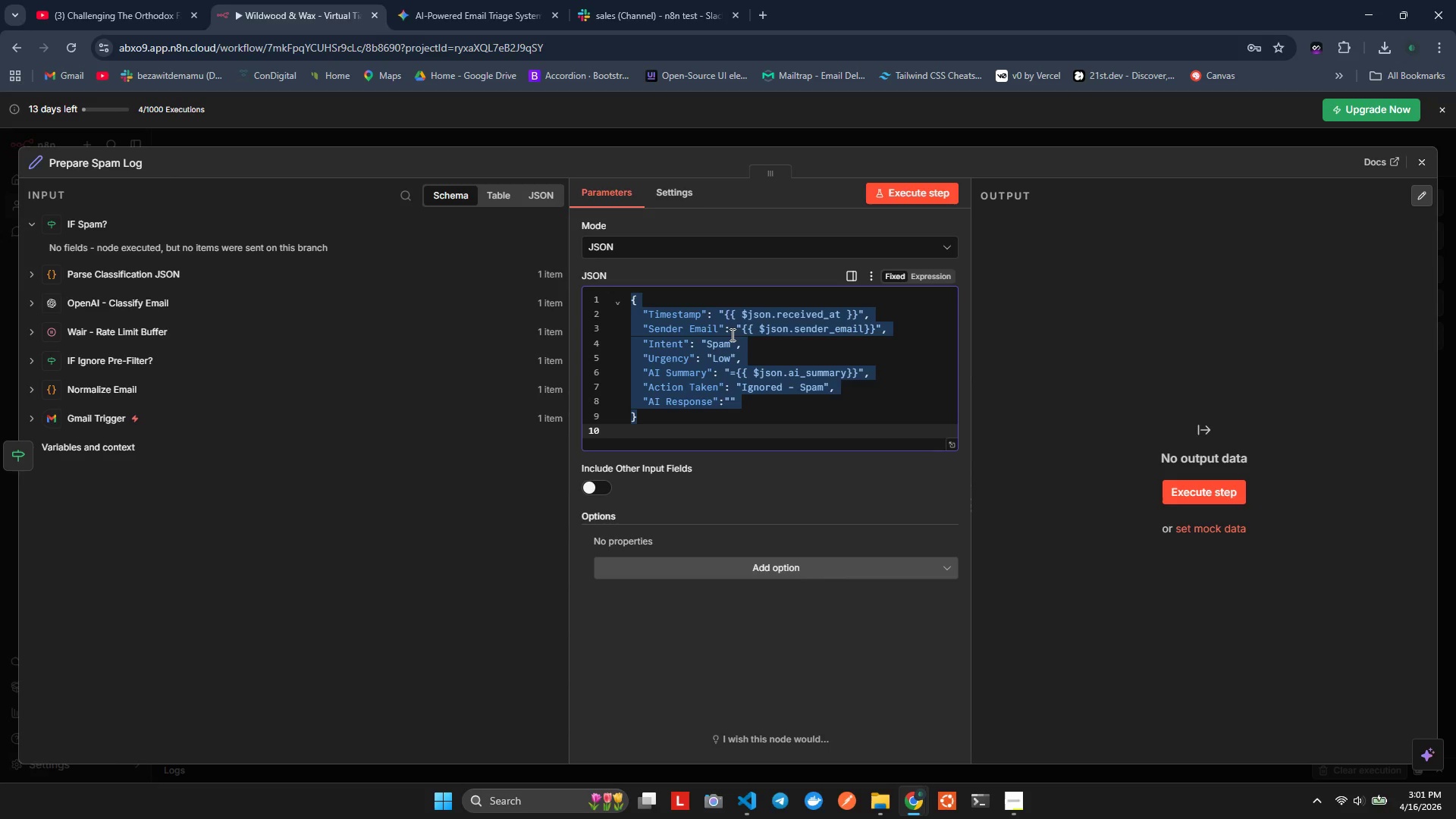 
key(Alt+AltLeft)
 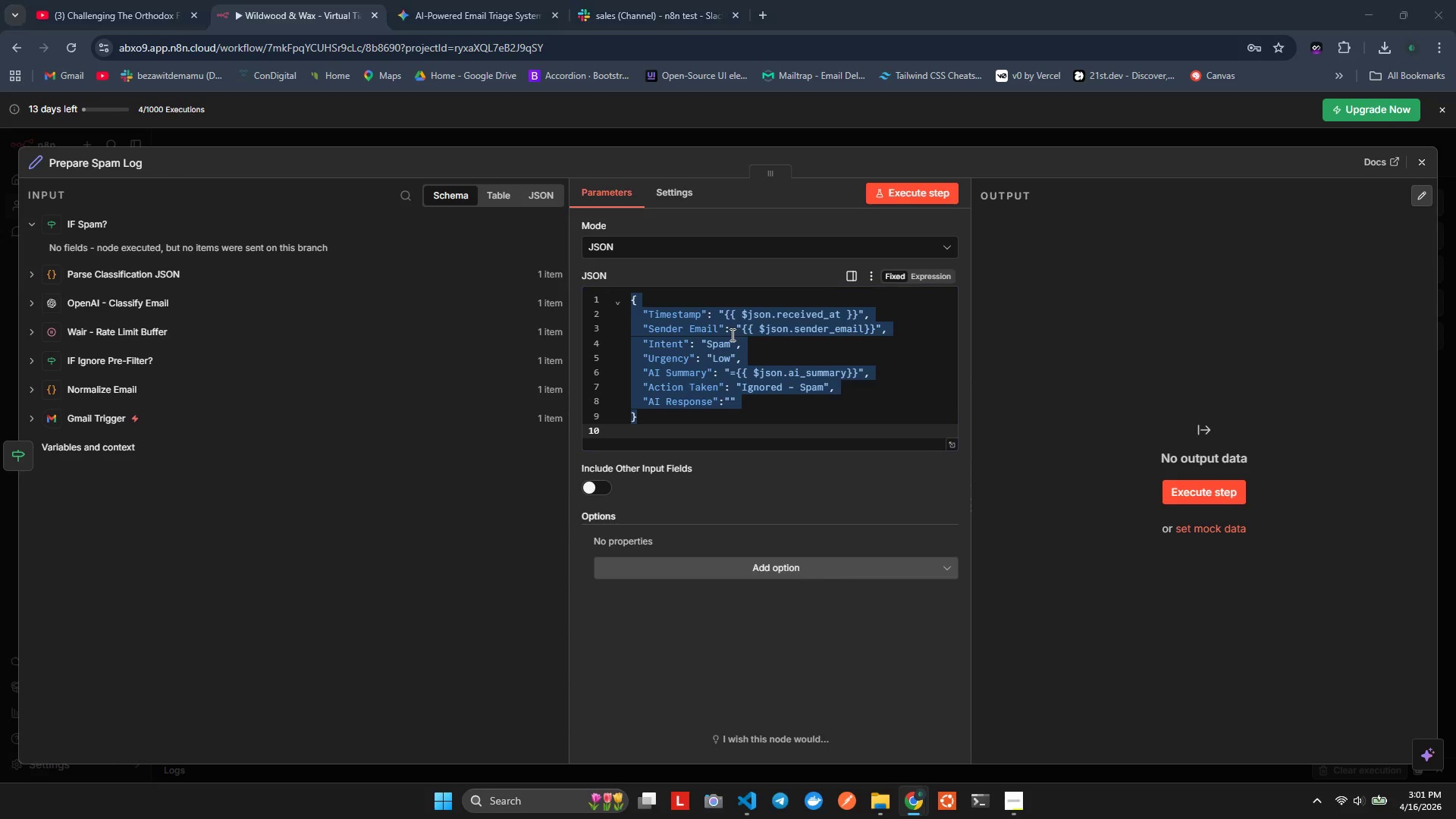 
key(Alt+Tab)
 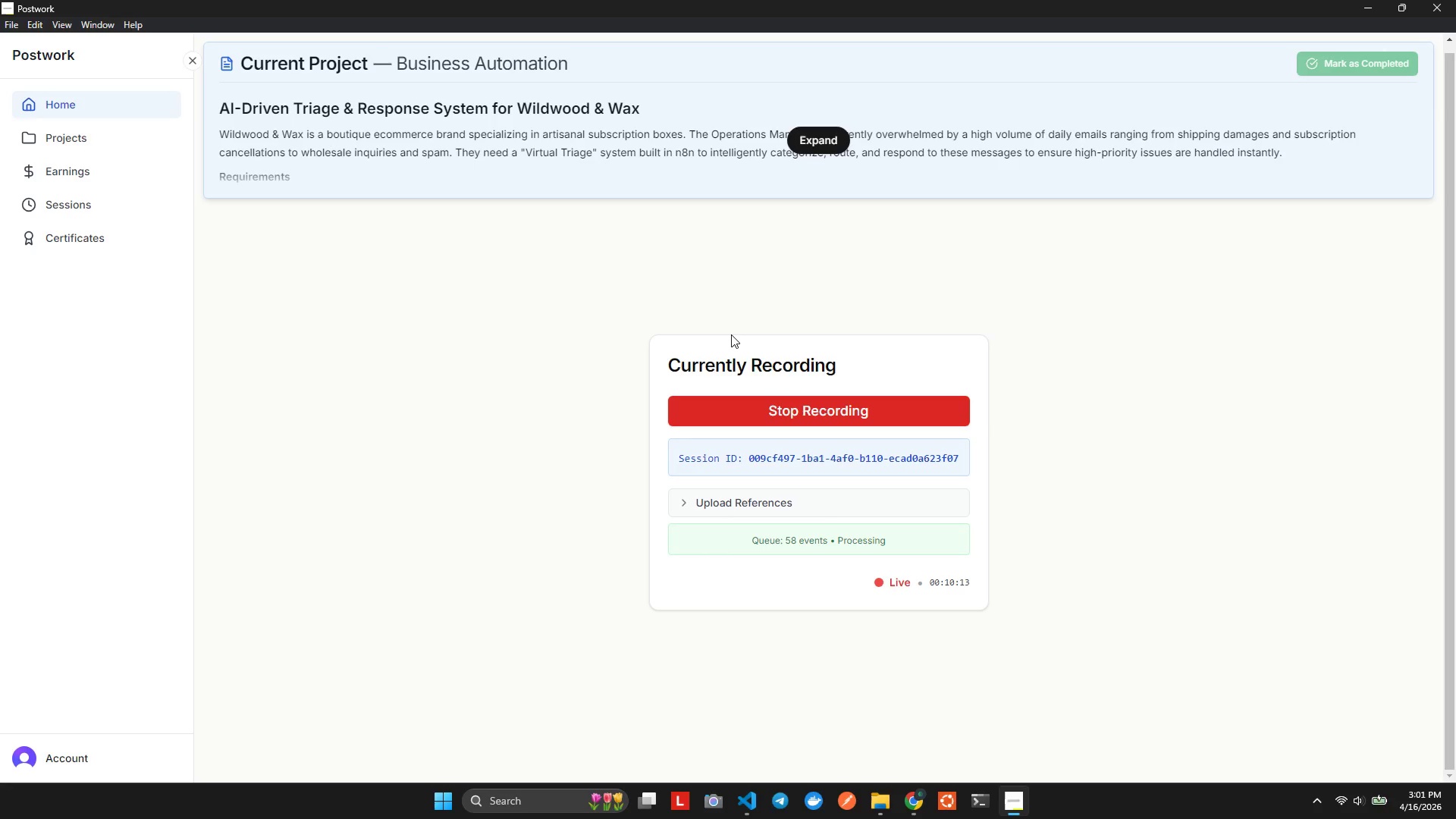 
key(Alt+AltLeft)
 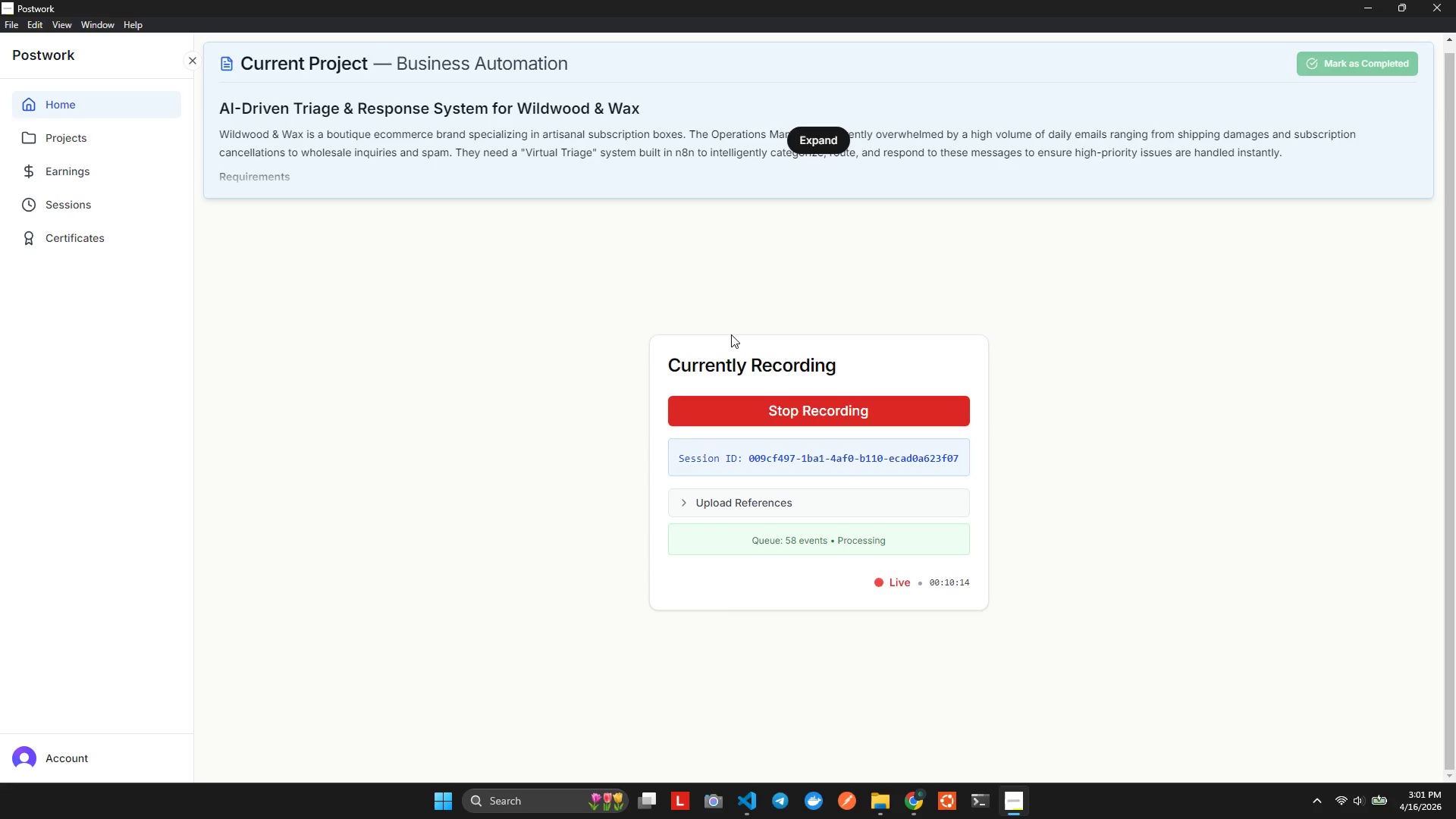 
key(Alt+Tab)
 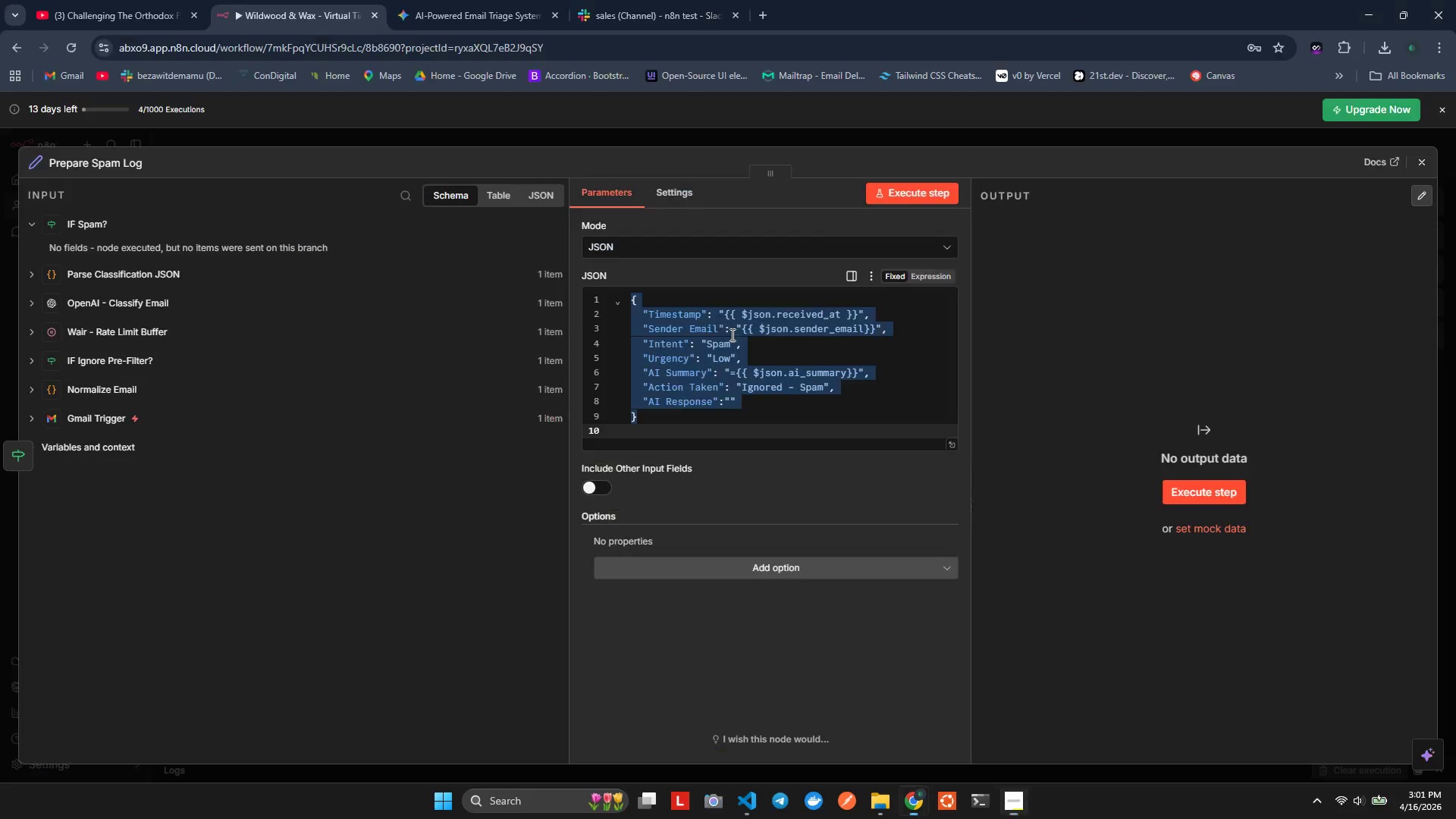 
key(Alt+Tab)
 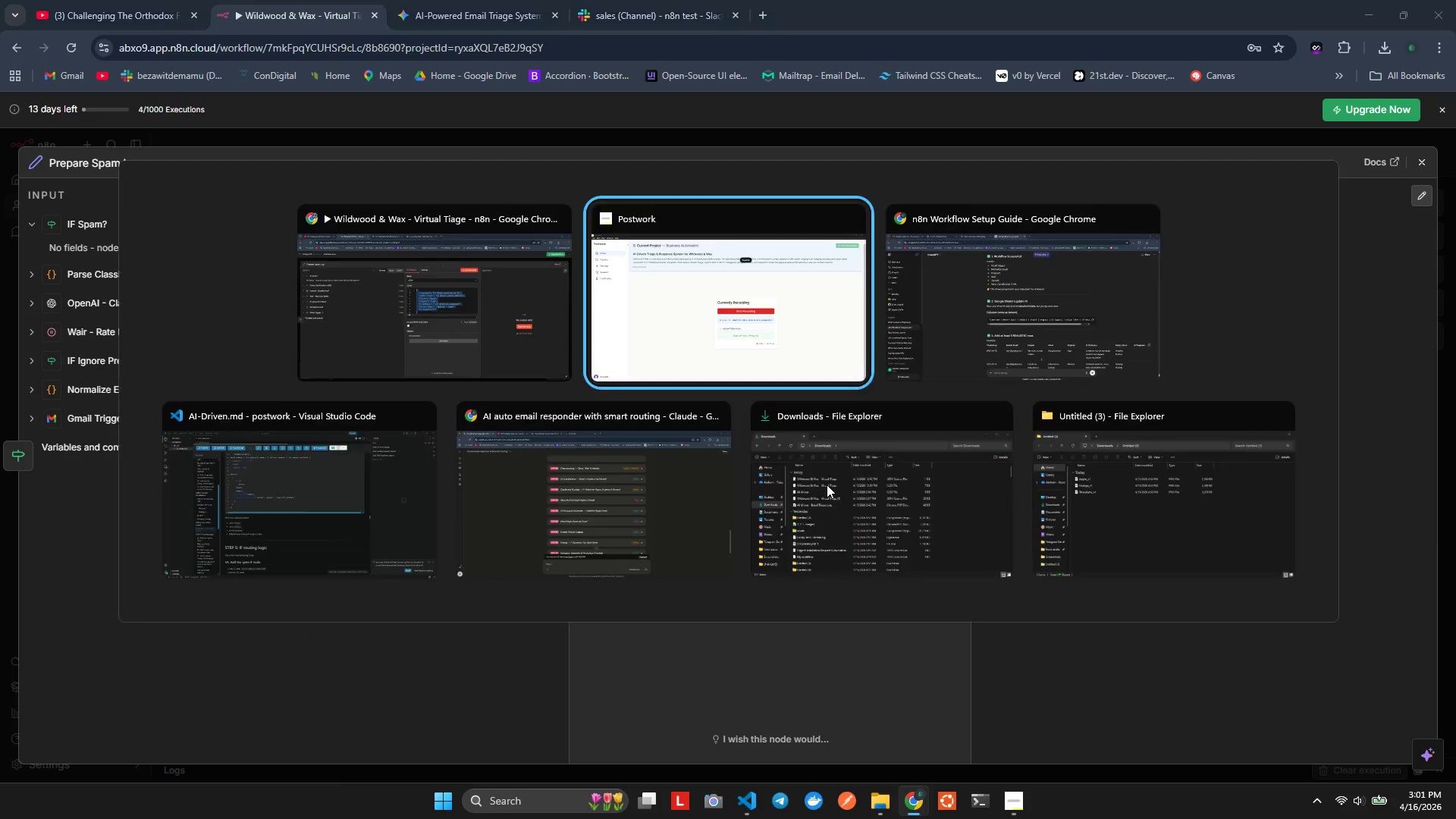 
key(Alt+Tab)
 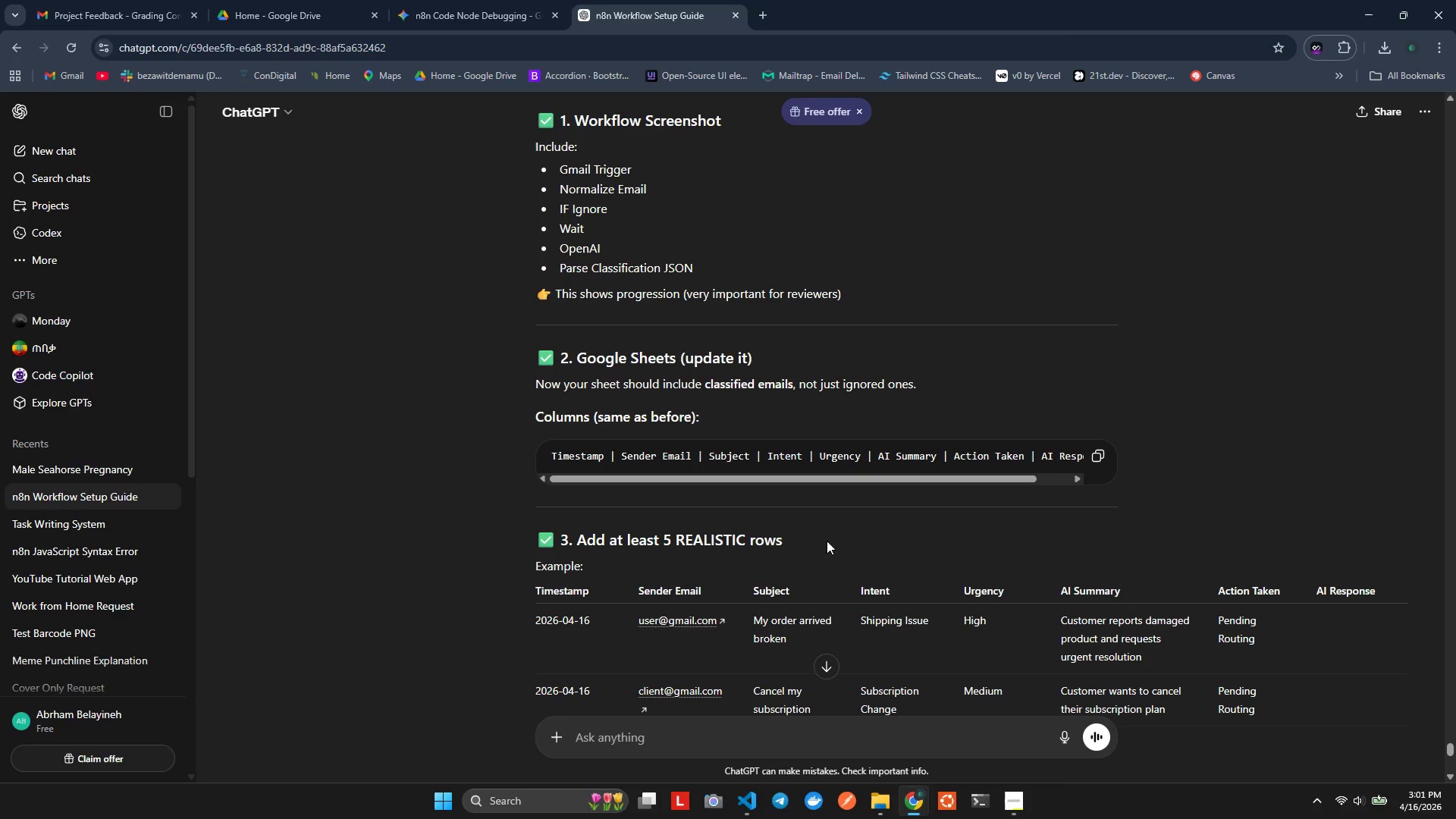 
scroll: coordinate [728, 431], scroll_direction: down, amount: 14.0
 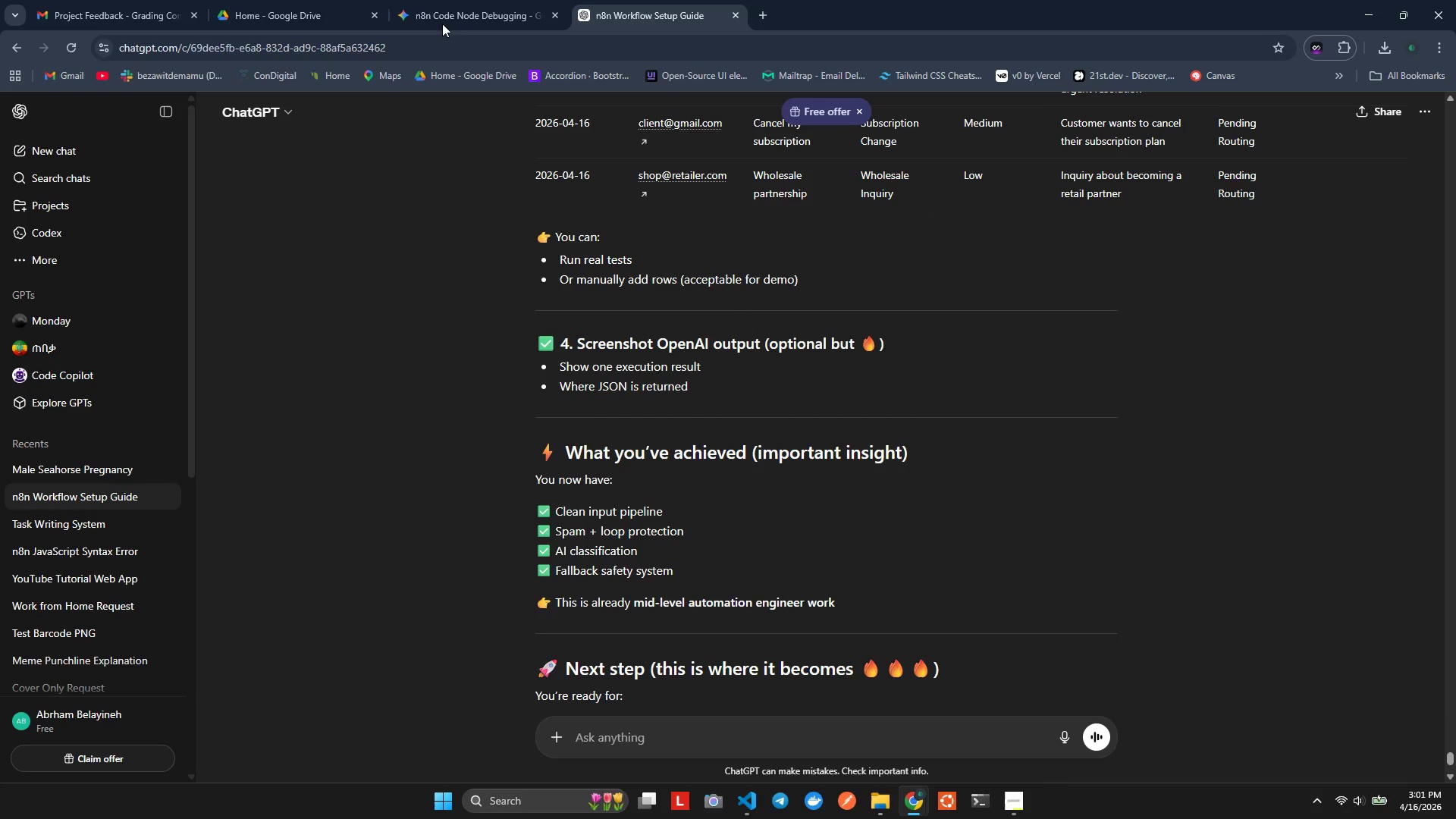 
key(Alt+AltLeft)
 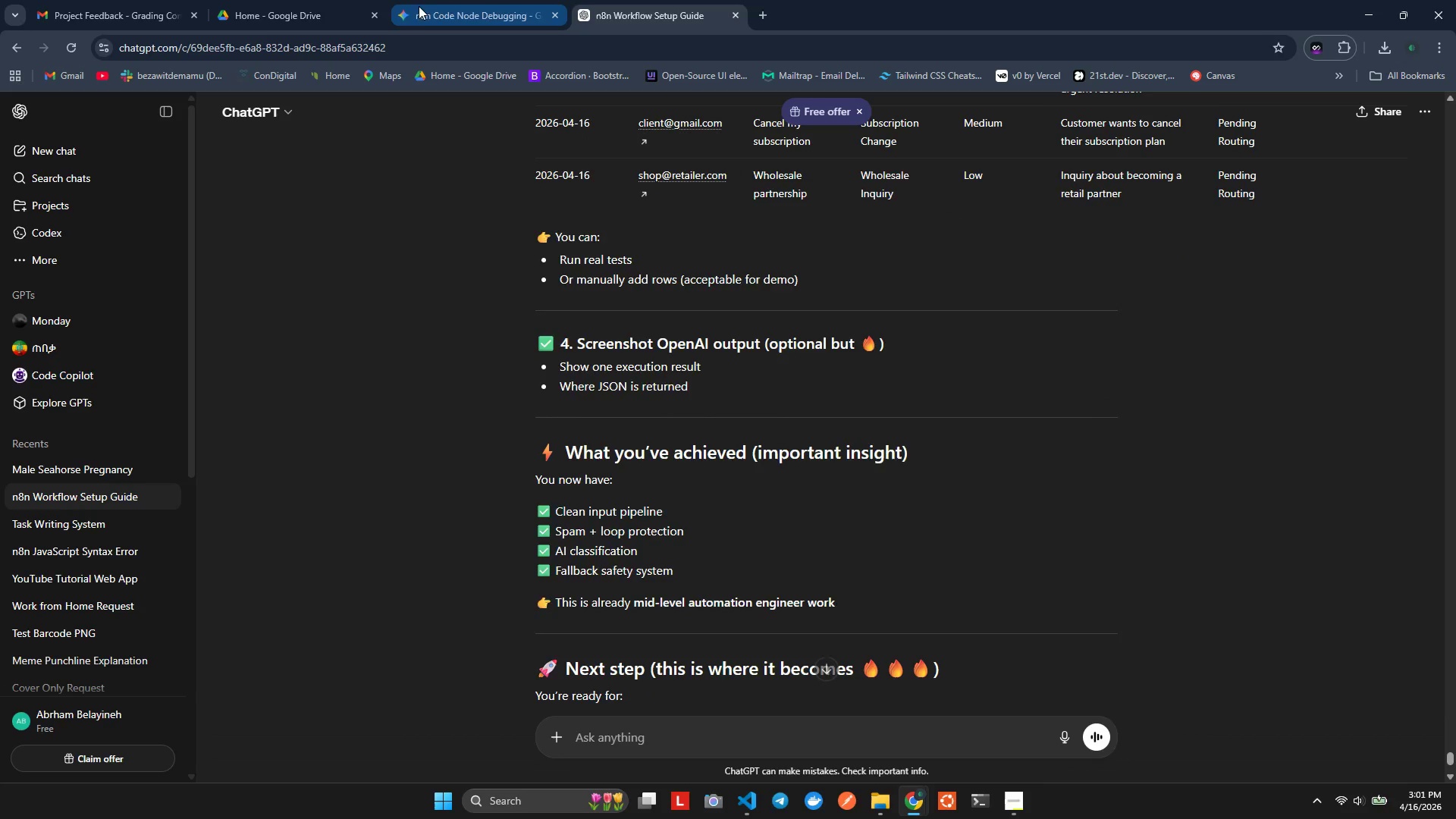 
key(Alt+Tab)
 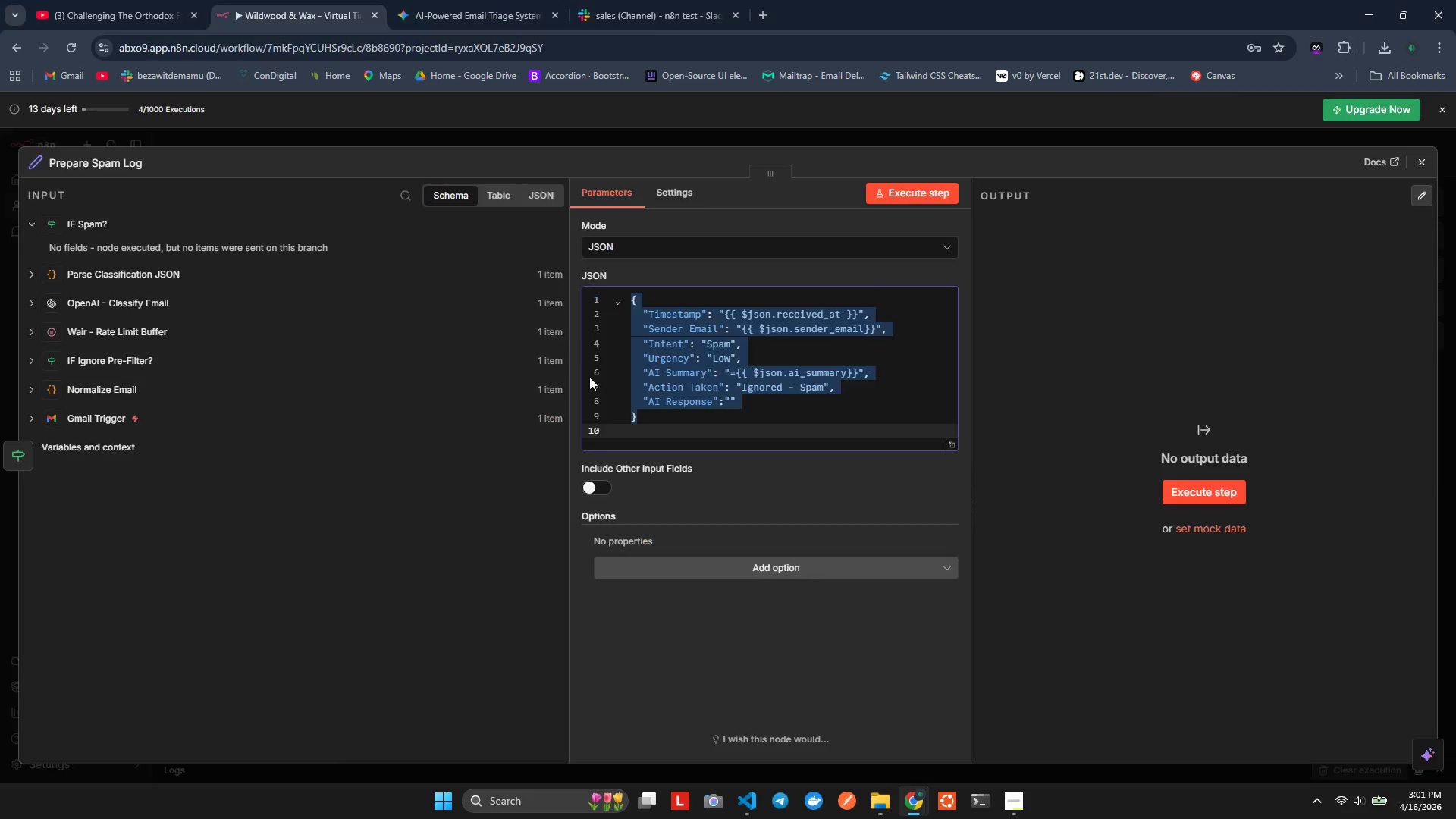 
key(Alt+Tab)
 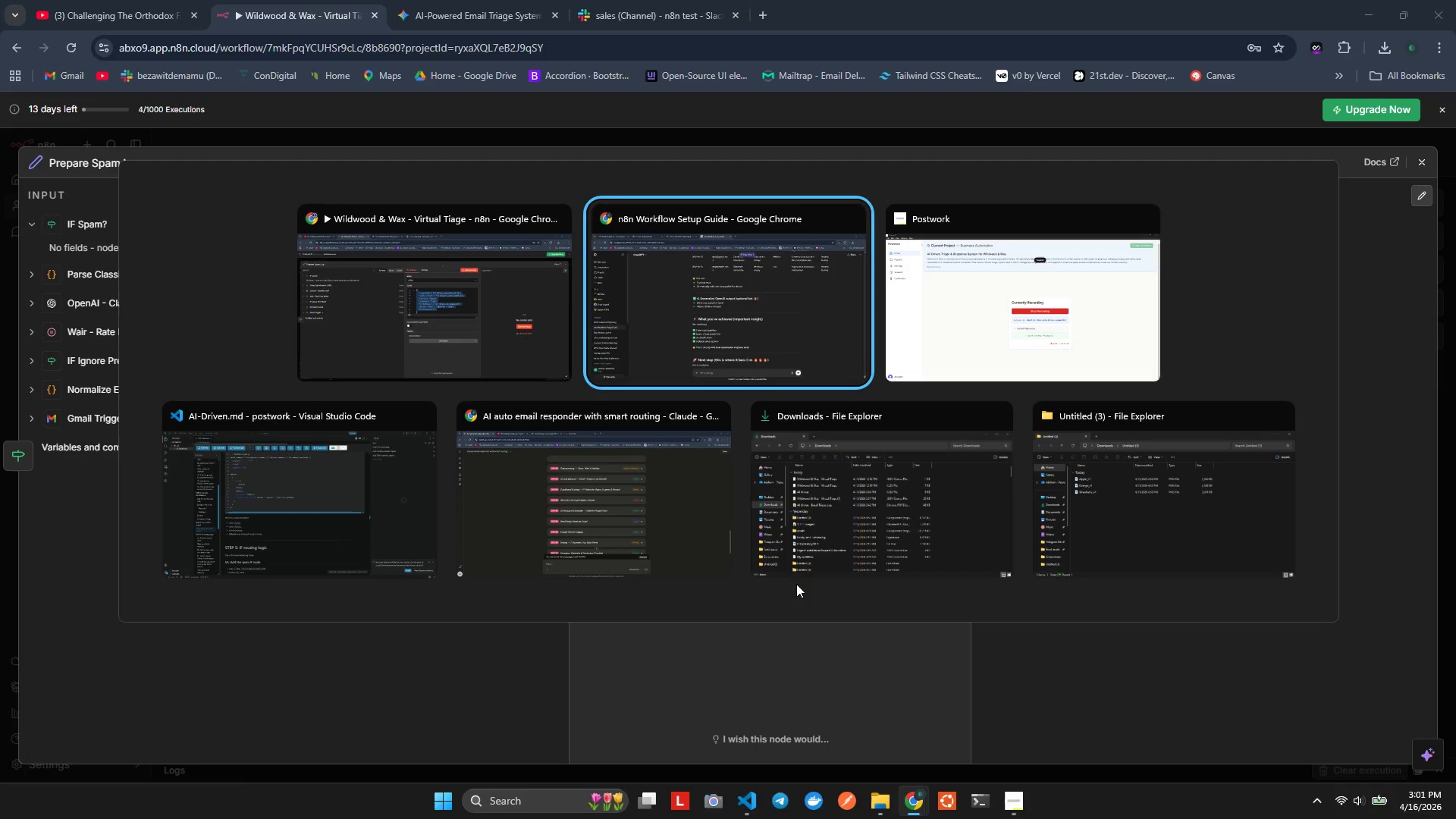 
key(Alt+Tab)
 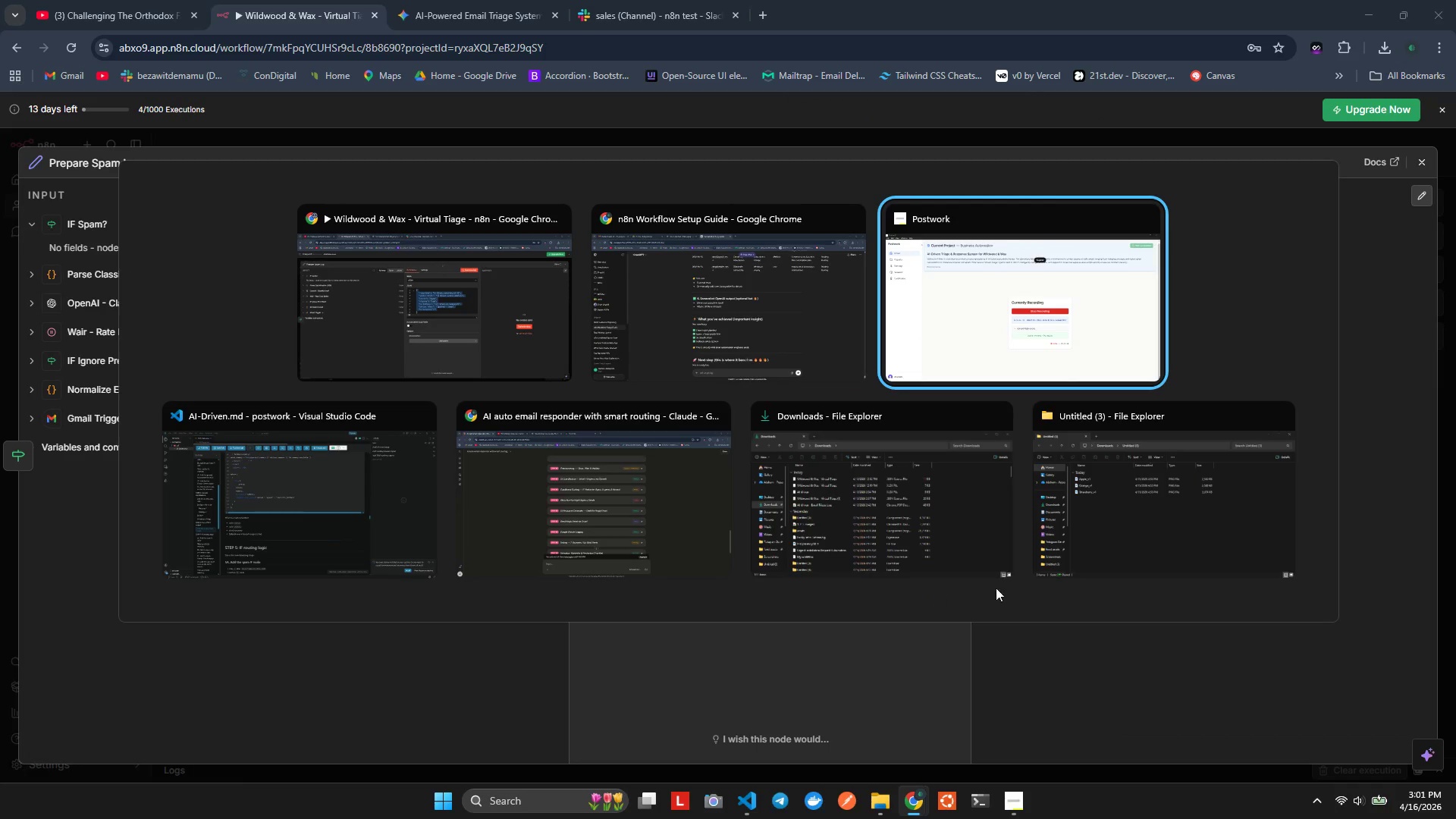 
key(Alt+Tab)
 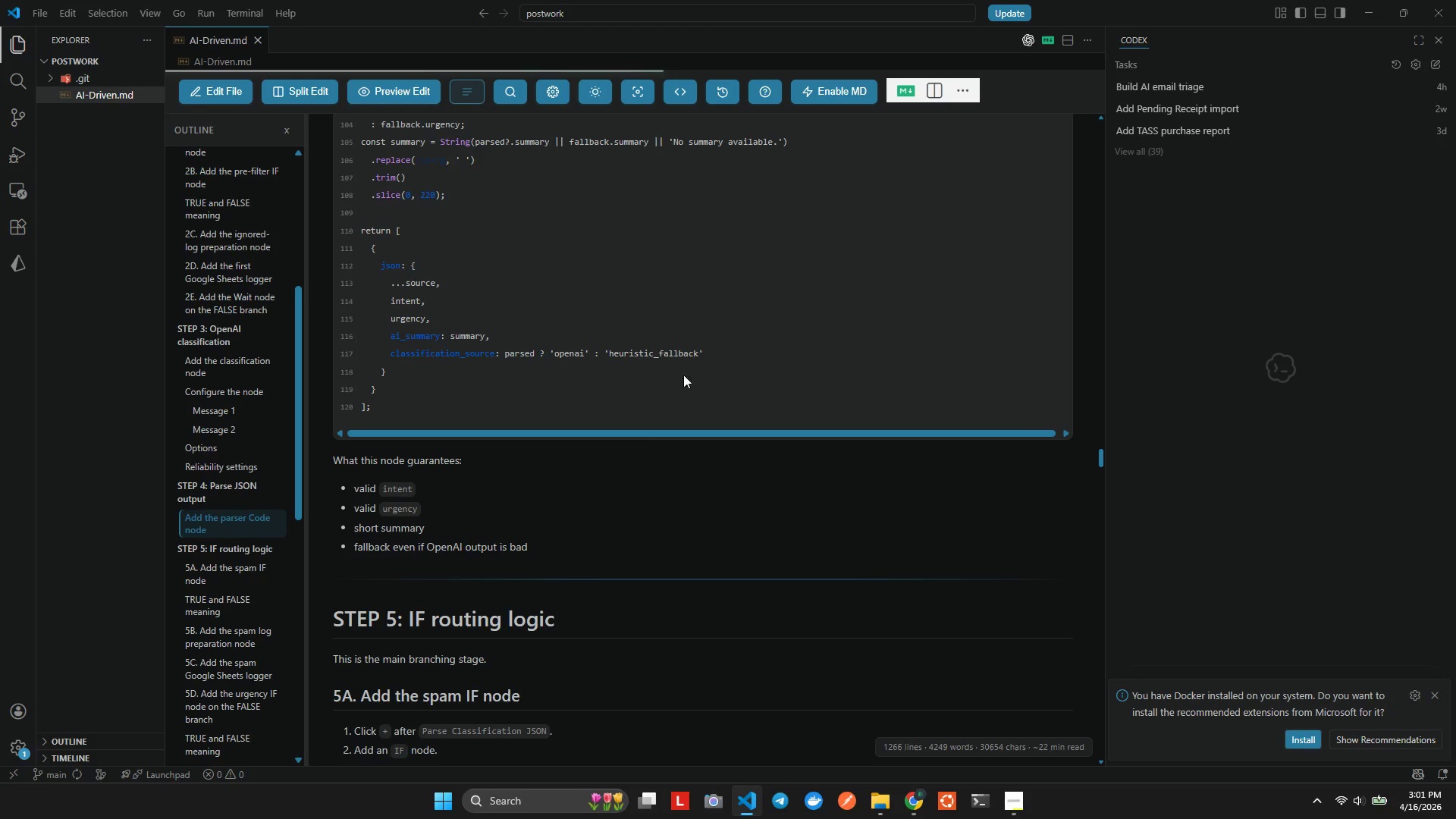 
scroll: coordinate [665, 351], scroll_direction: down, amount: 15.0
 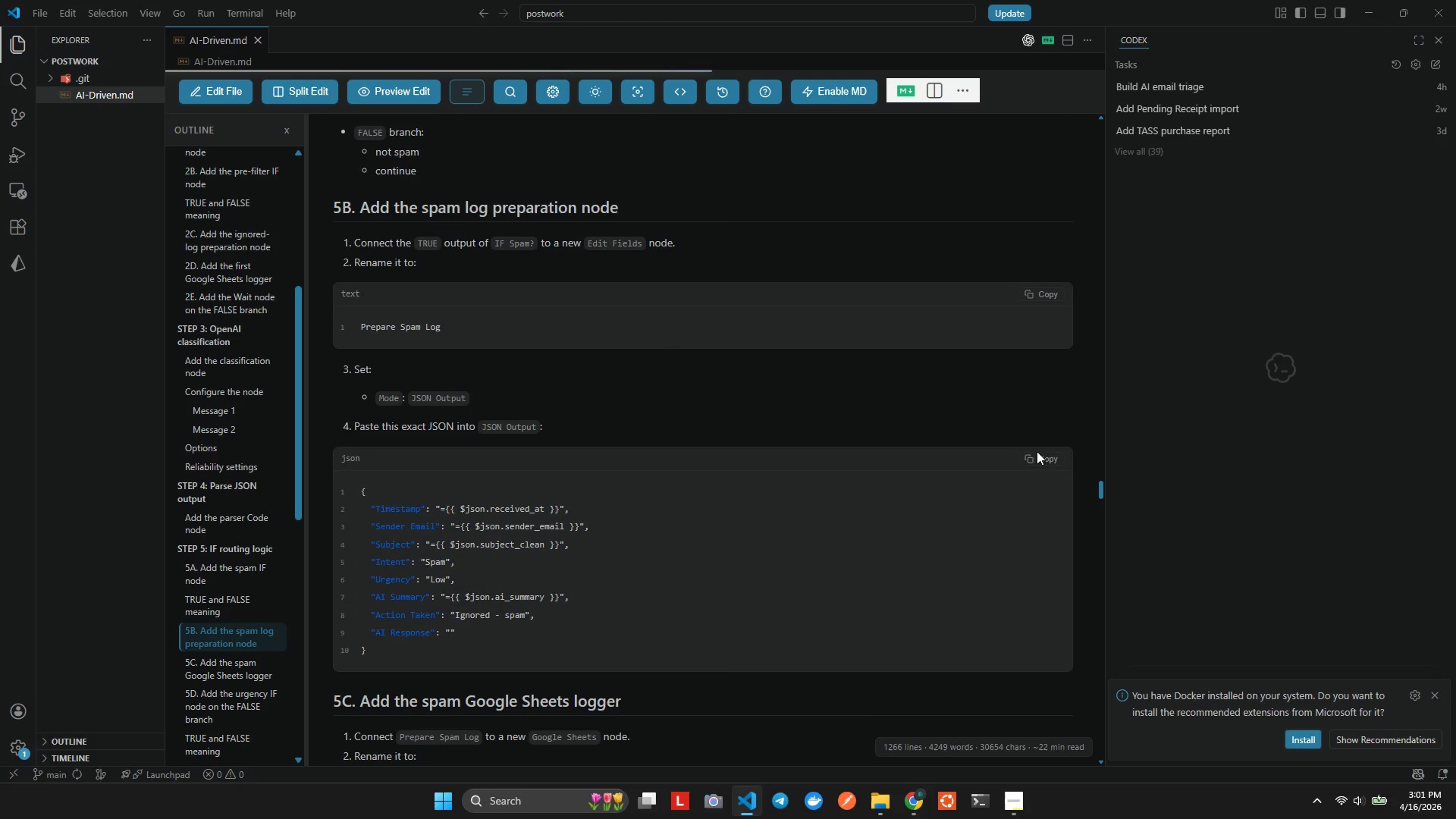 
key(Alt+AltLeft)
 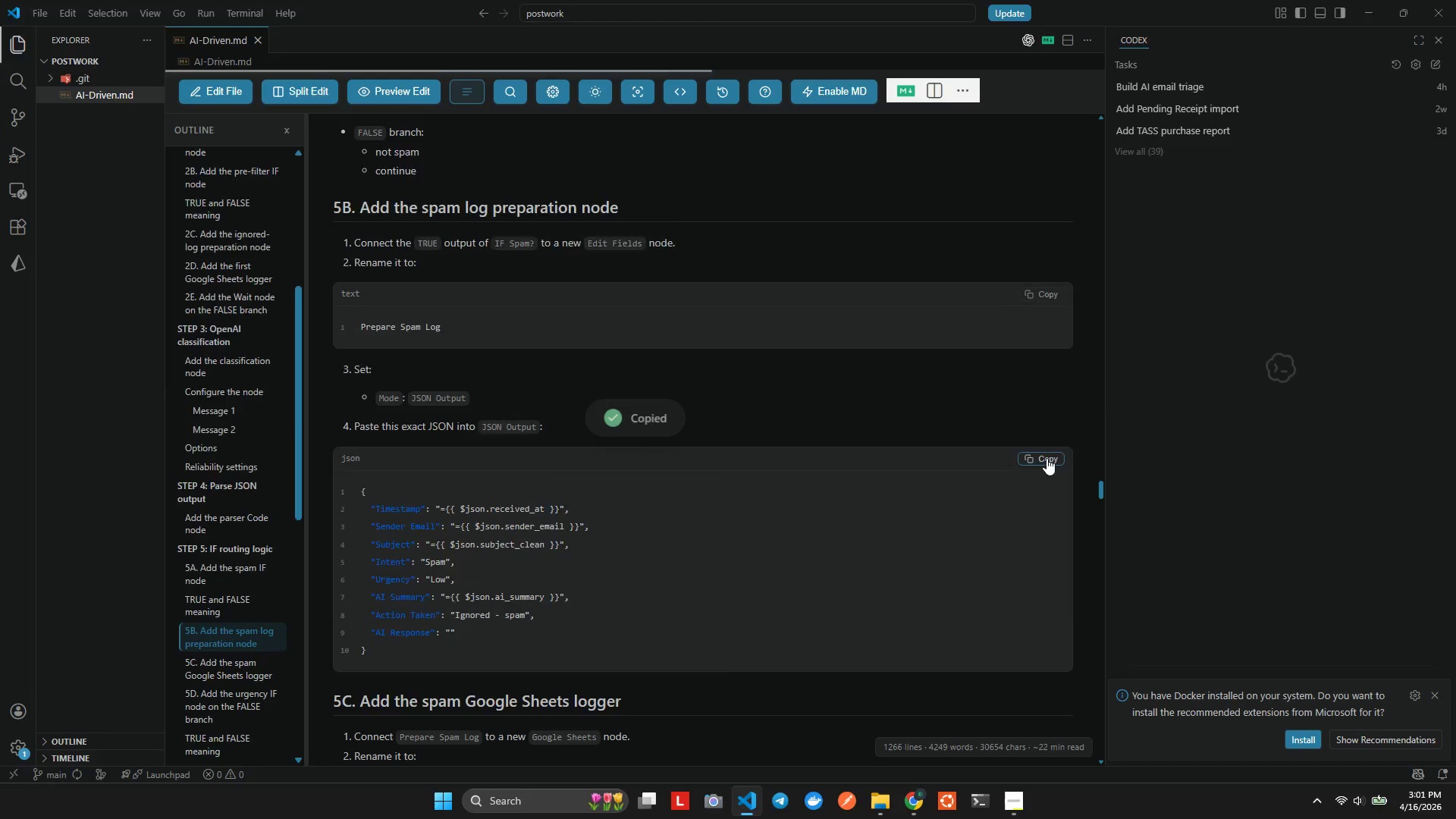 
key(Alt+Tab)
 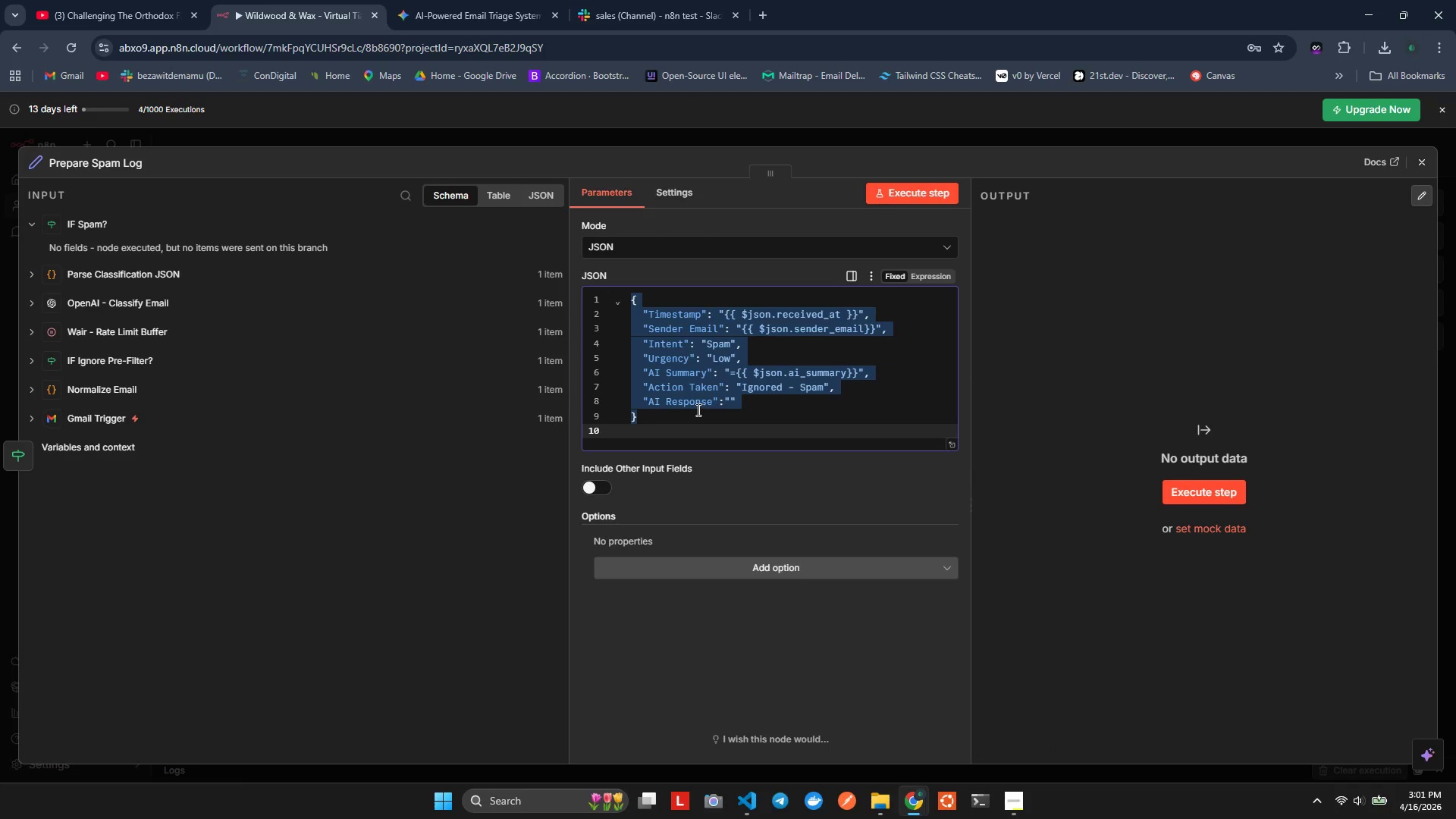 
key(Control+V)
 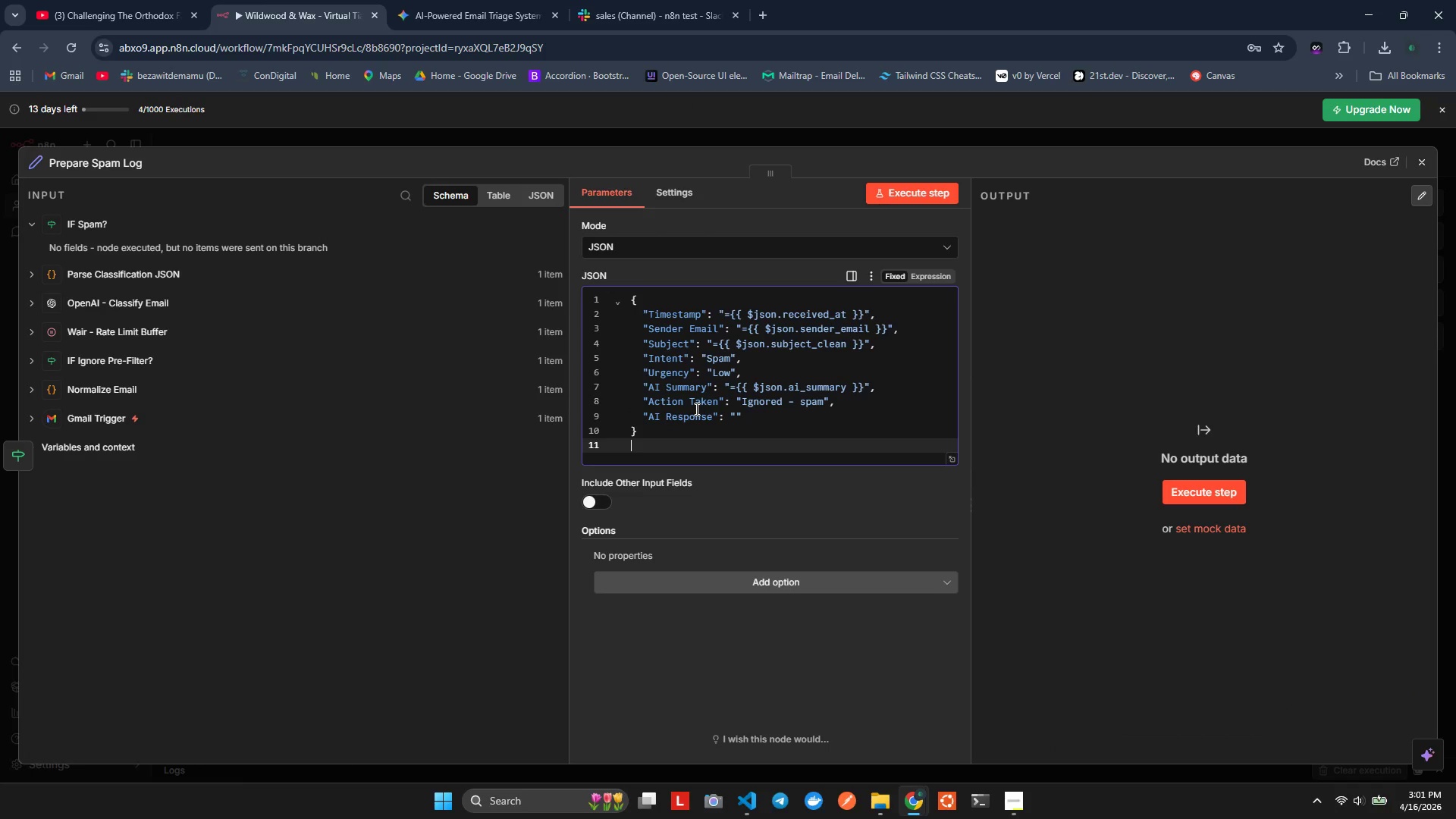 
key(Control+ControlLeft)
 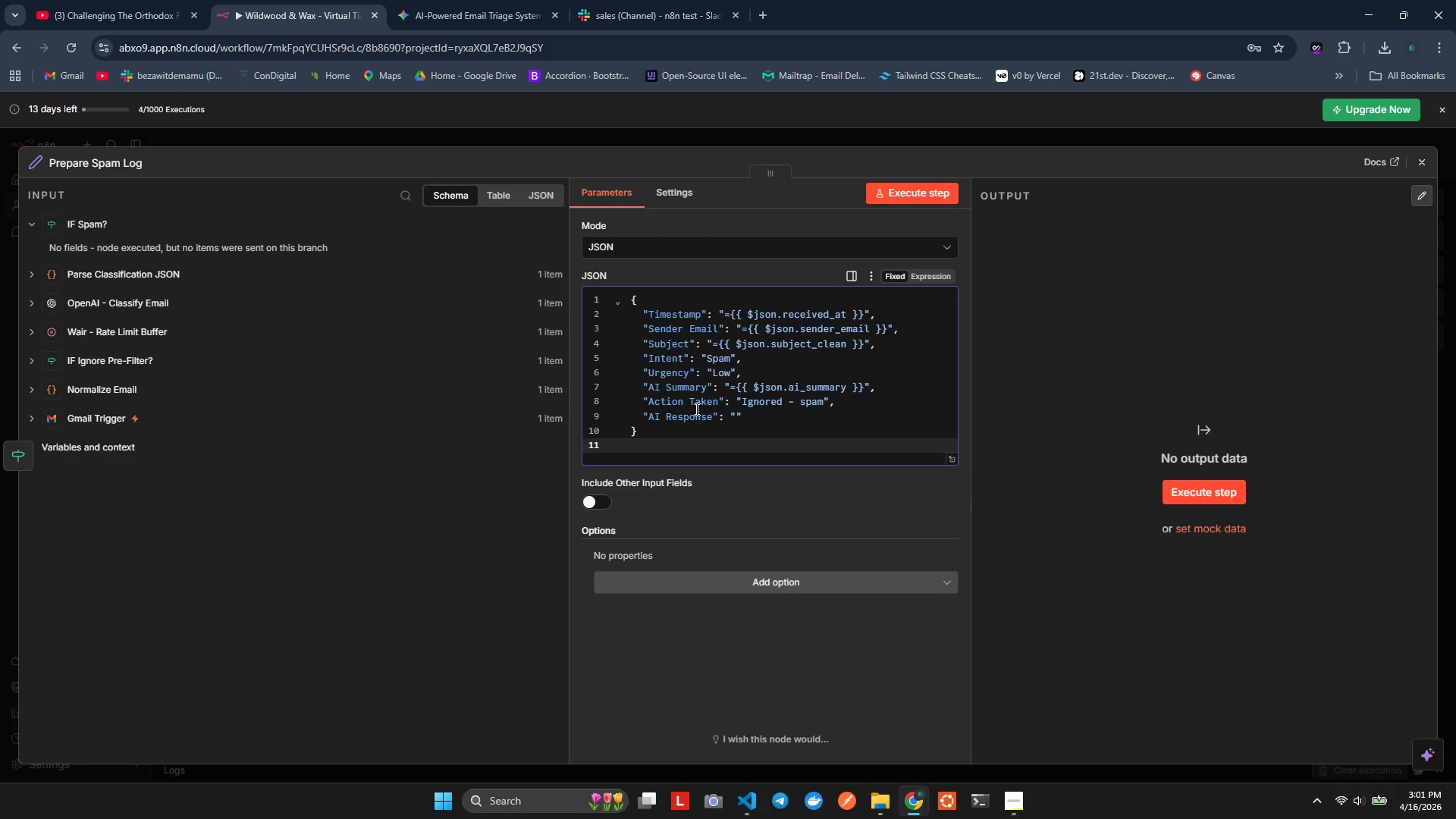 
key(Control+S)
 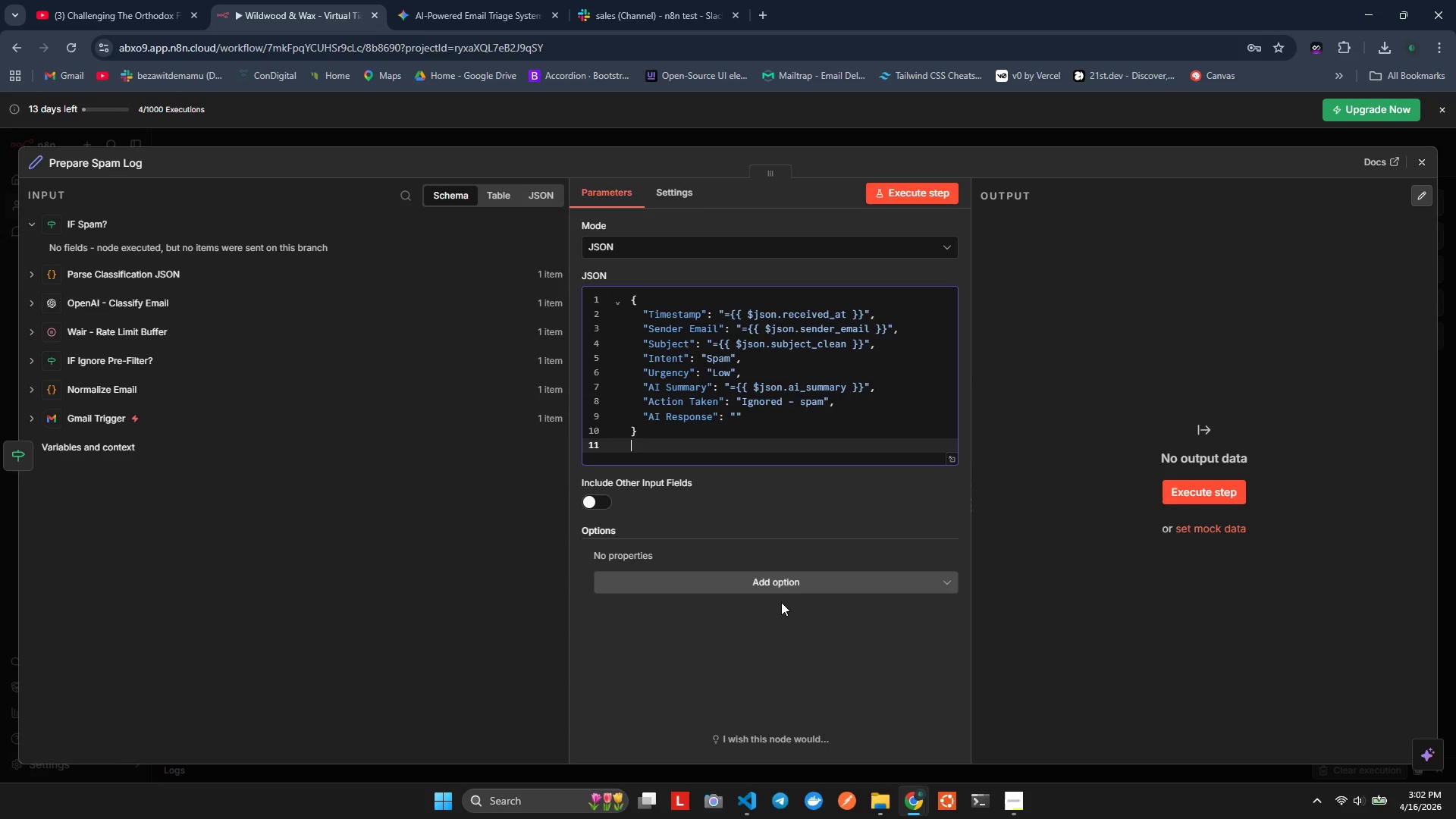 
wait(17.28)
 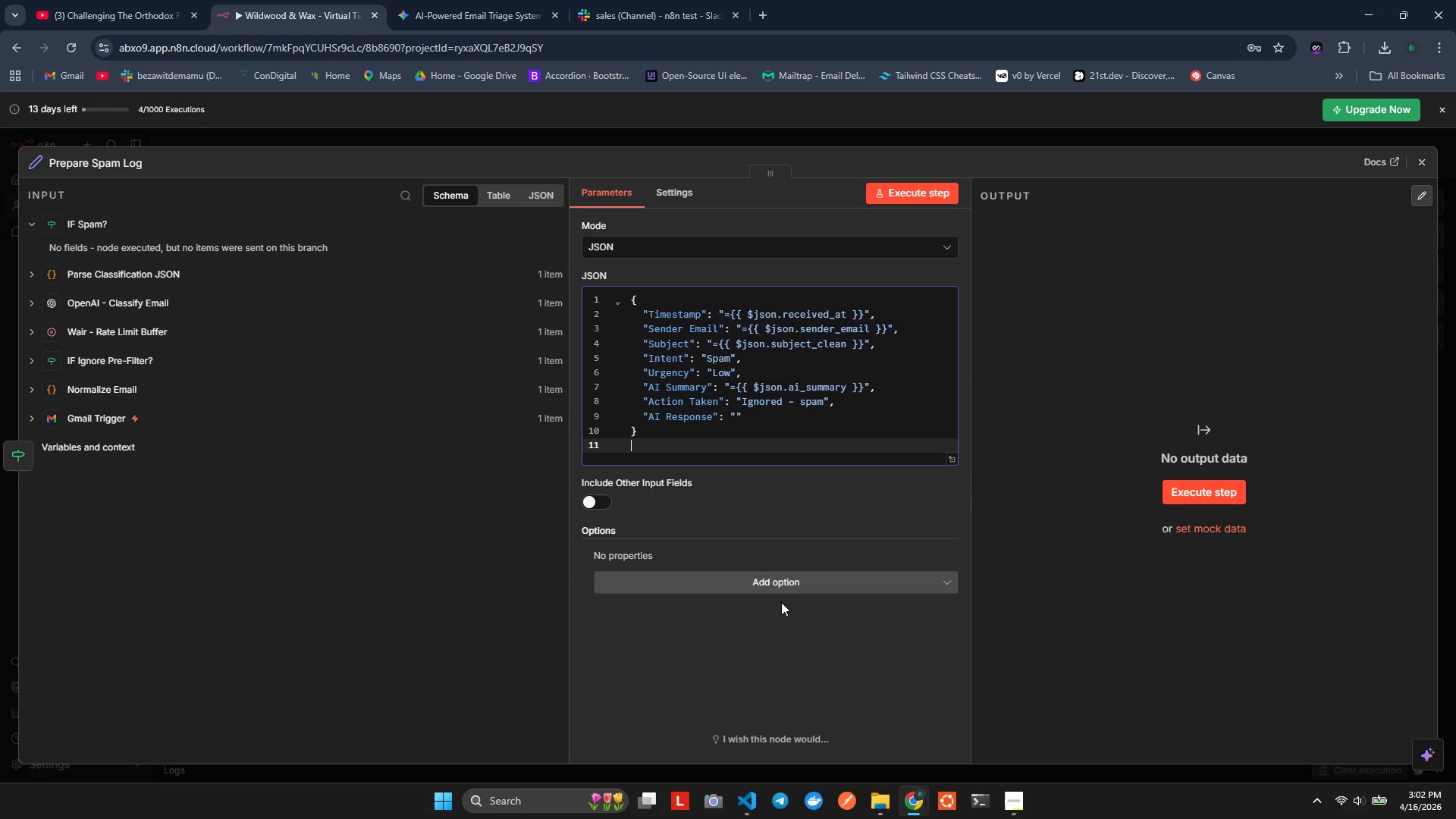 
left_click([1426, 159])
 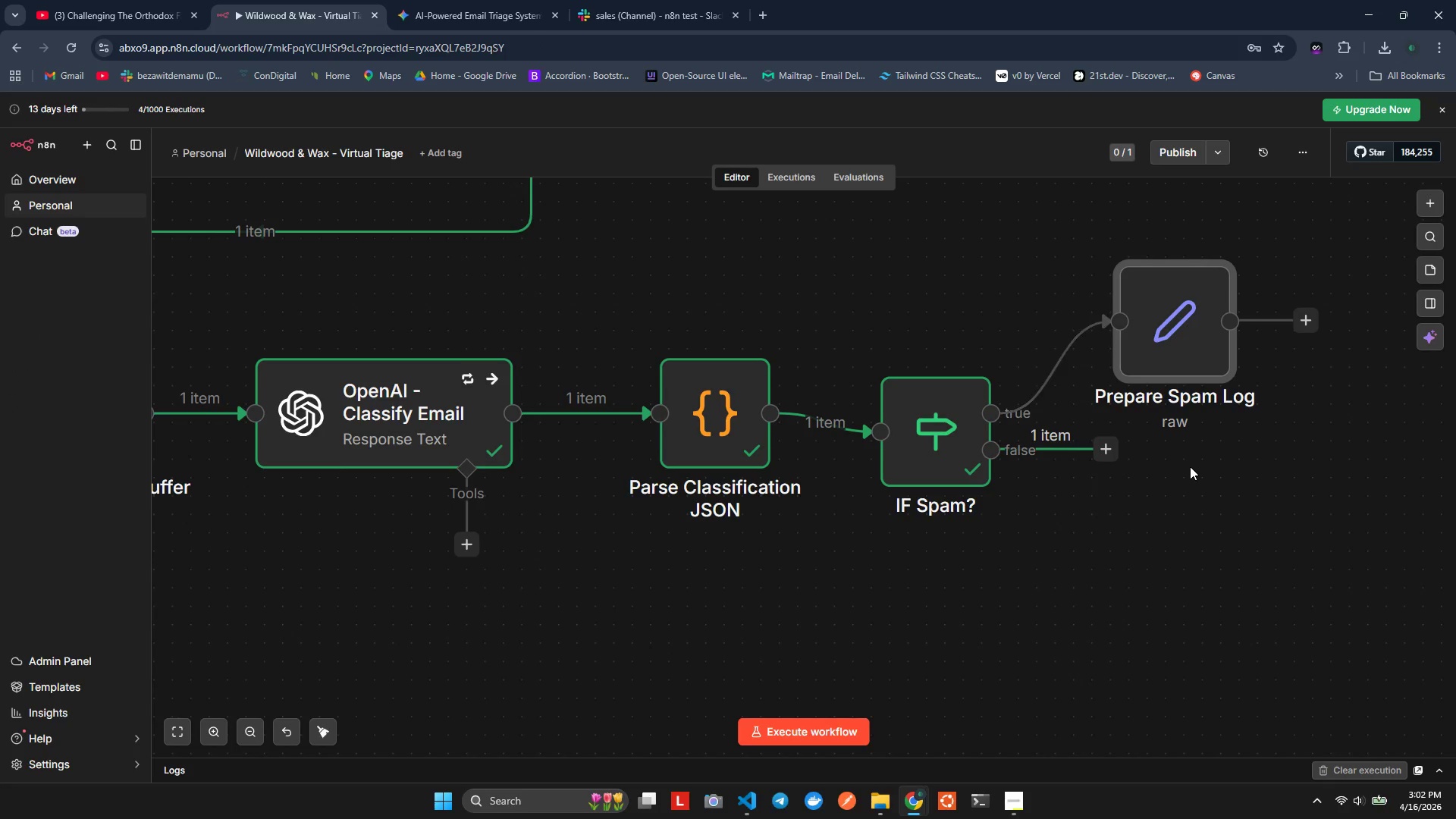 
hold_key(key=ControlLeft, duration=0.58)
 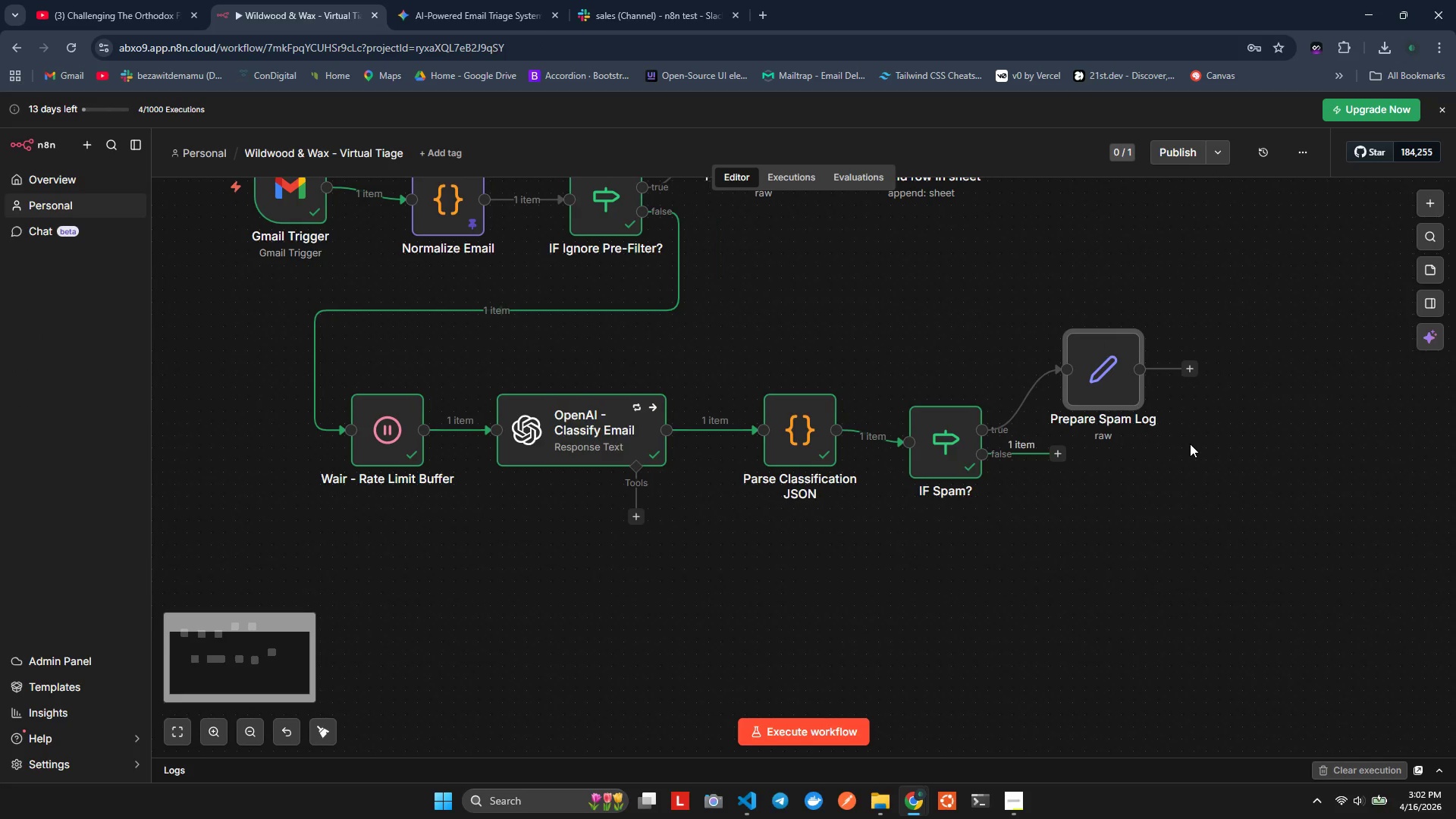 
hold_key(key=ShiftLeft, duration=1.3)
 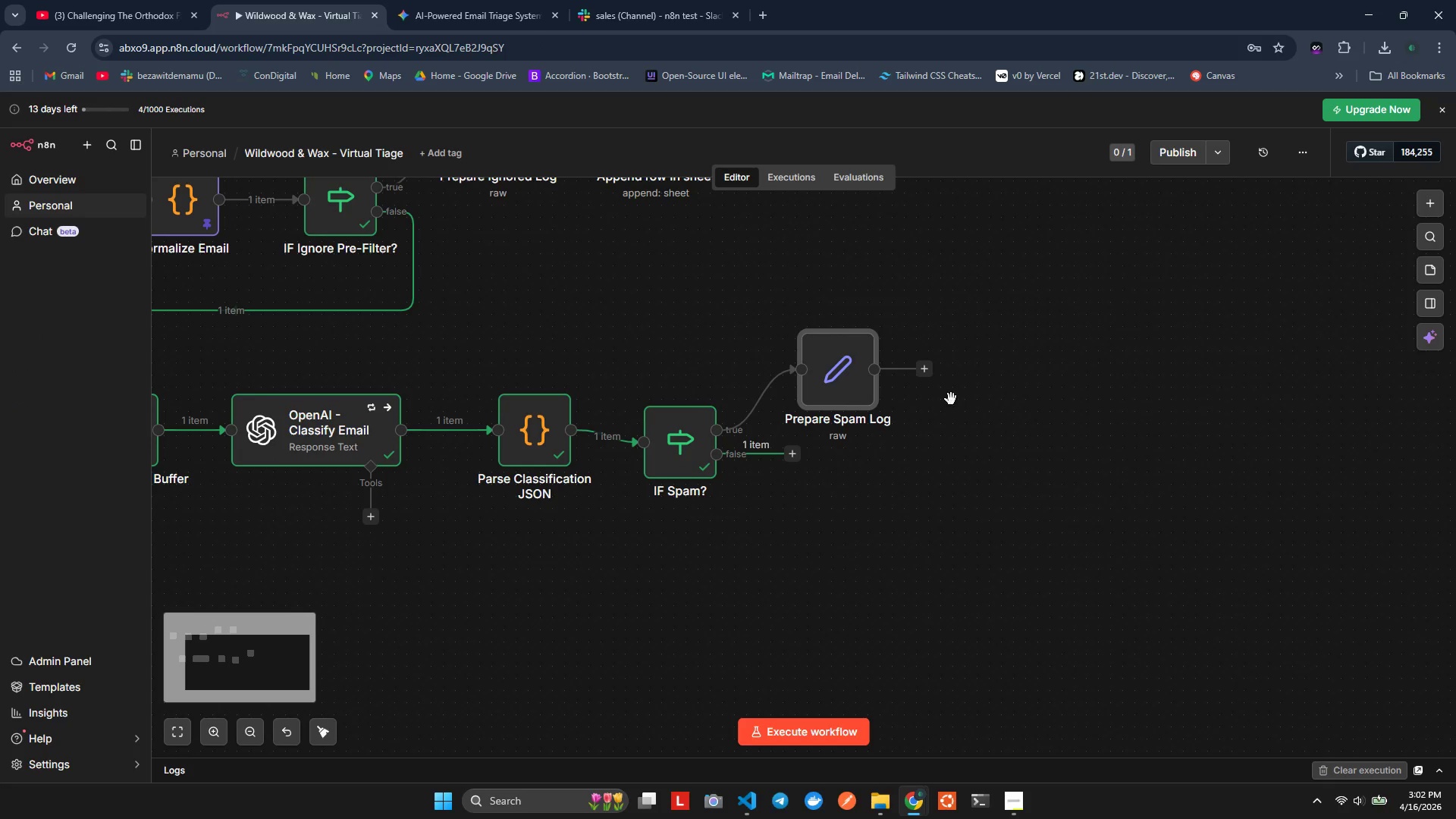 
scroll: coordinate [1190, 444], scroll_direction: down, amount: 12.0
 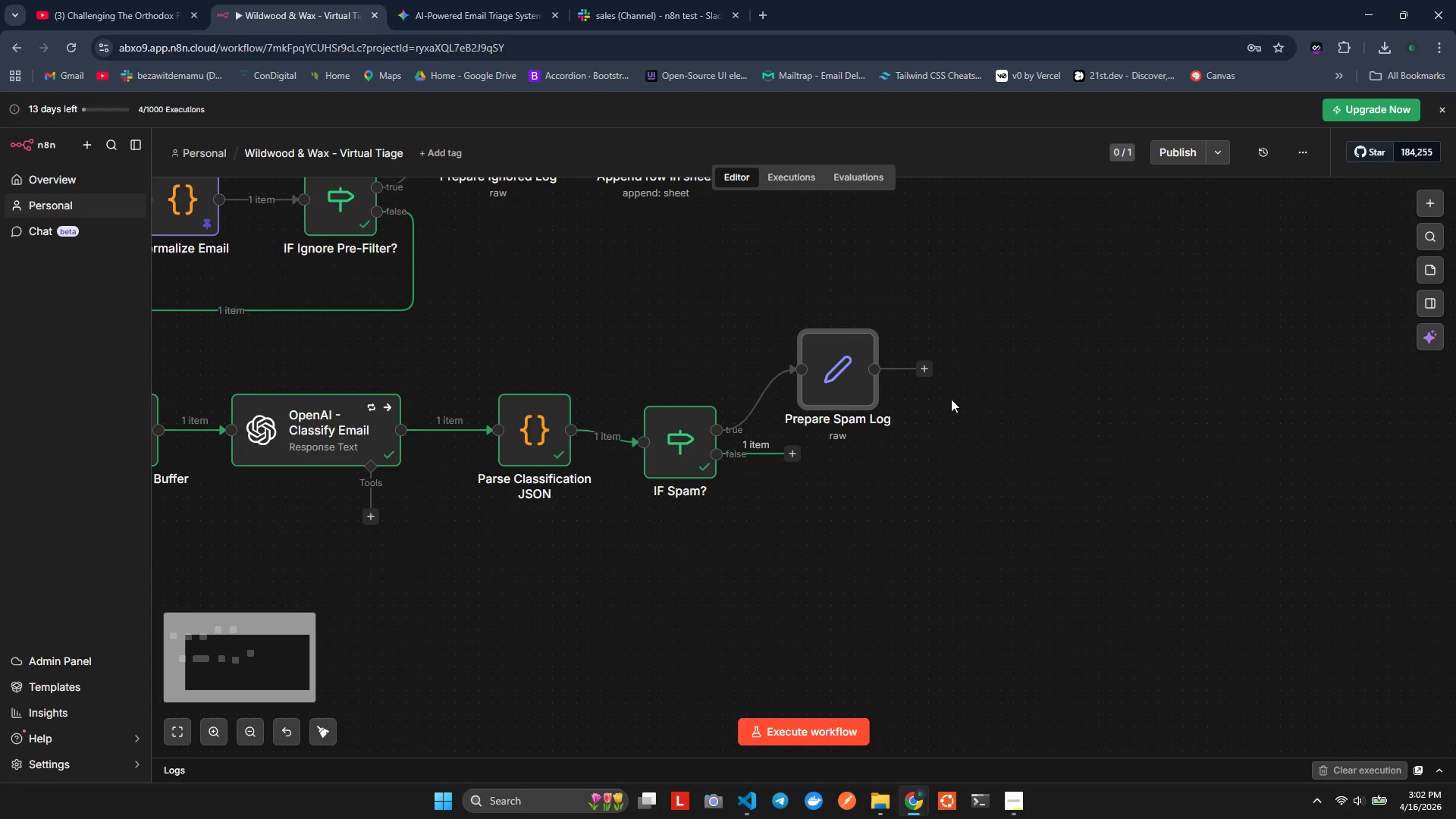 
hold_key(key=ControlLeft, duration=1.05)
scroll: coordinate [951, 398], scroll_direction: up, amount: 6.0
 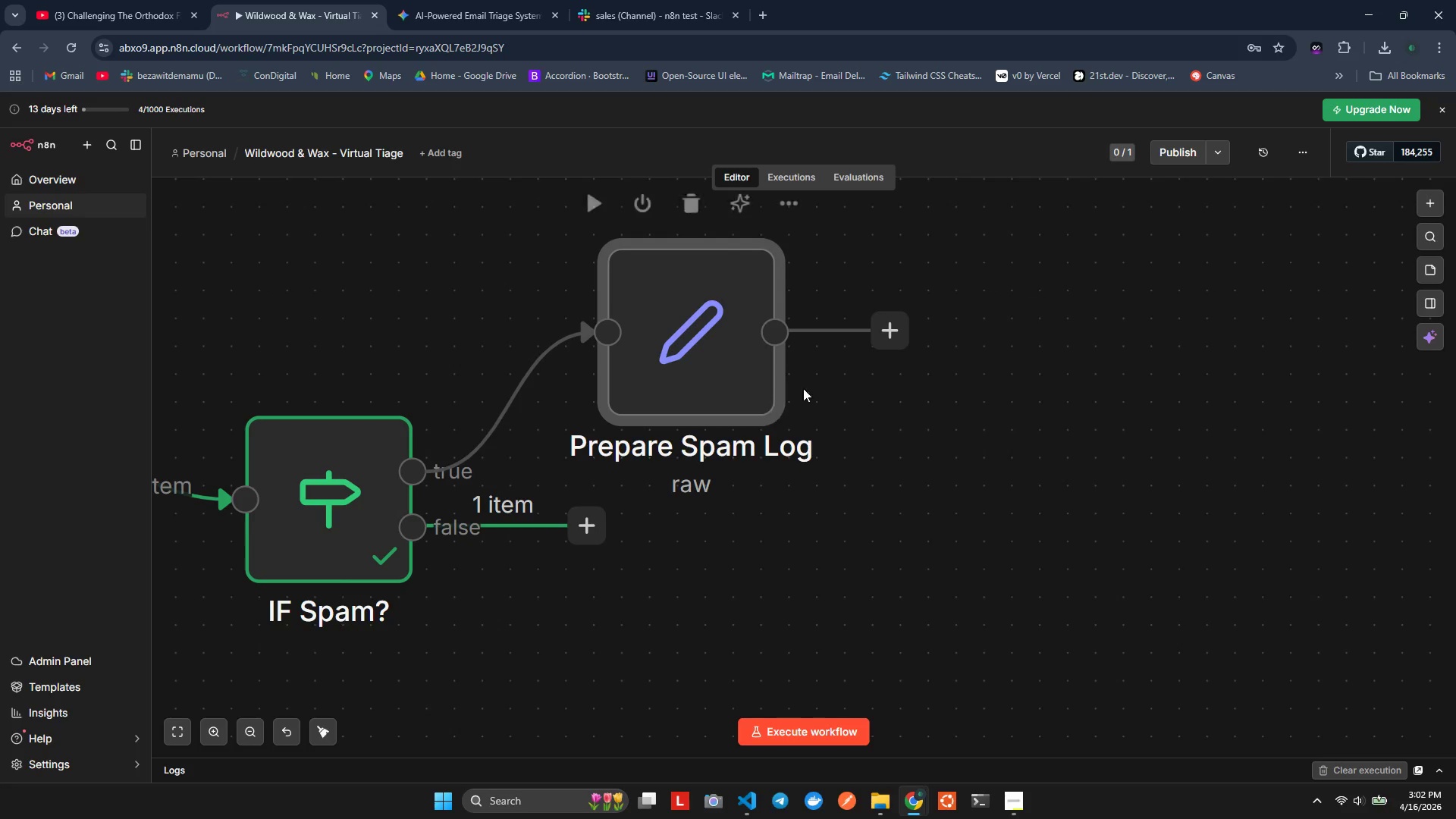 
left_click([883, 334])
 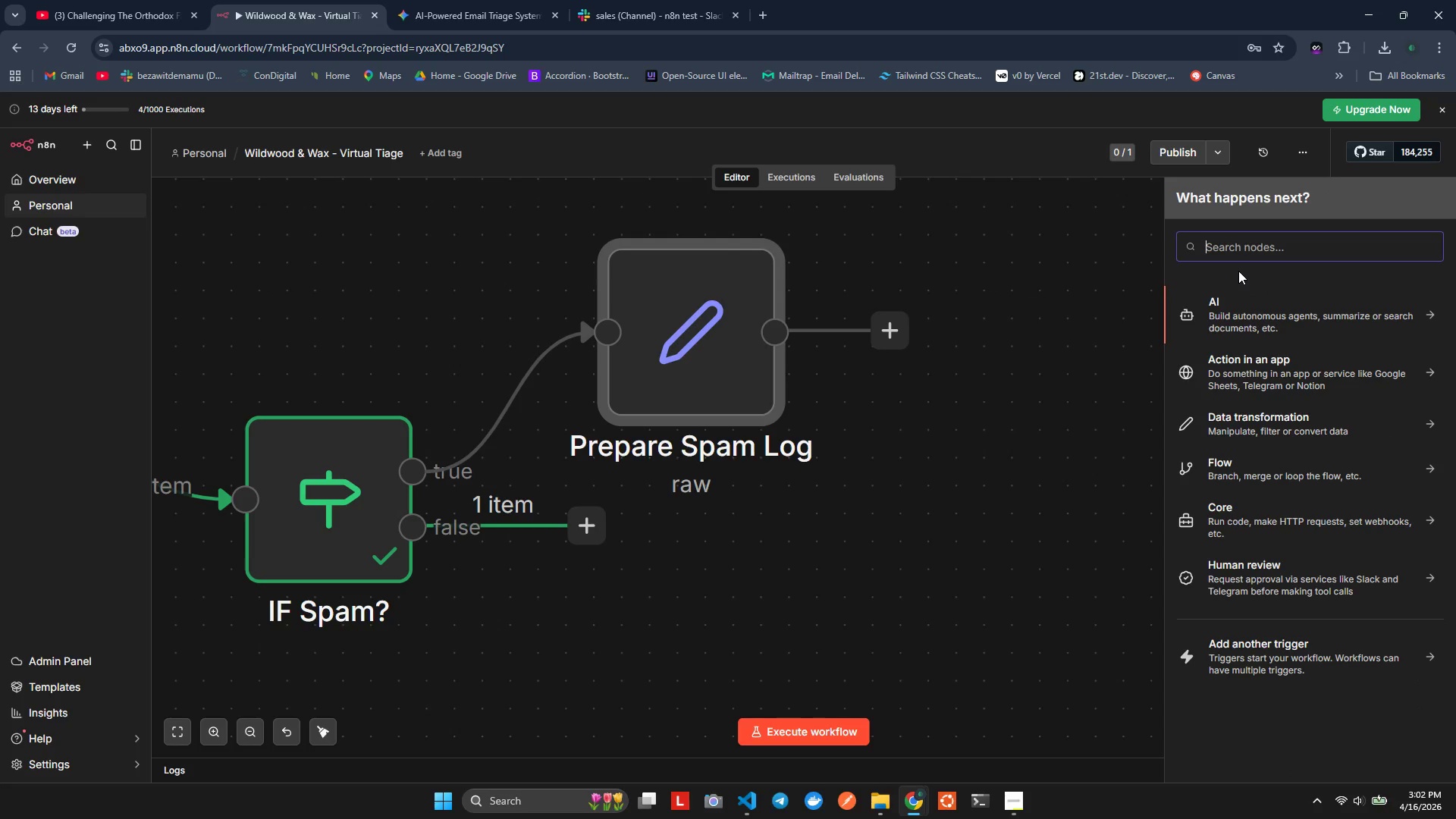 
type(google)
 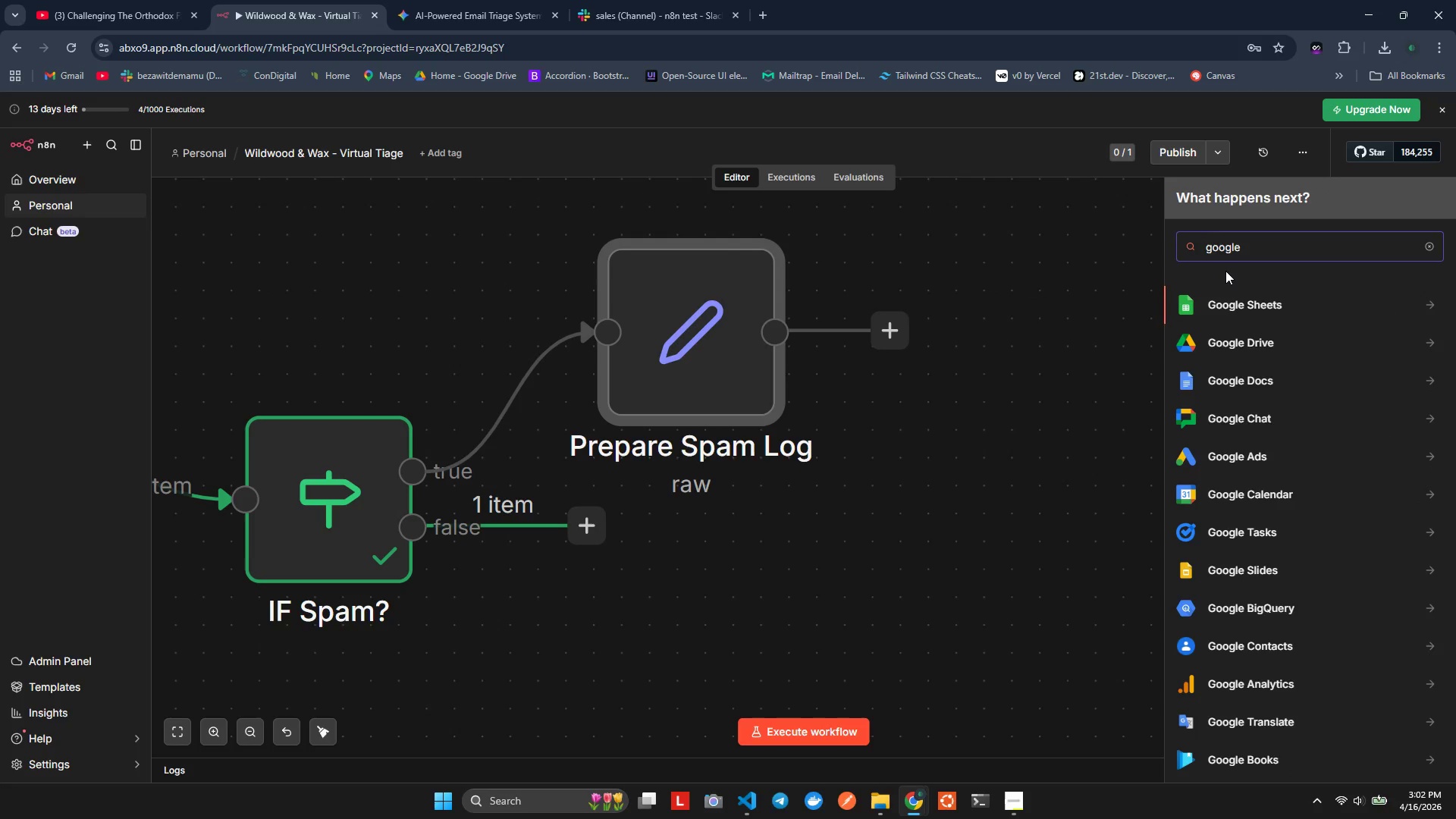 
key(ArrowDown)
 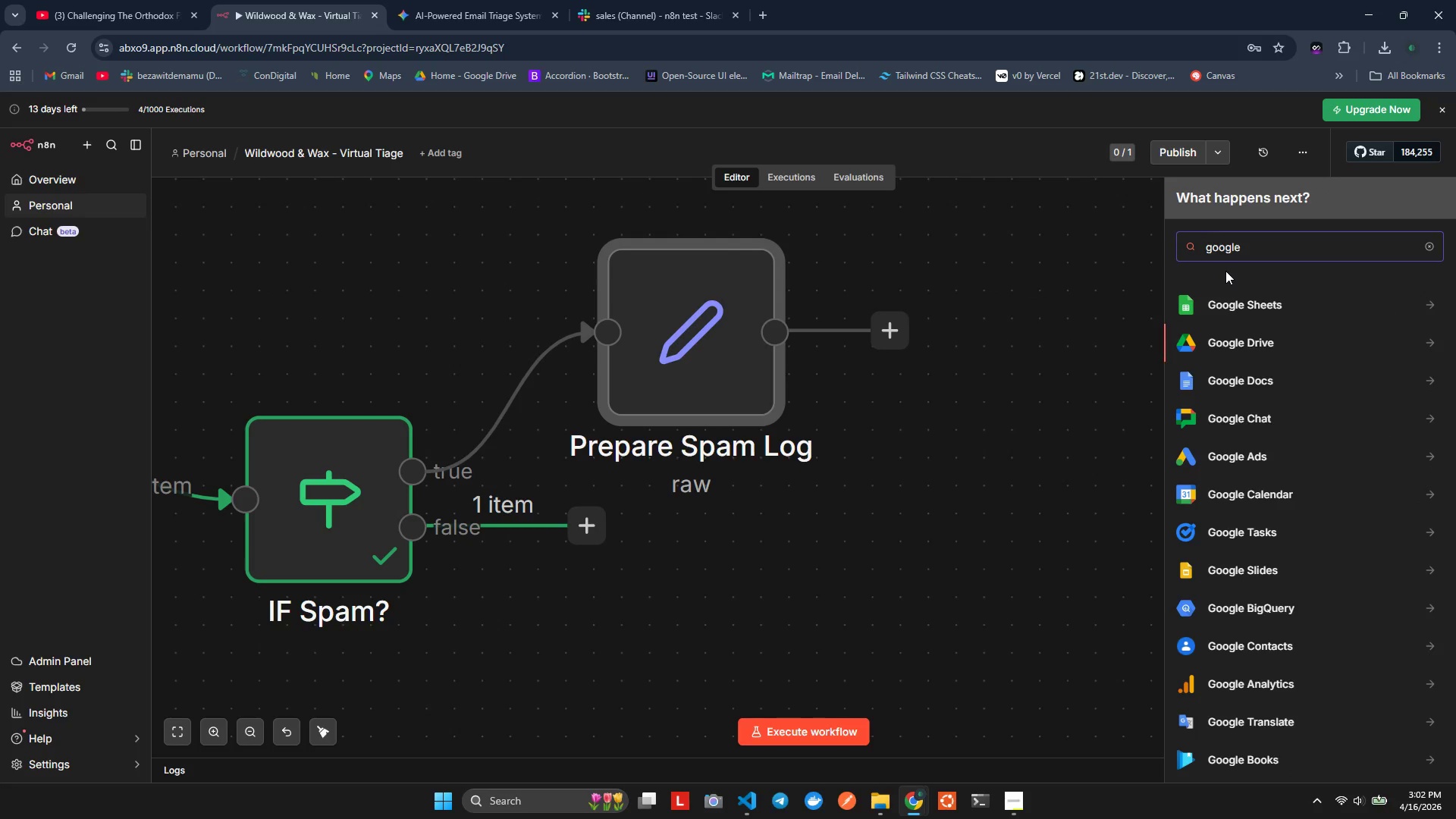 
key(Enter)
 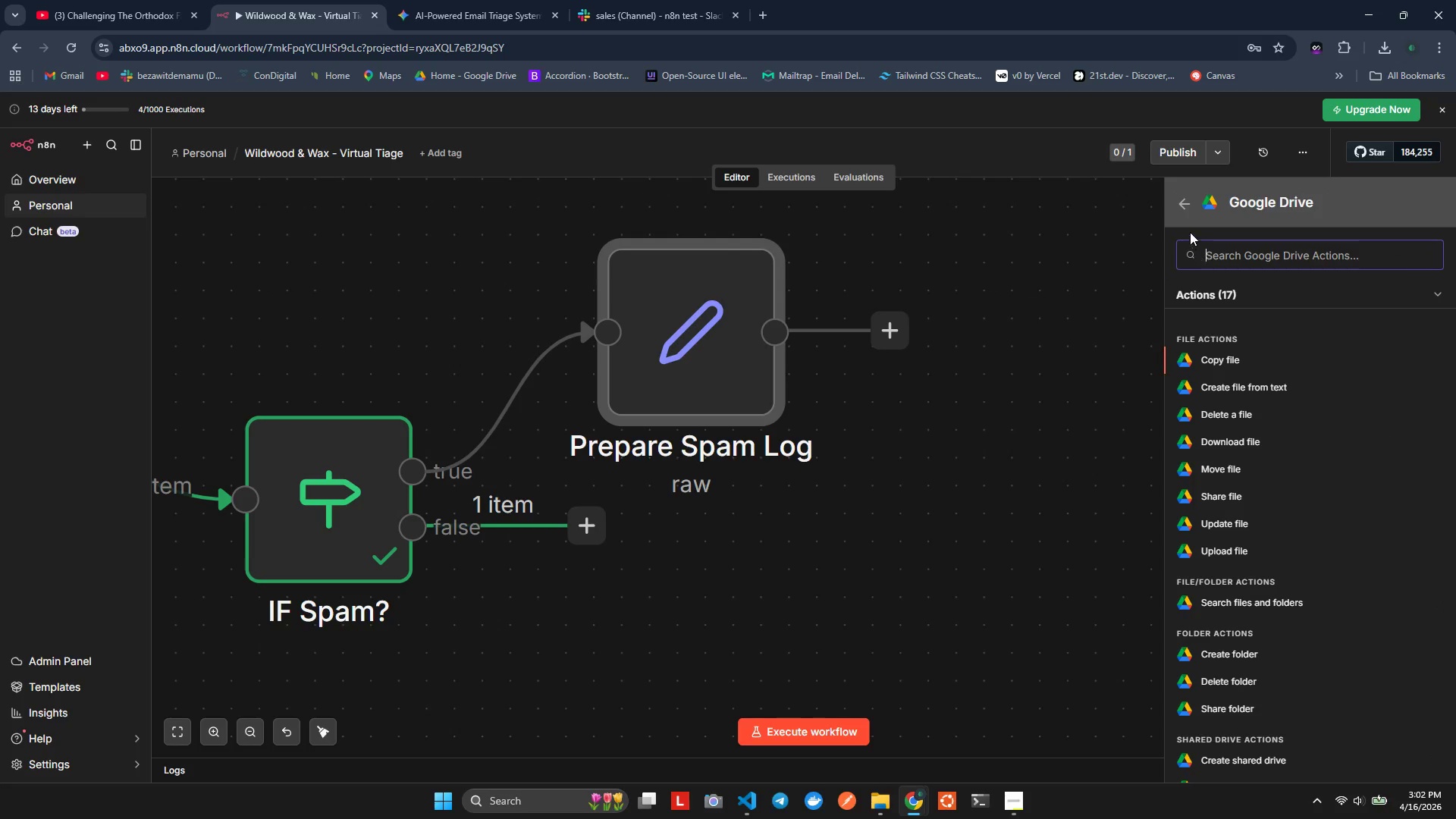 
left_click([1178, 200])
 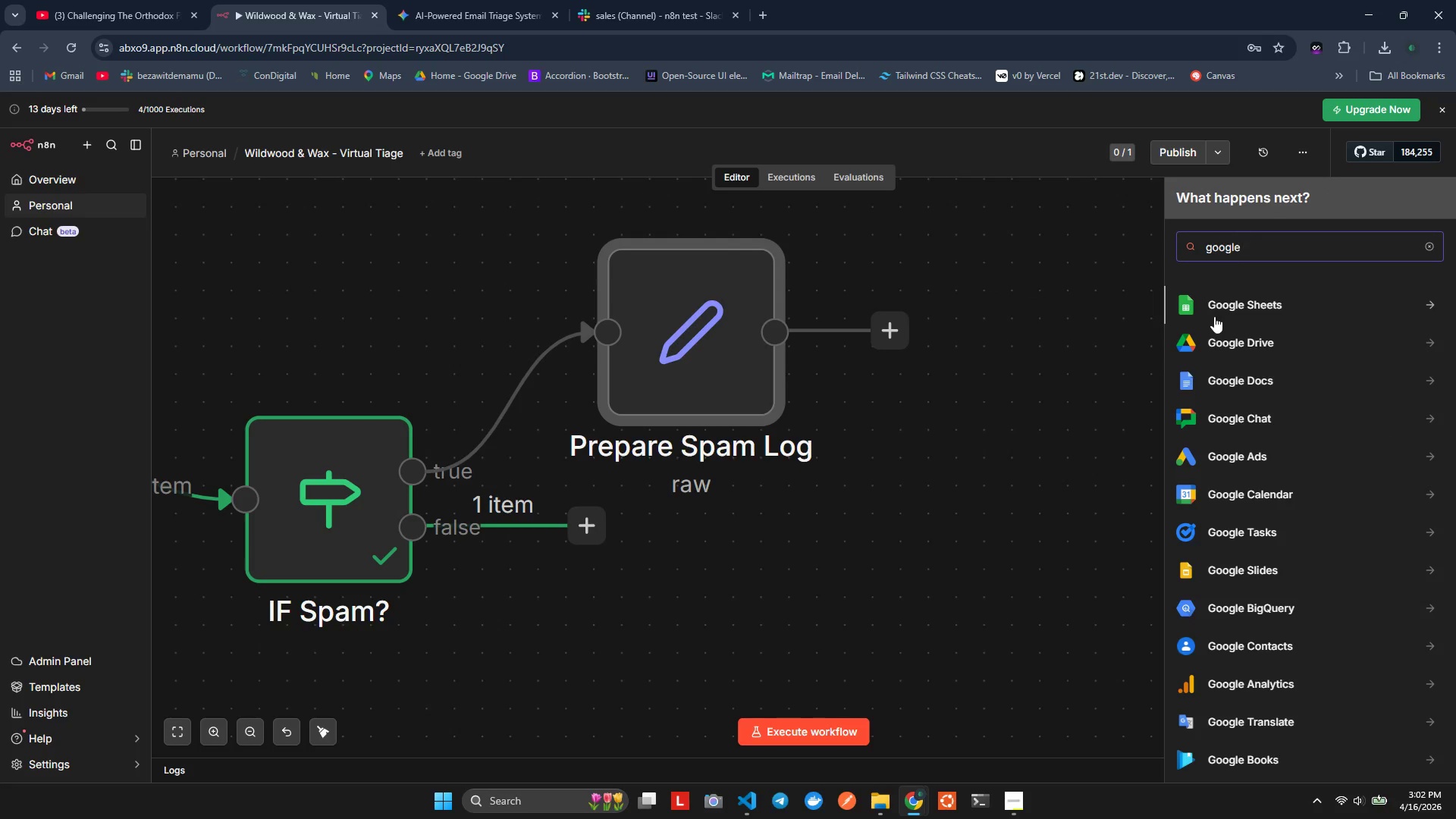 
left_click([1214, 316])
 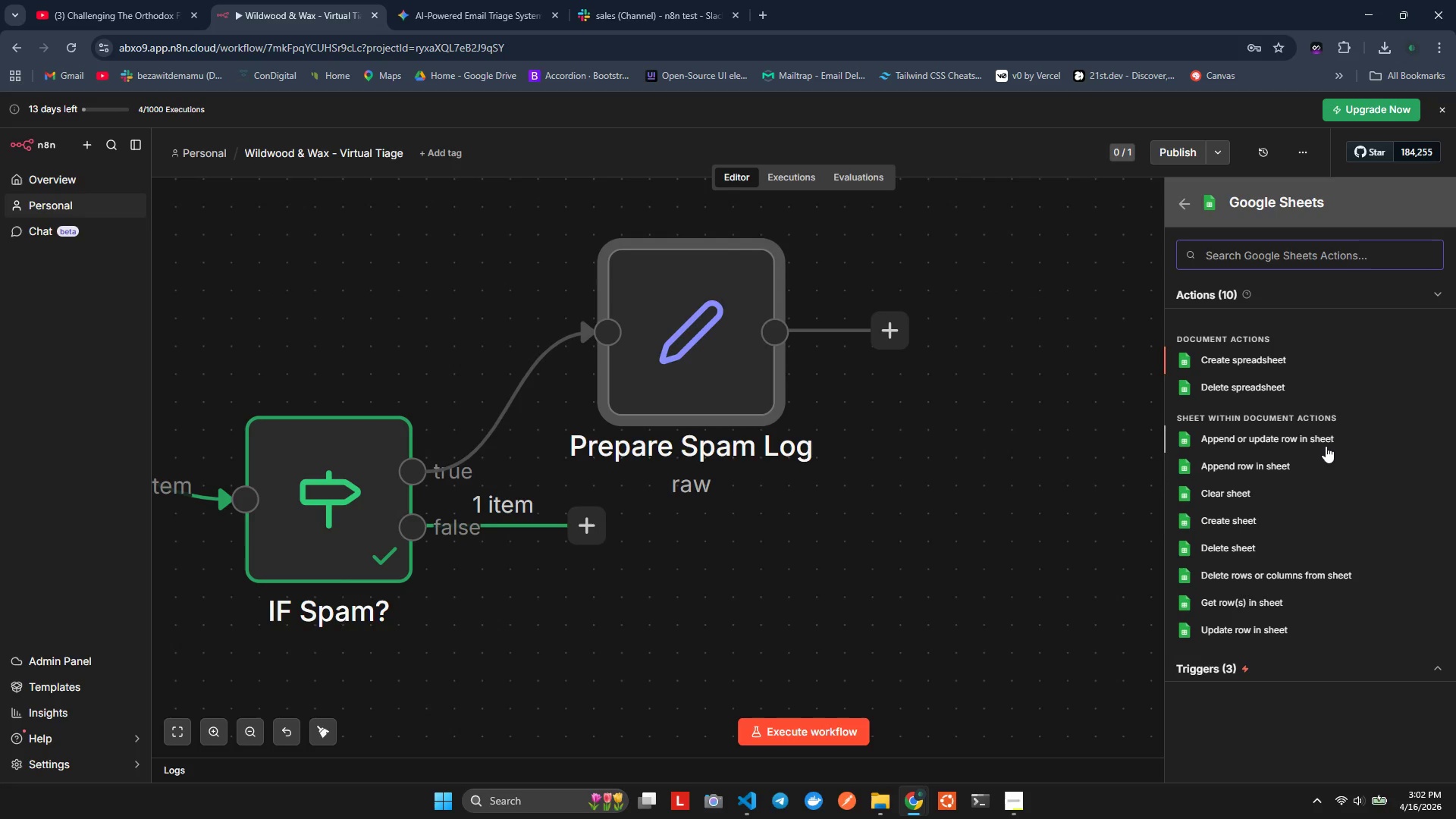 
wait(7.47)
 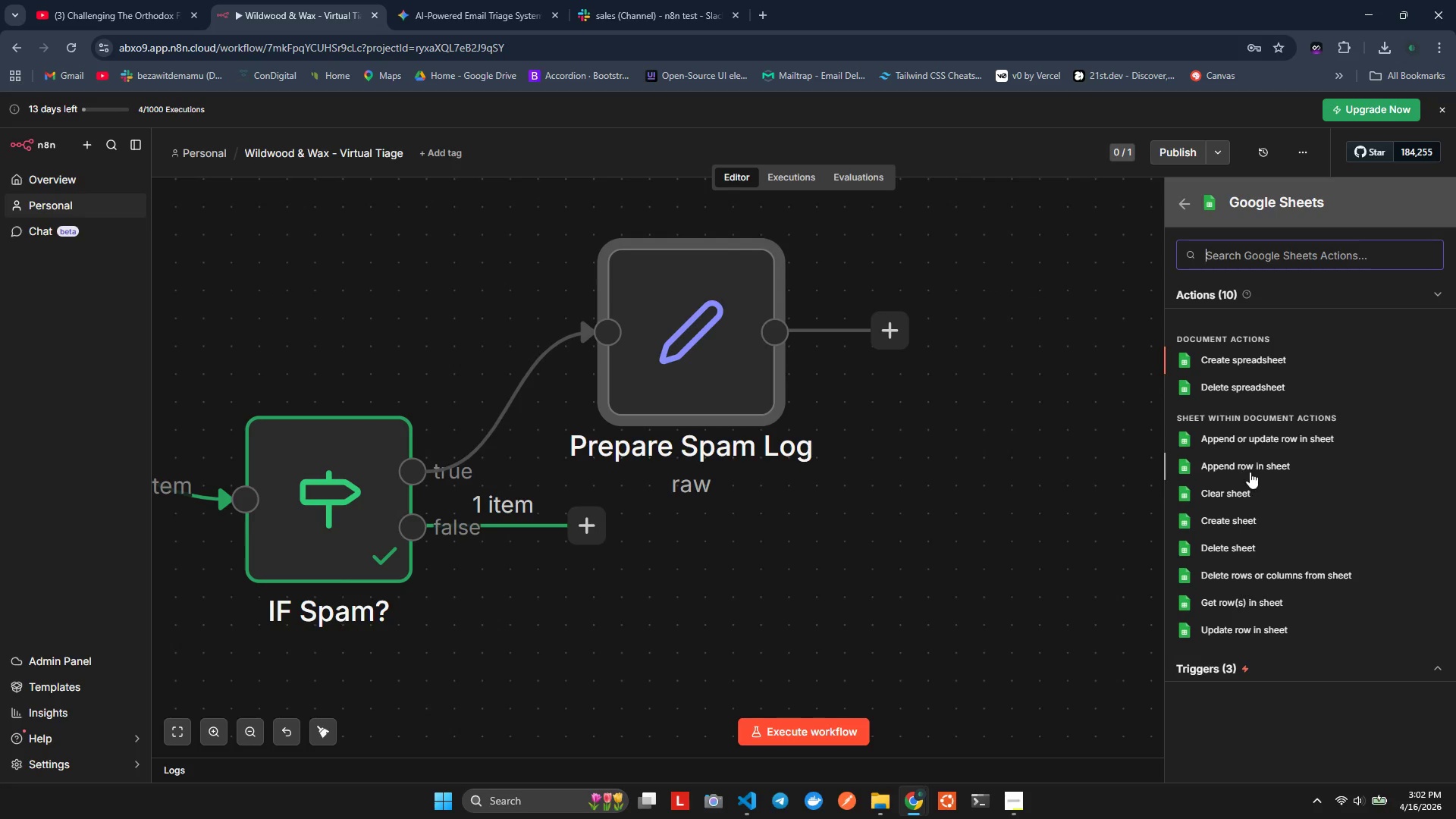 
left_click([1272, 460])
 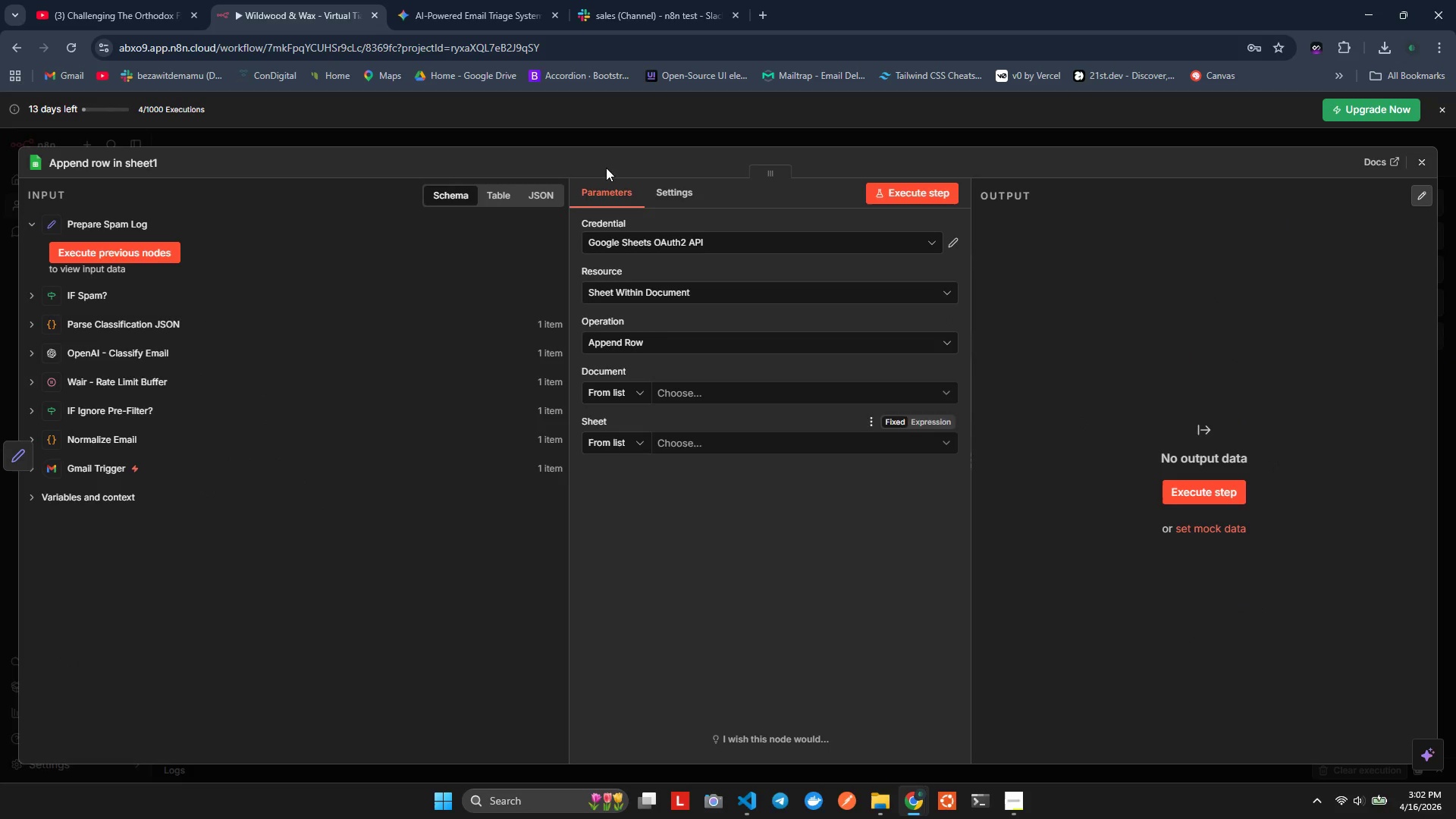 
wait(5.52)
 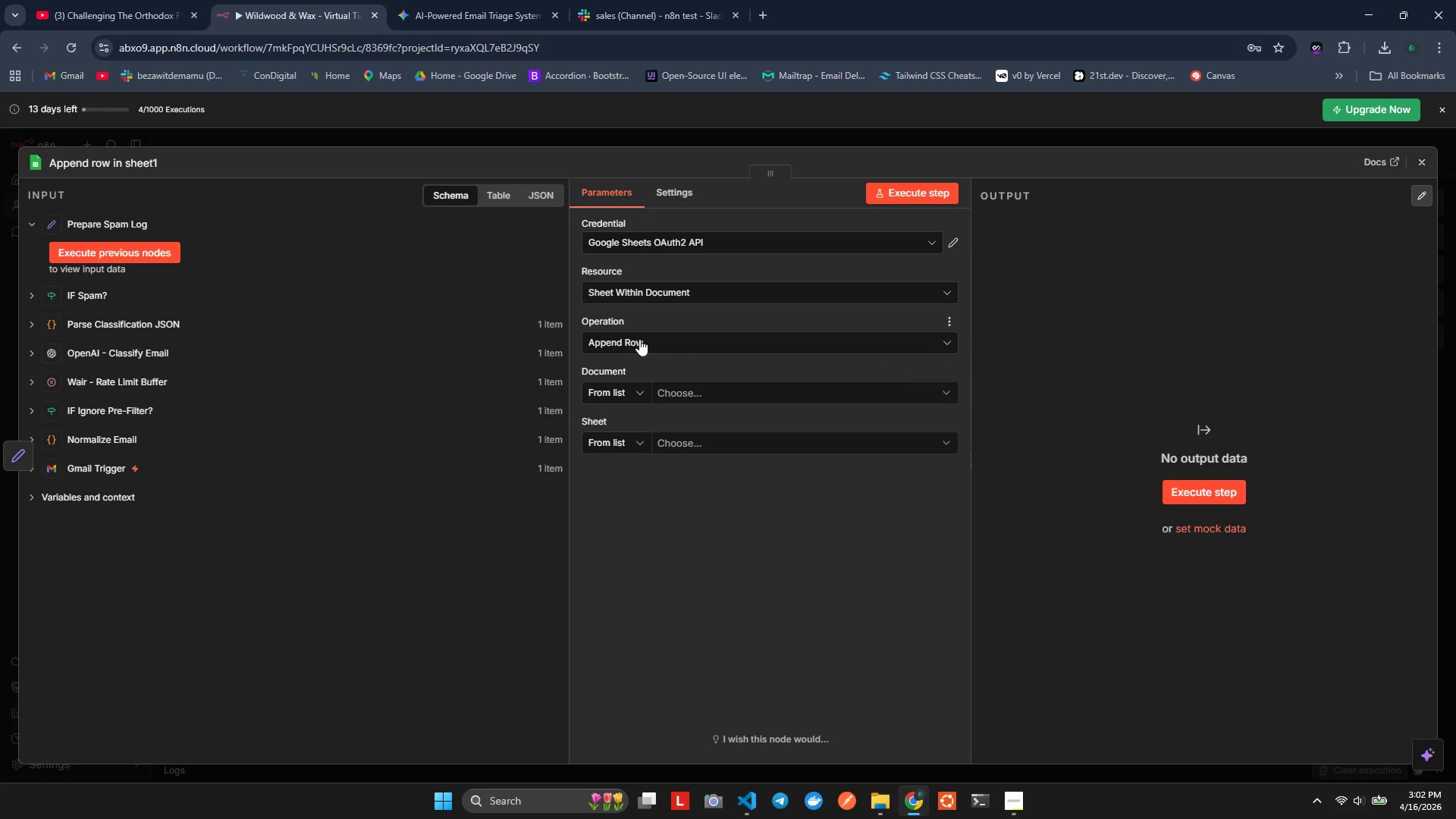 
key(Alt+Tab)
 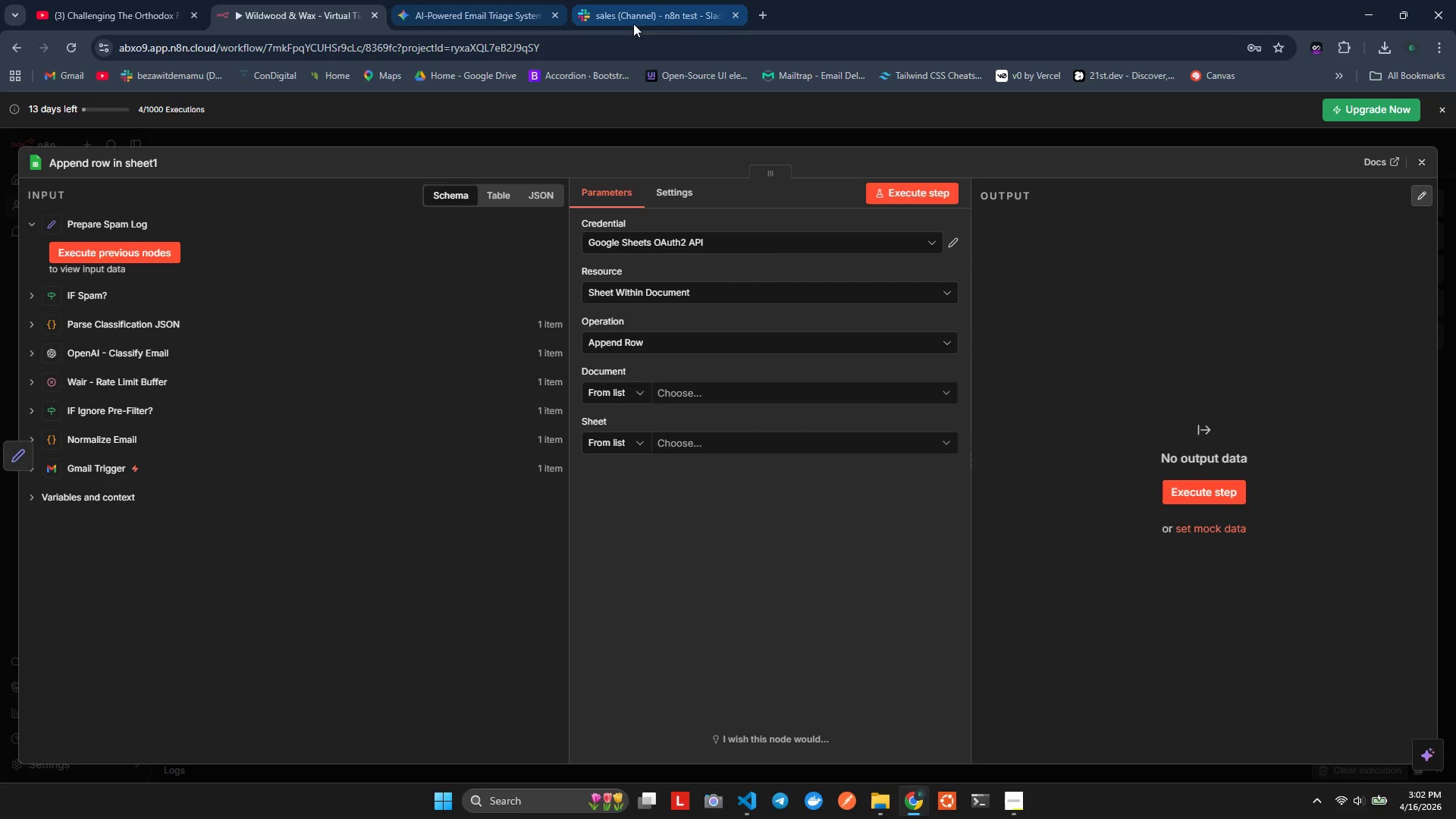 
key(Alt+Tab)
 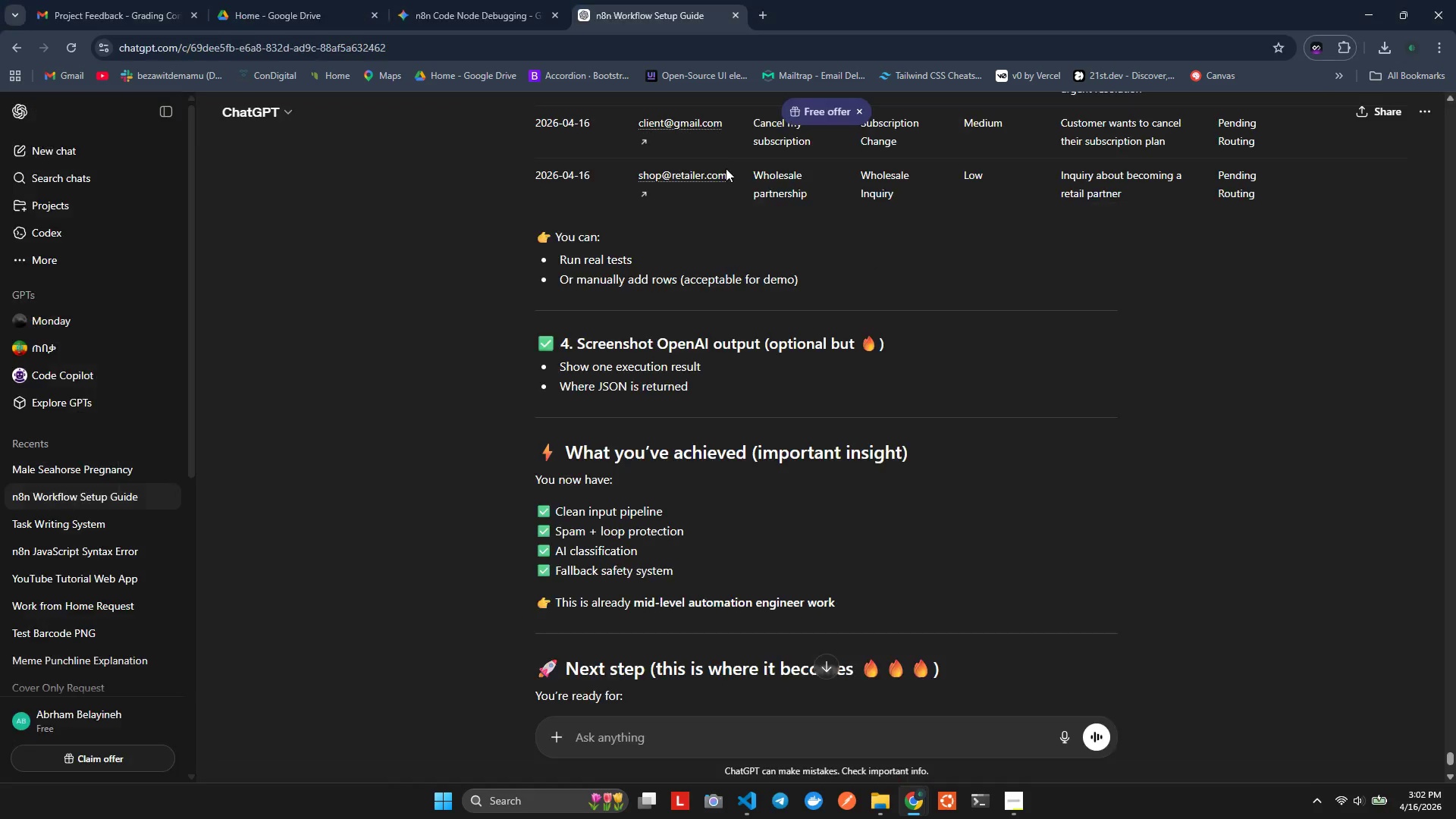 
key(Alt+AltLeft)
 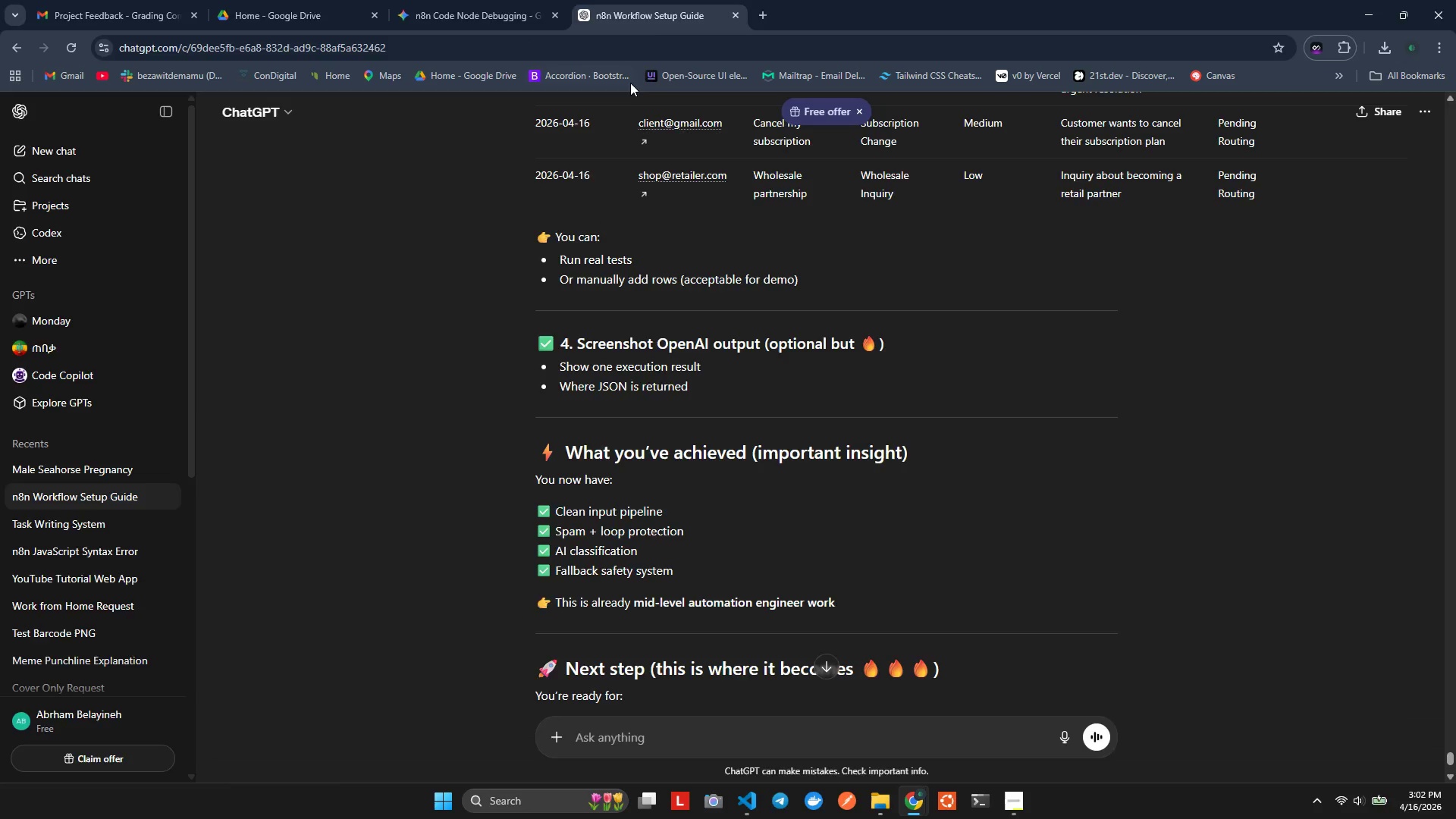 
key(Alt+Tab)
 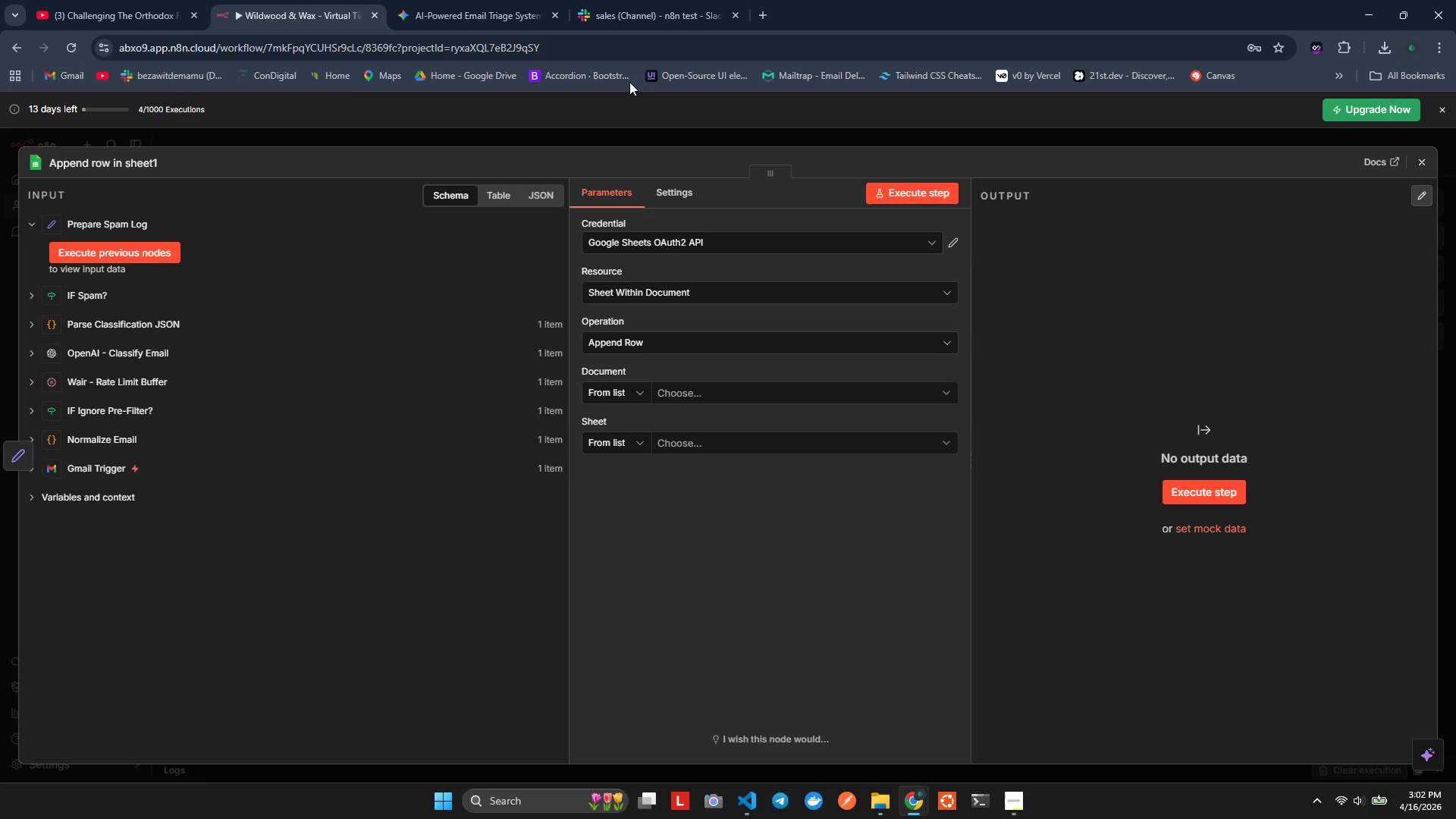 
key(Alt+Tab)
 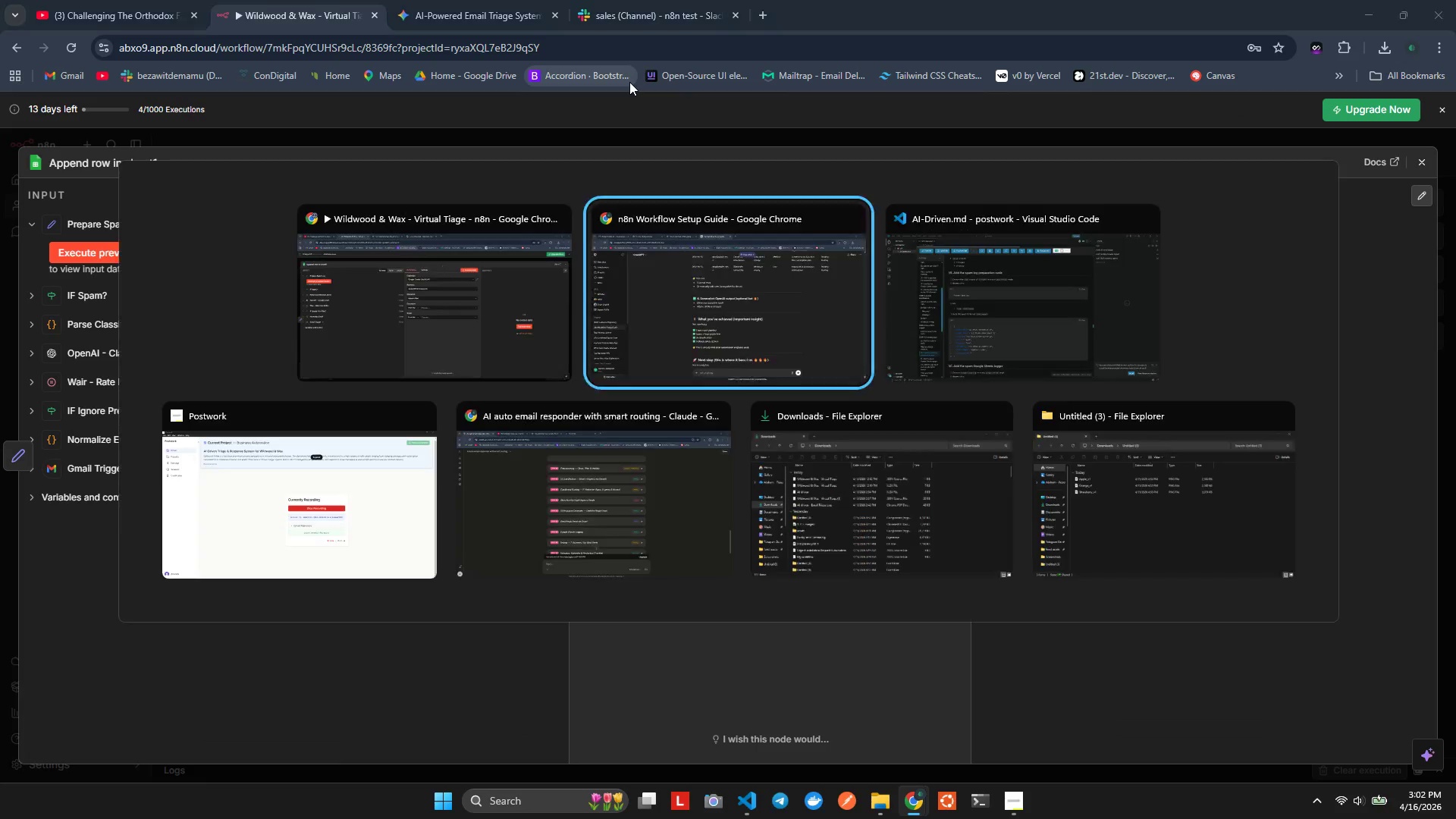 
key(Alt+Tab)
 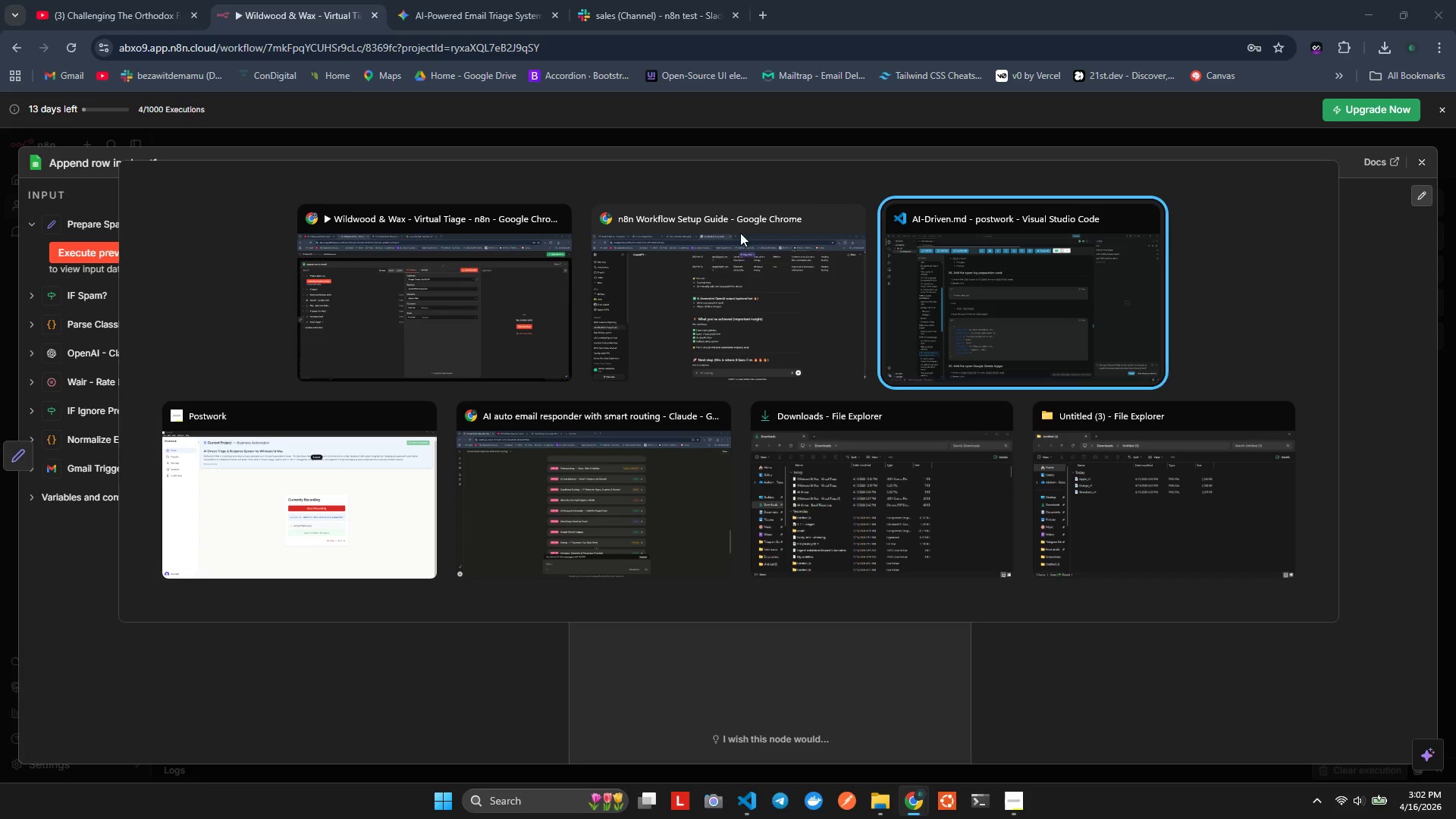 
key(Alt+Tab)
 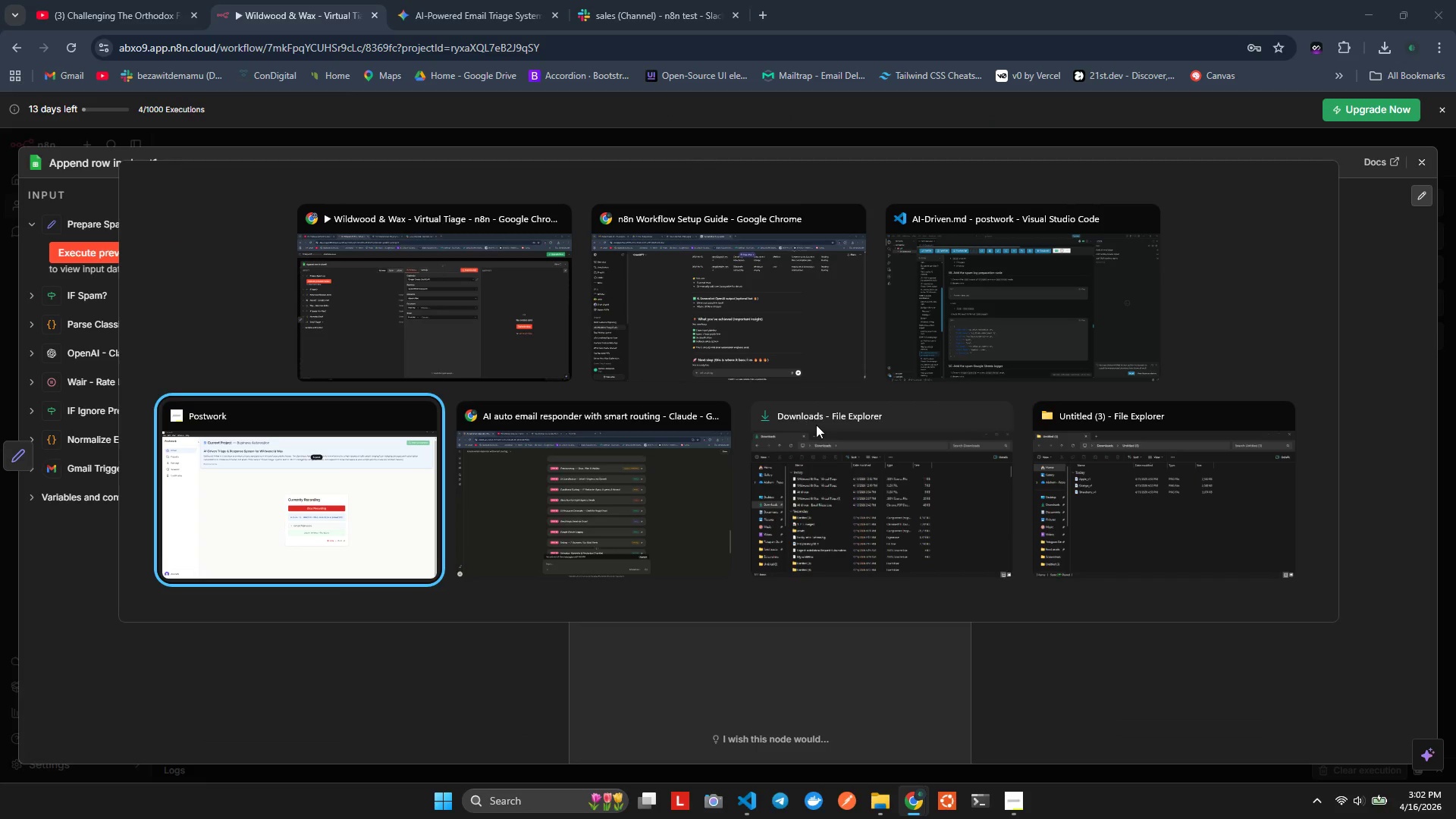 
key(Alt+Tab)
 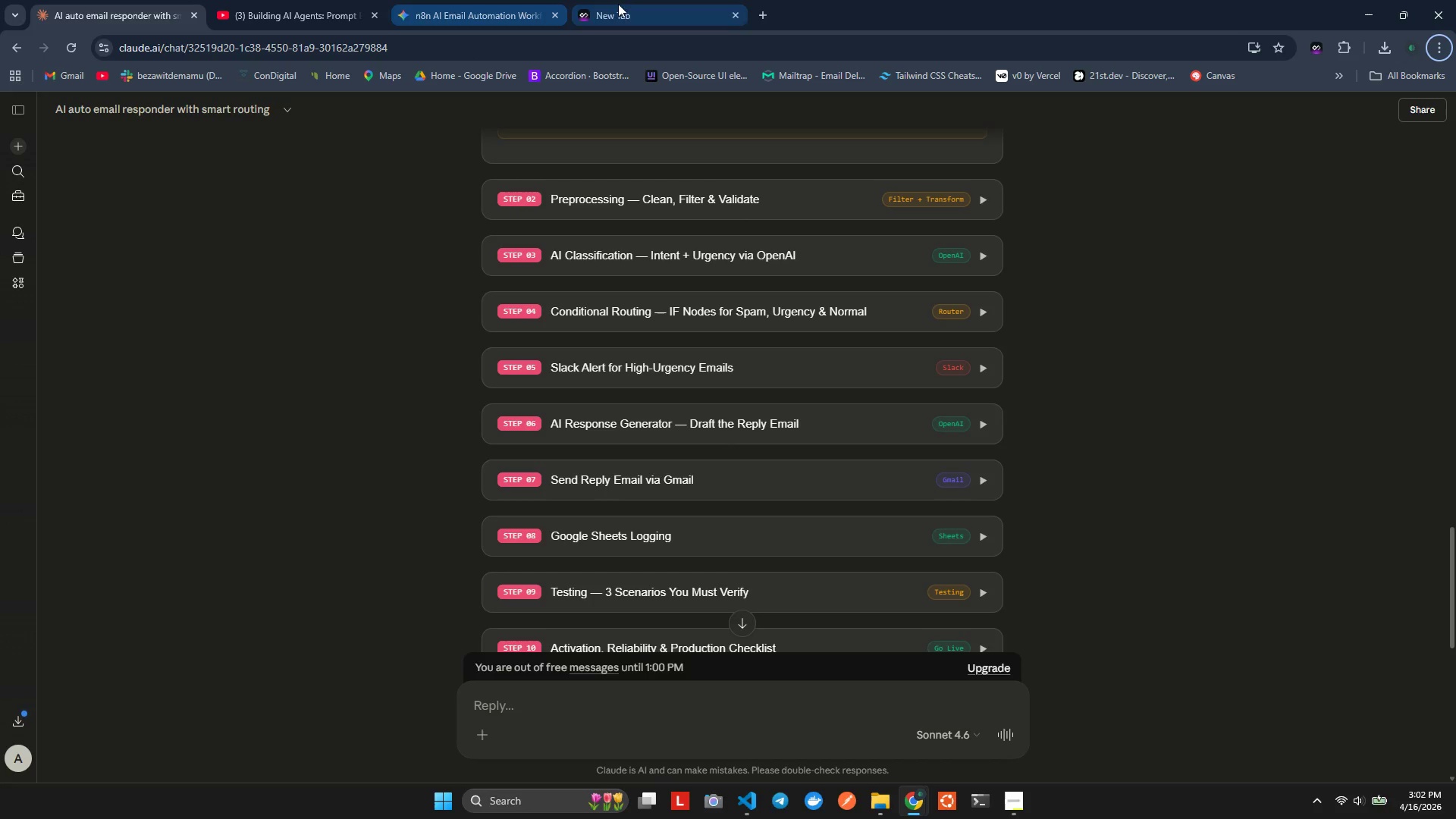 
left_click([729, 18])
 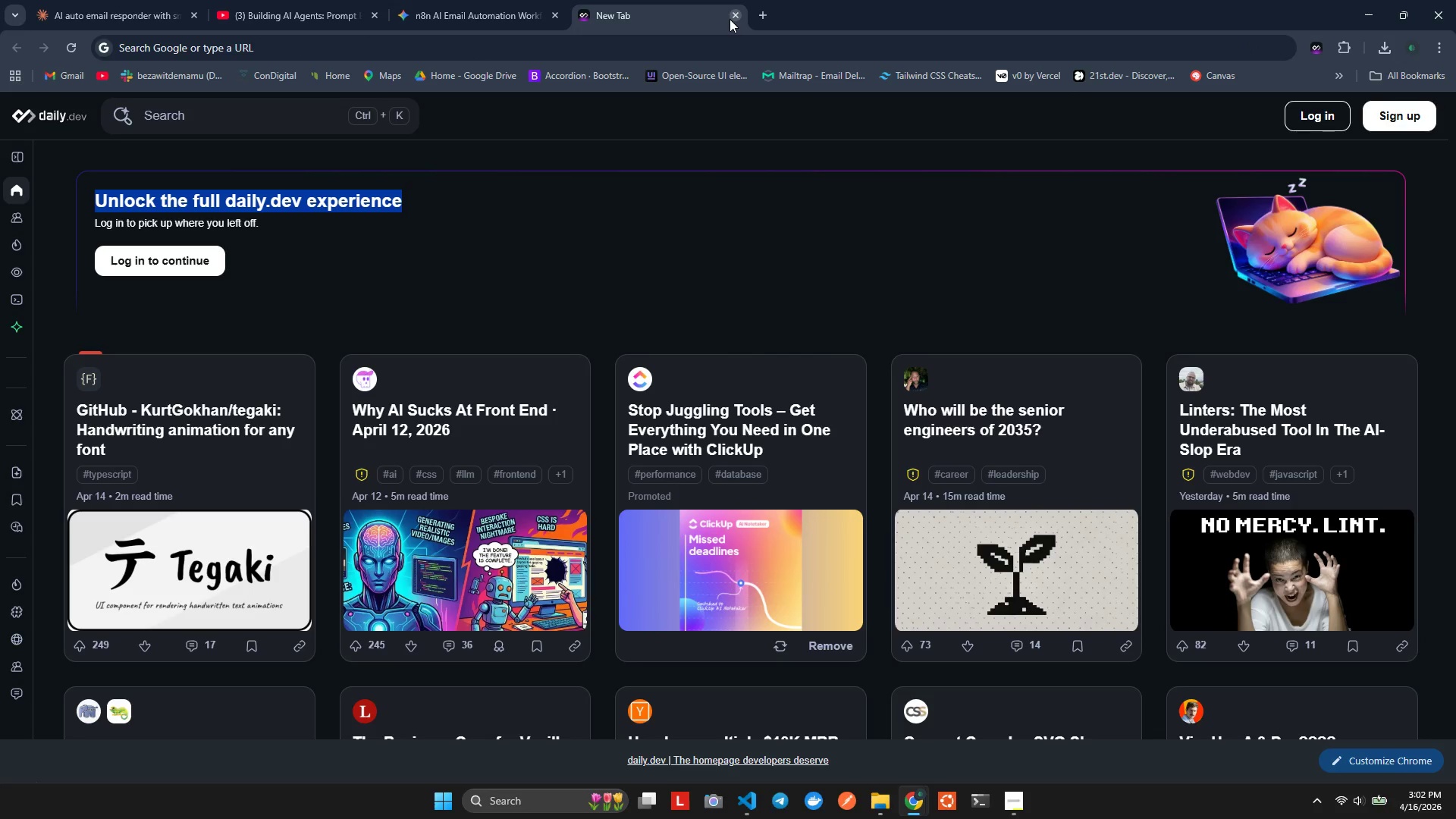 
left_click([730, 19])
 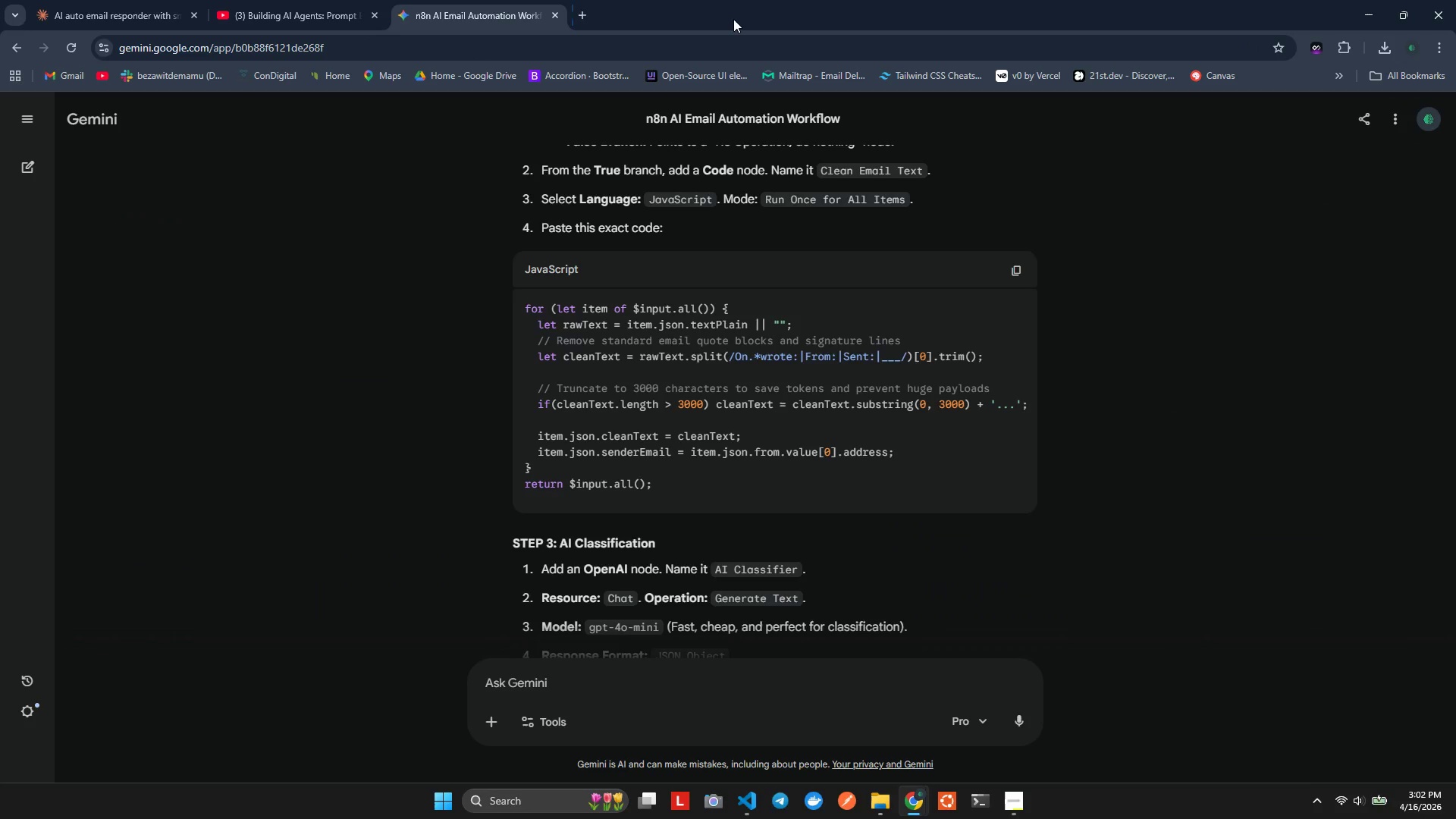 
key(Alt+Tab)
 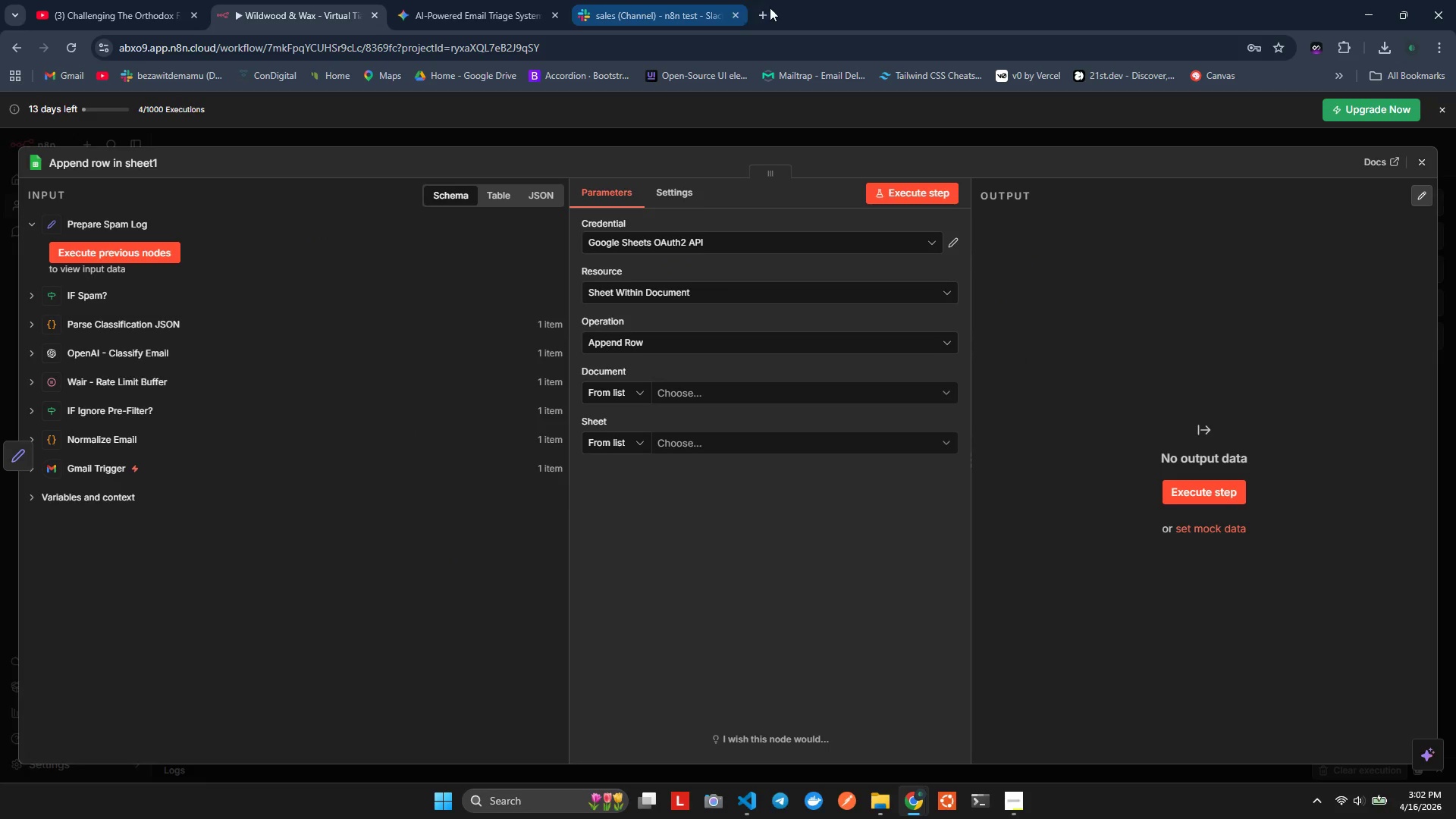 
key(Alt+Tab)
 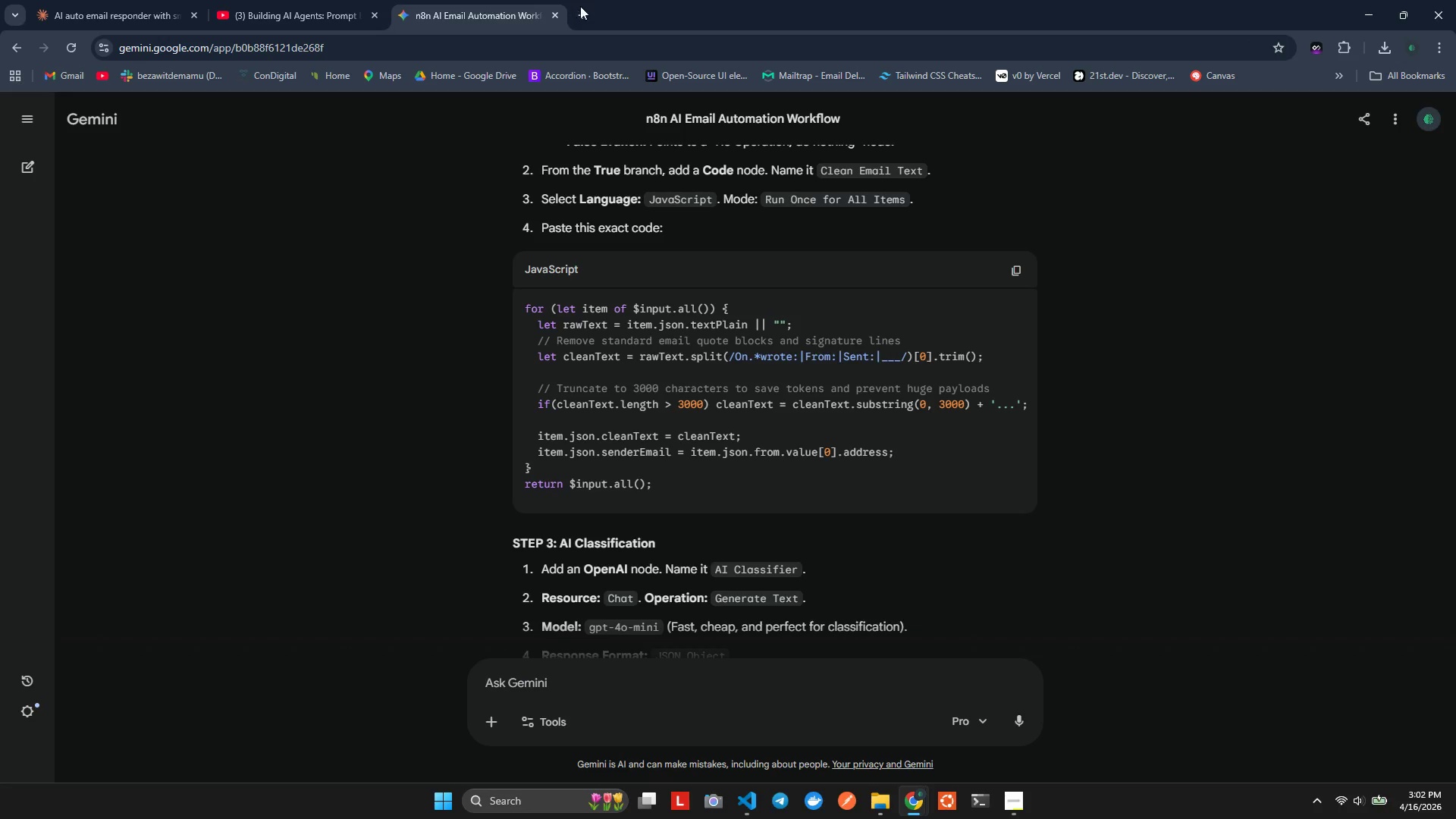 
left_click([586, 14])
 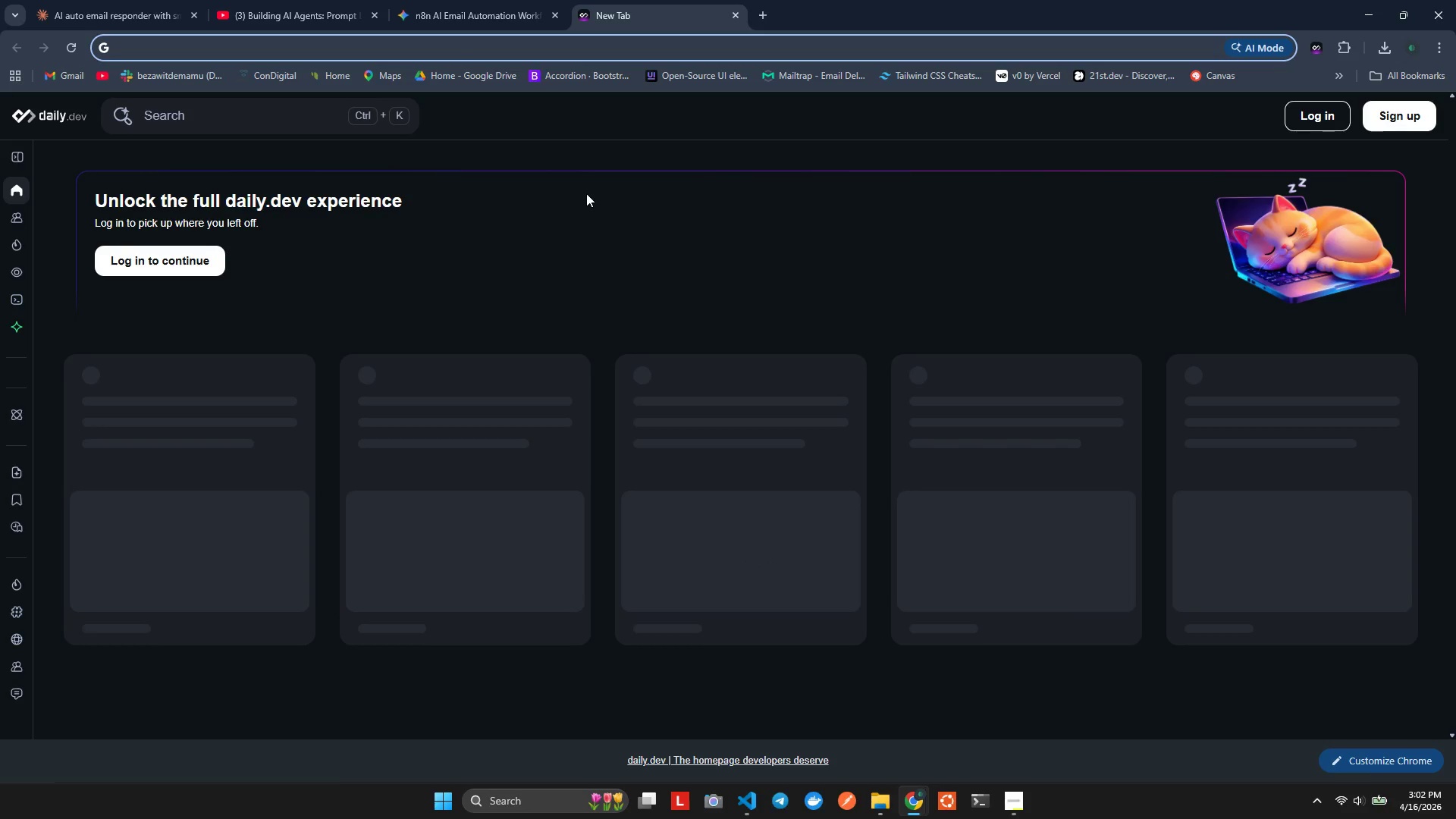 
type(gog)
key(Backspace)
key(Backspace)
 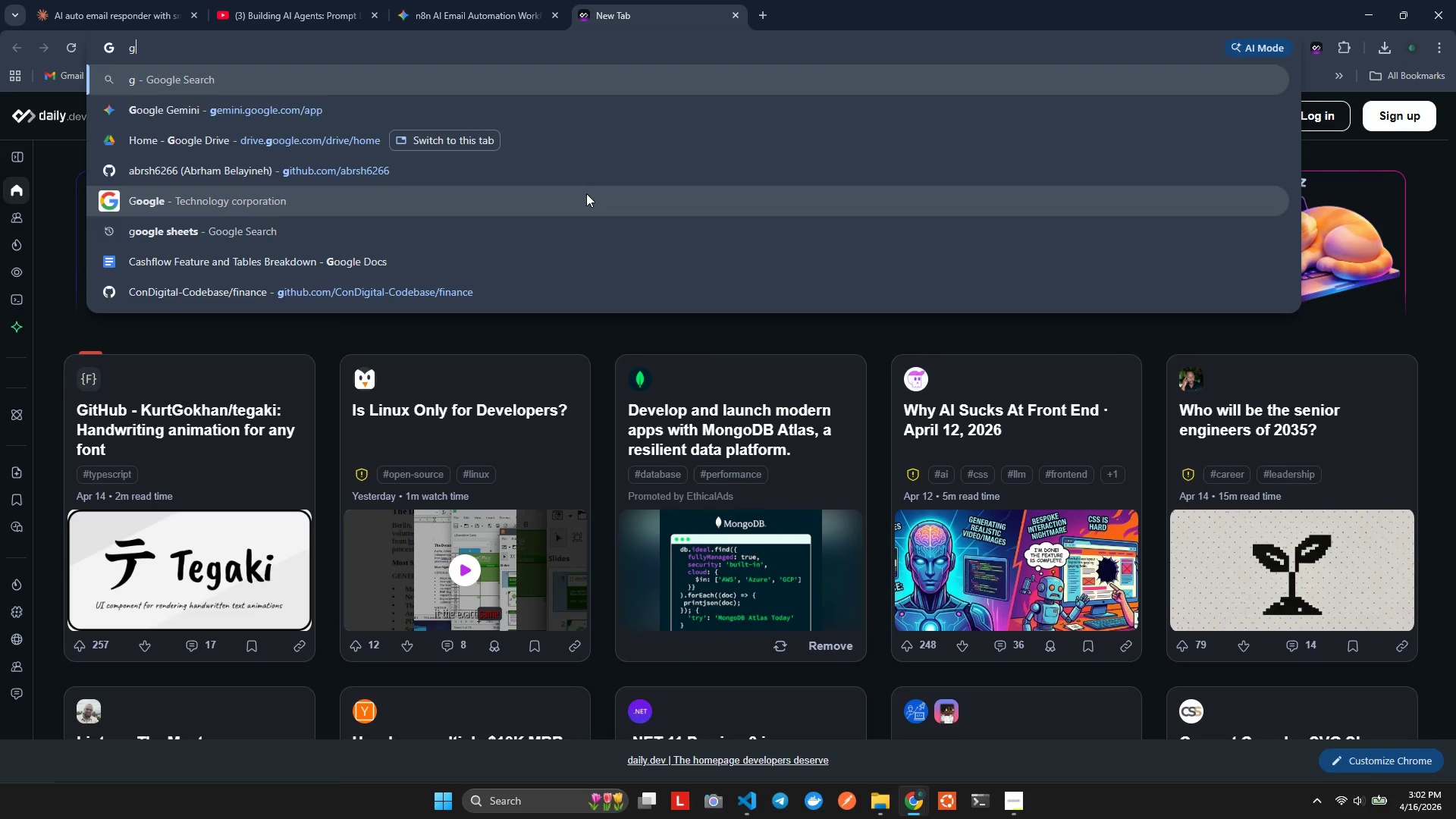 
key(ArrowDown)
 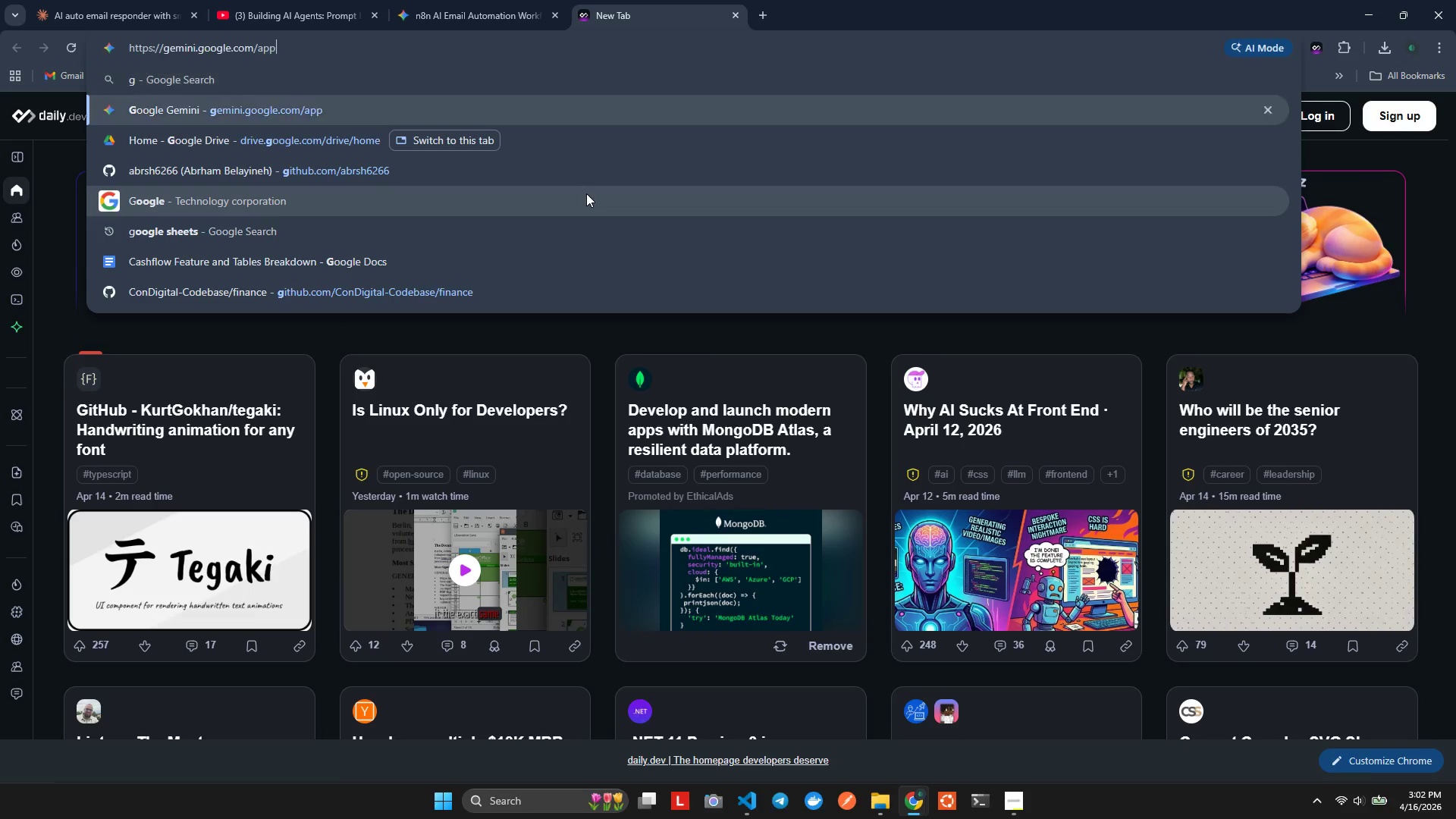 
key(ArrowDown)
 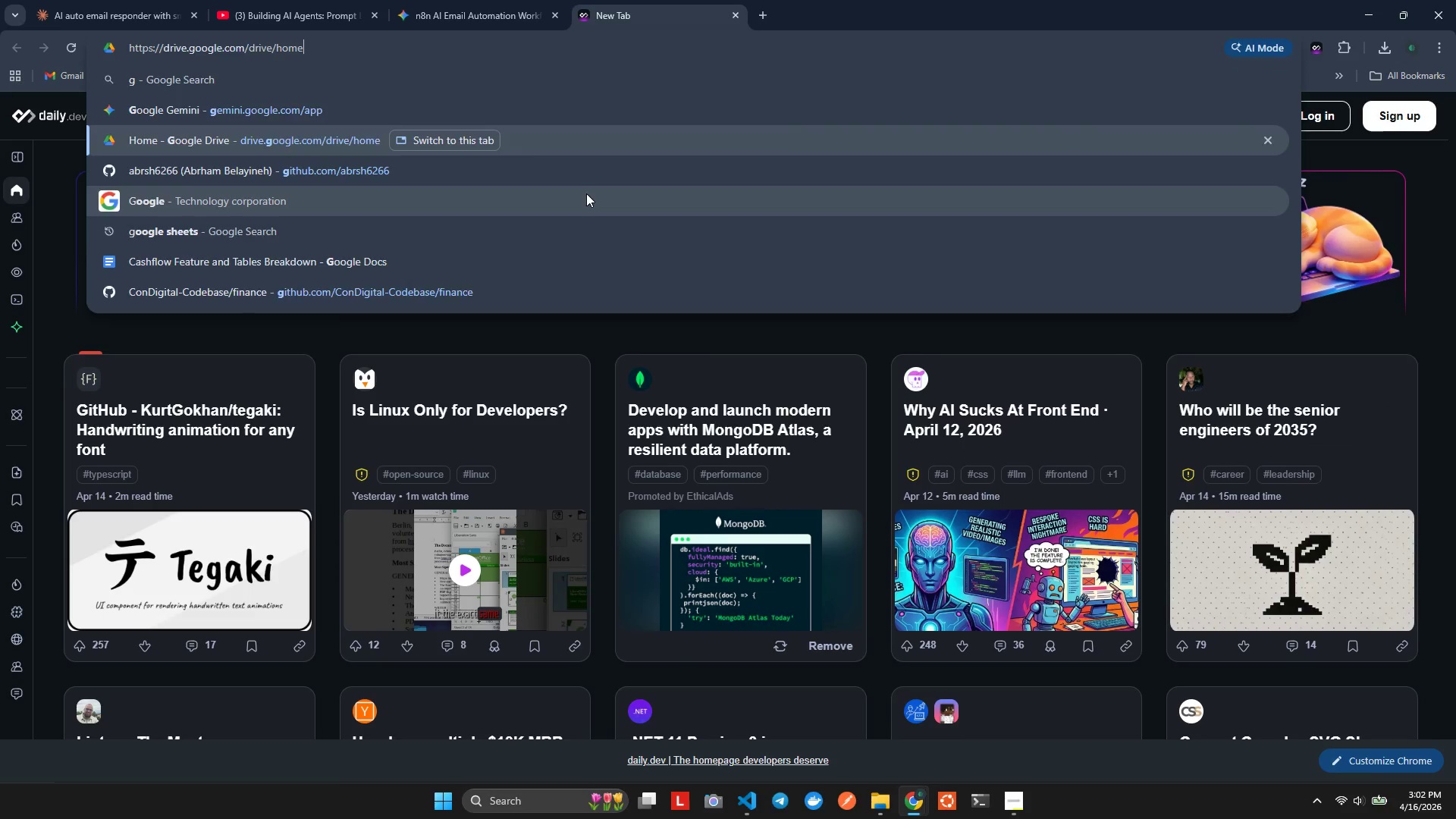 
key(Enter)
 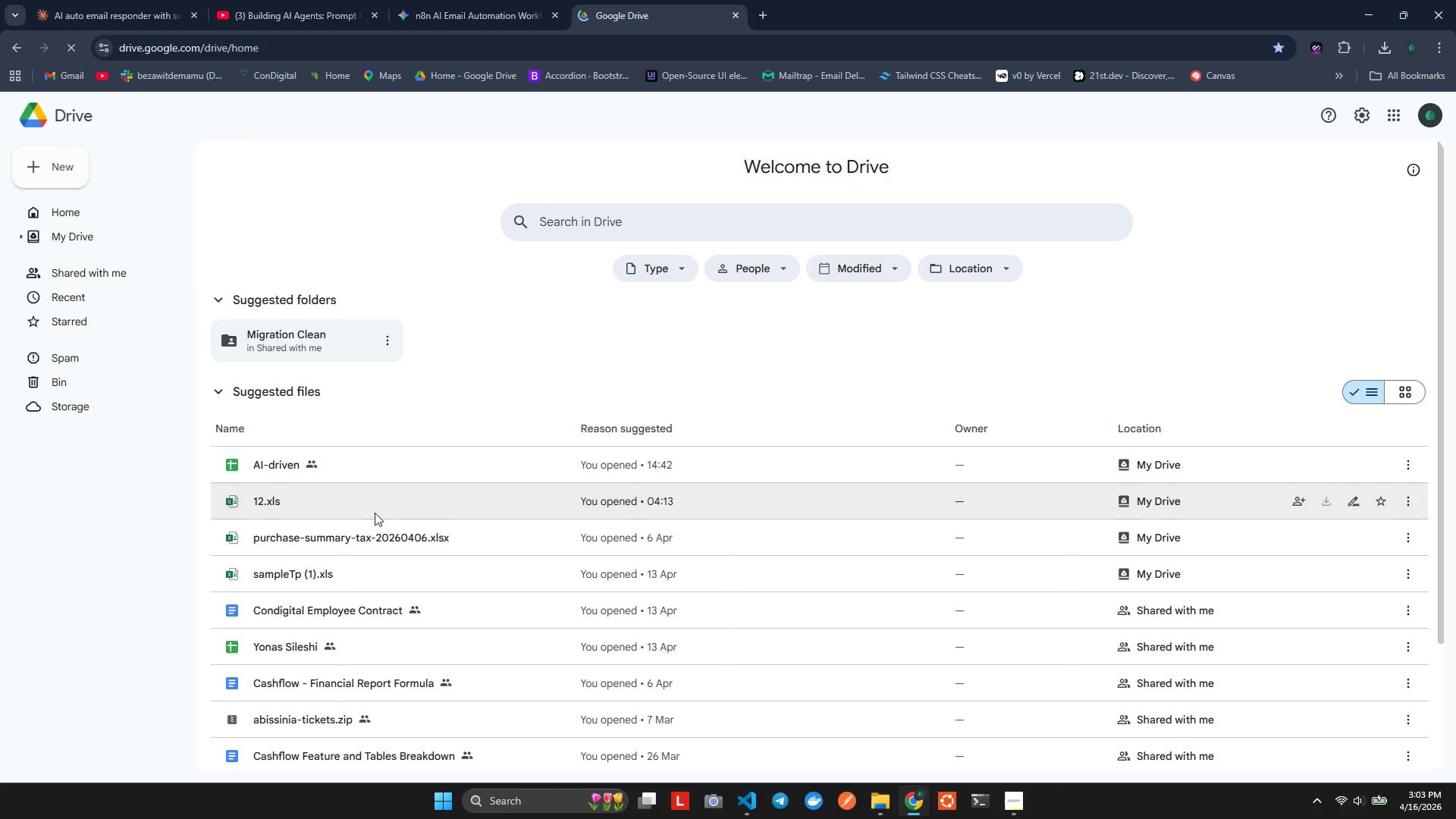 
left_click([266, 464])
 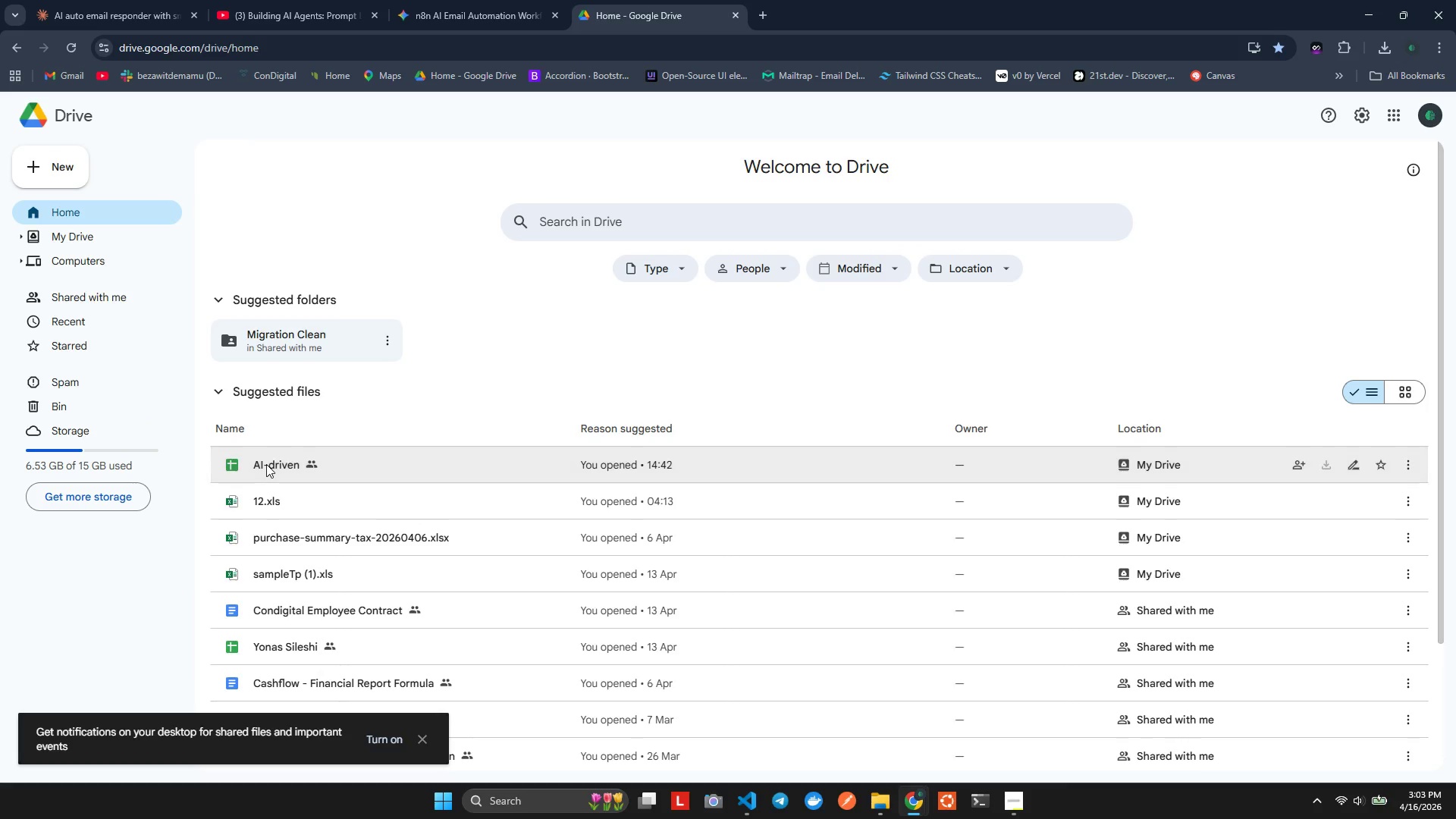 
double_click([266, 464])
 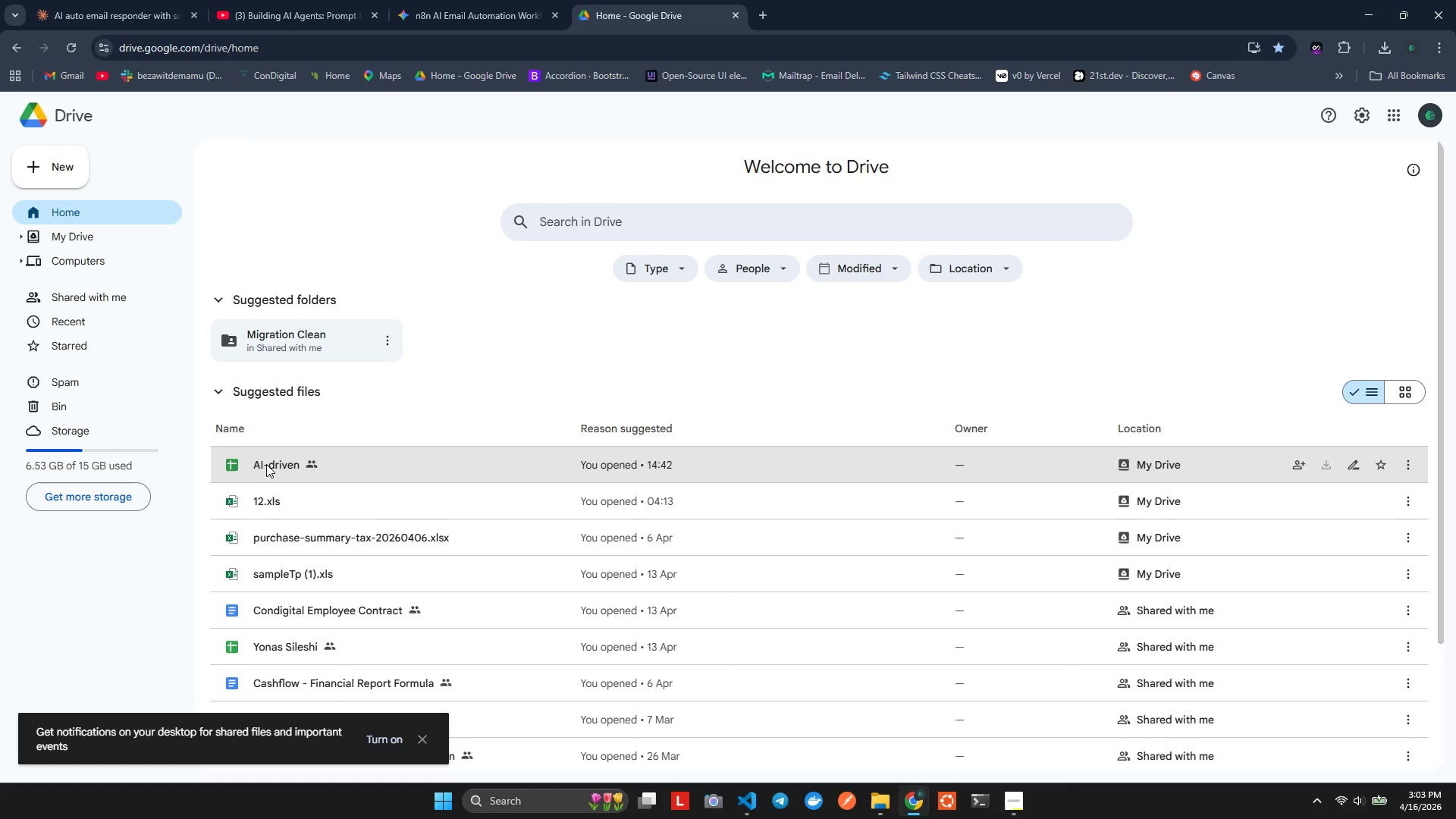 
triple_click([266, 464])
 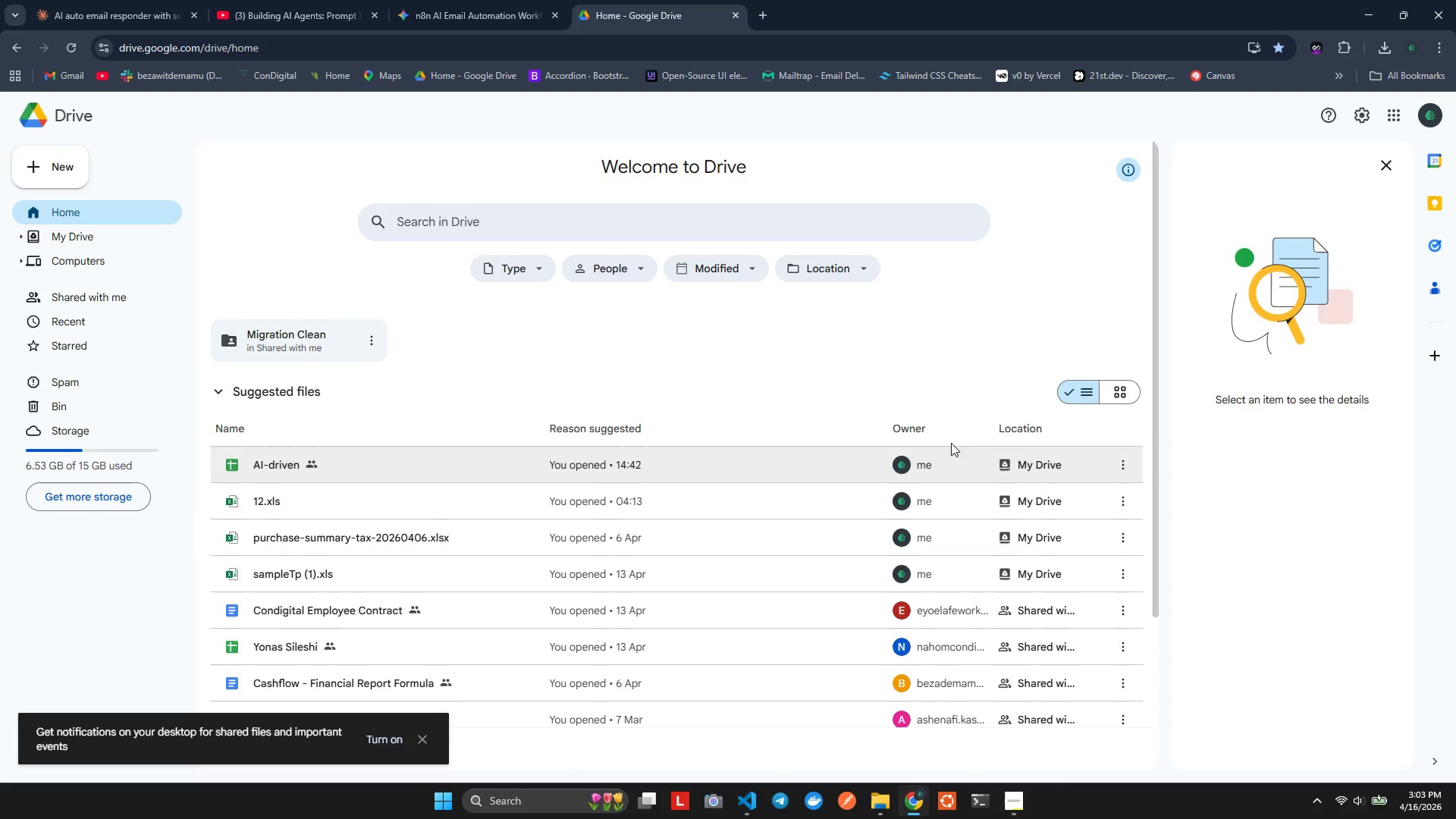 
left_click([1126, 470])
 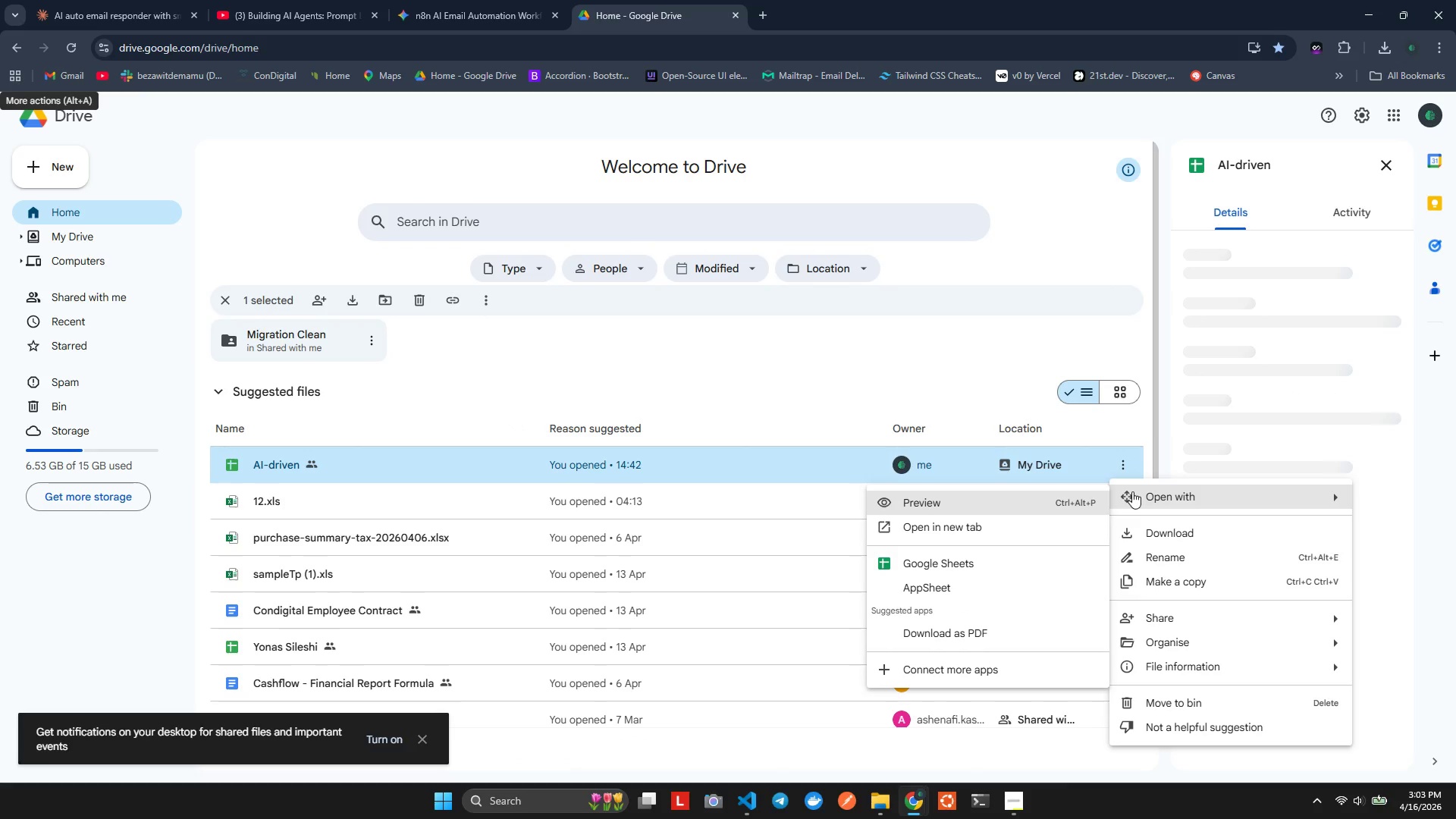 
left_click([940, 560])
 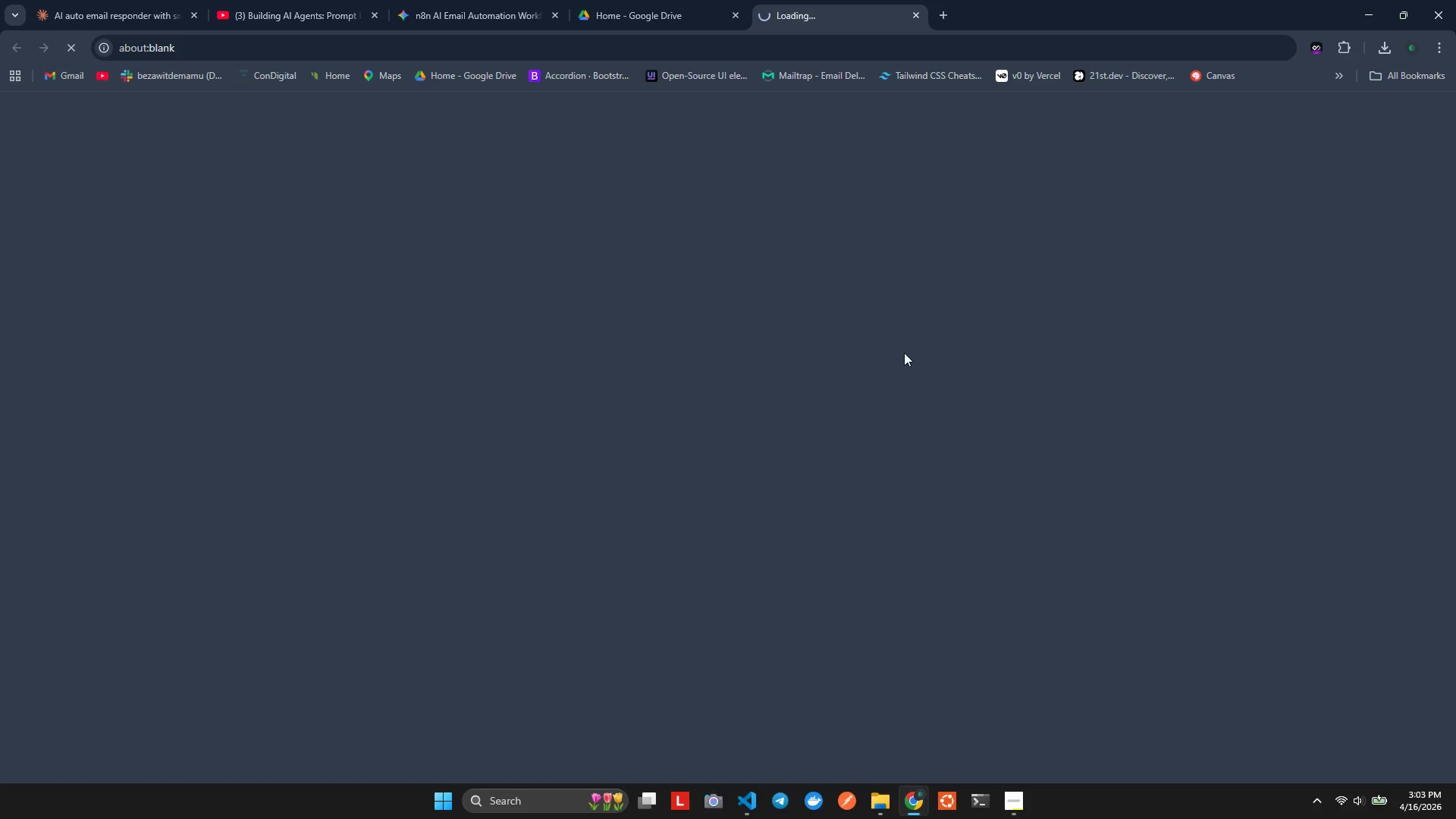 
mouse_move([657, 62])
 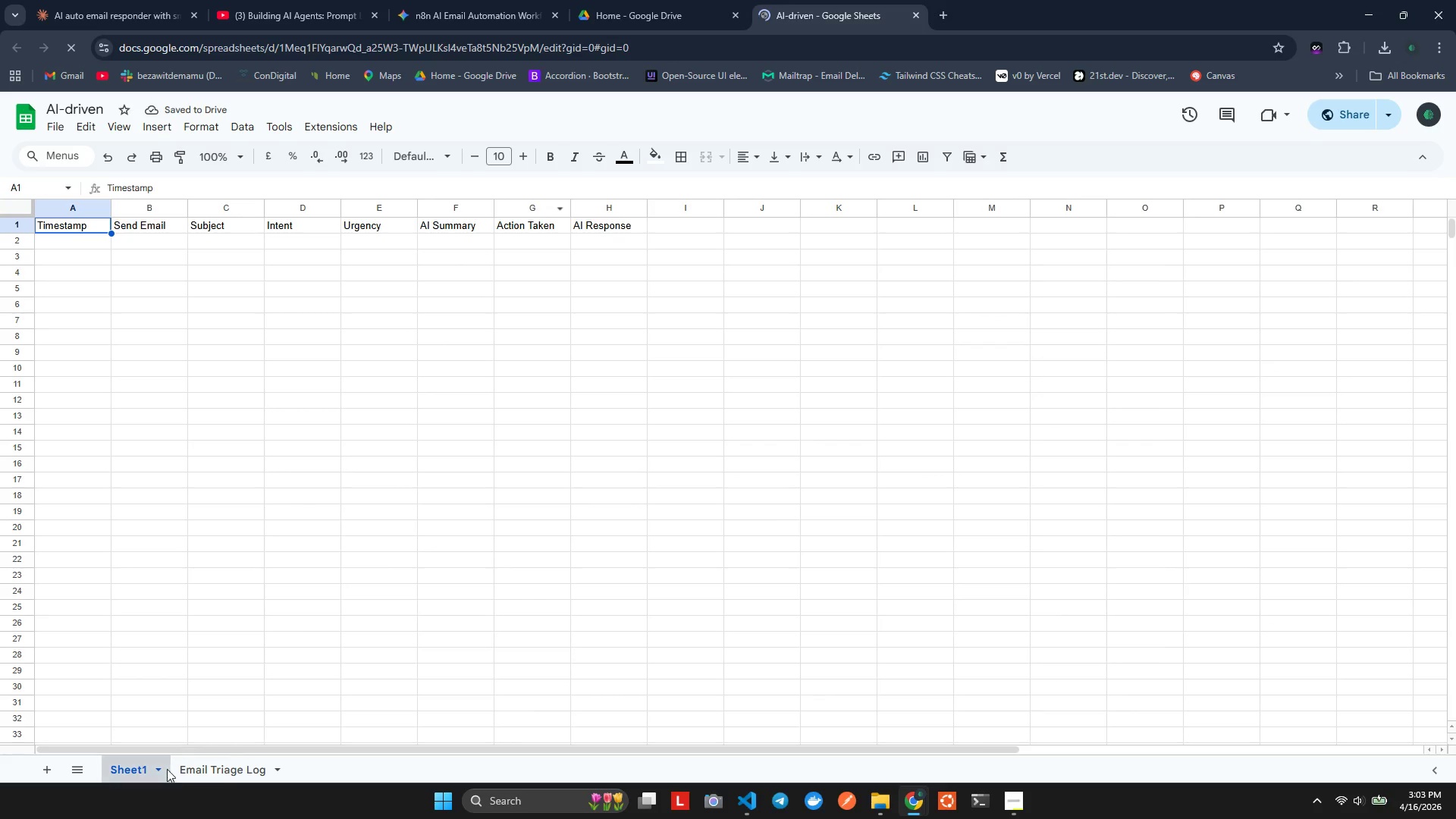 
mouse_move([176, 777])
 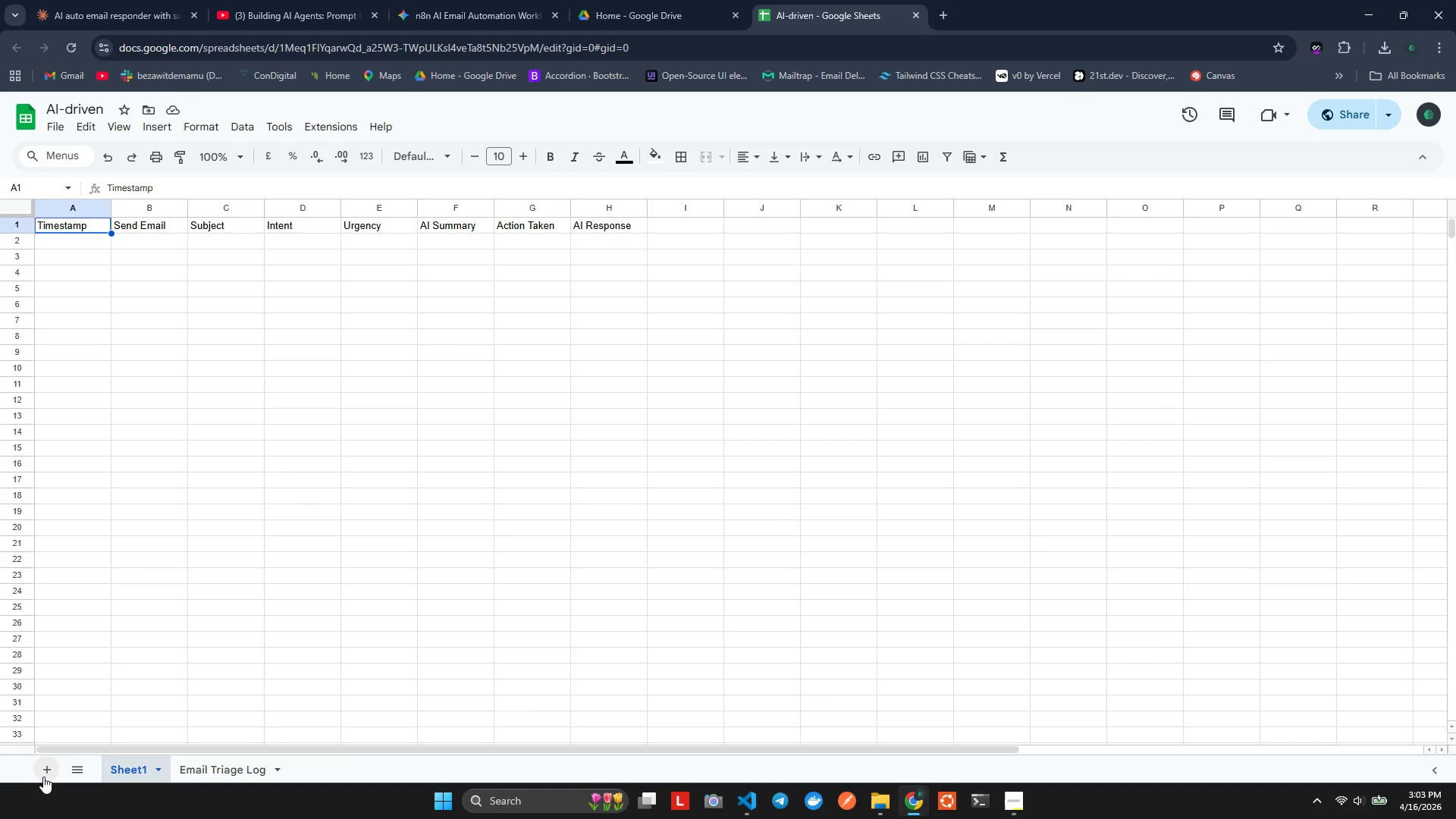 
left_click([45, 776])
 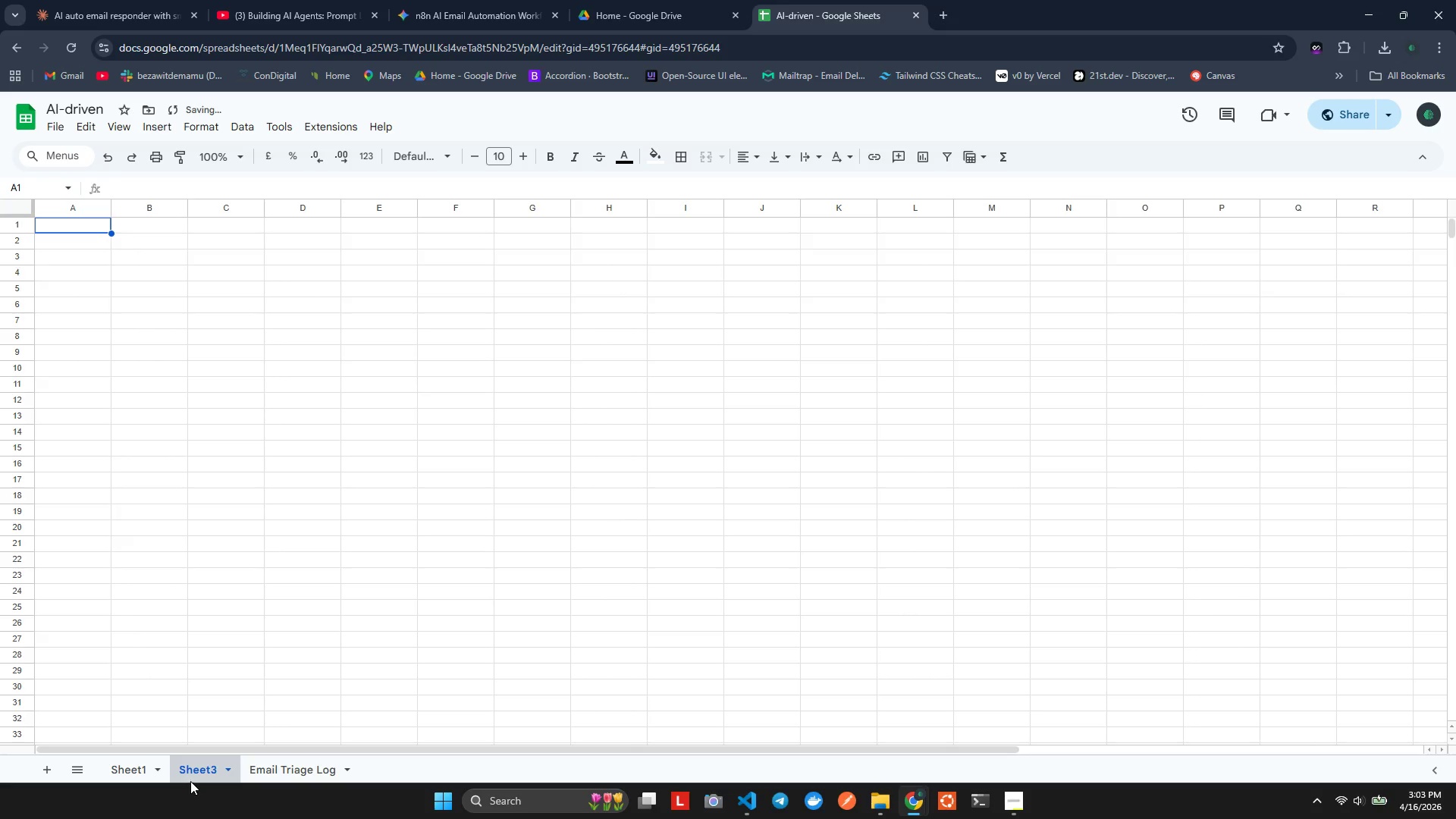 
double_click([205, 774])
 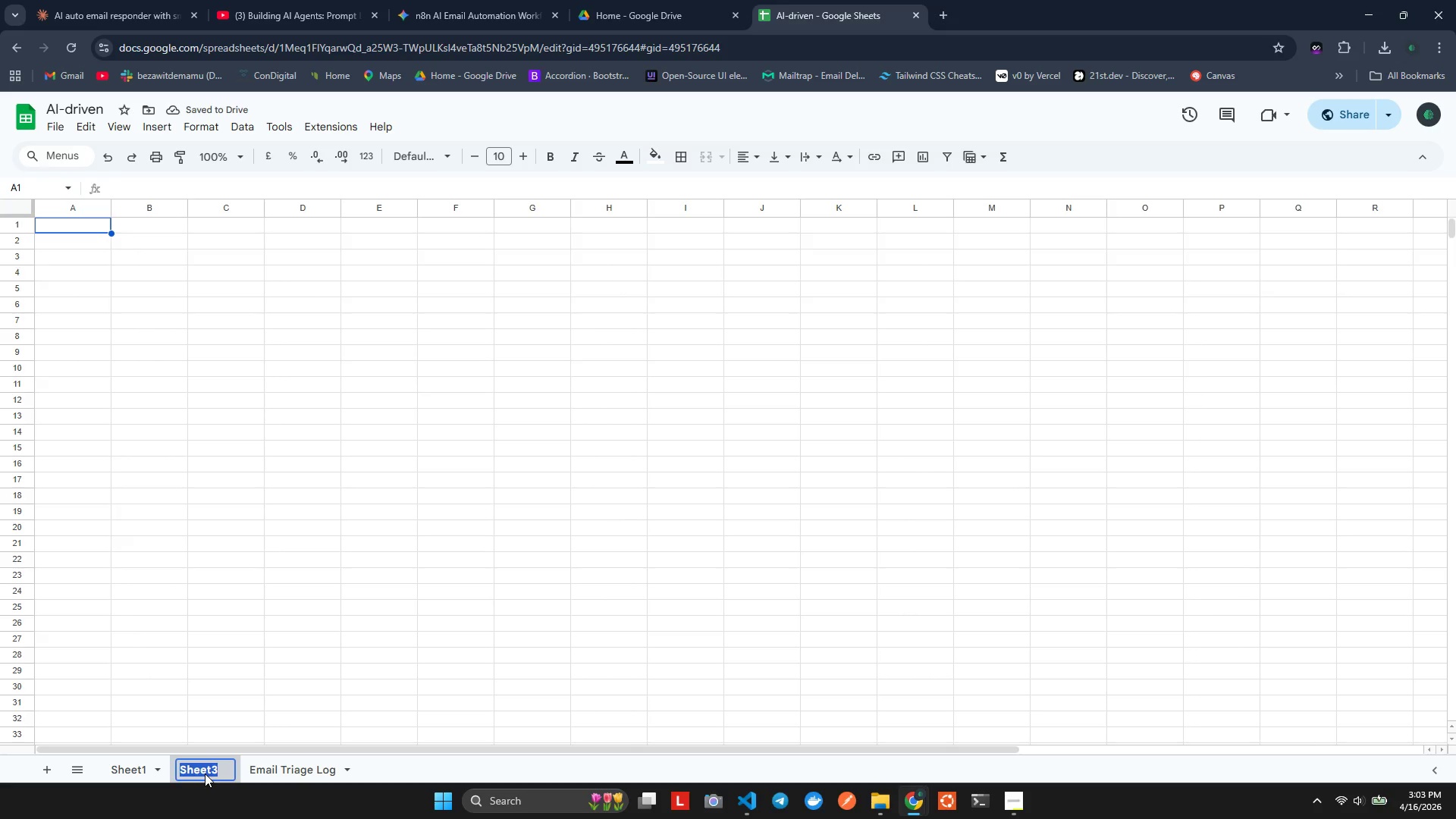 
type(Sam)
 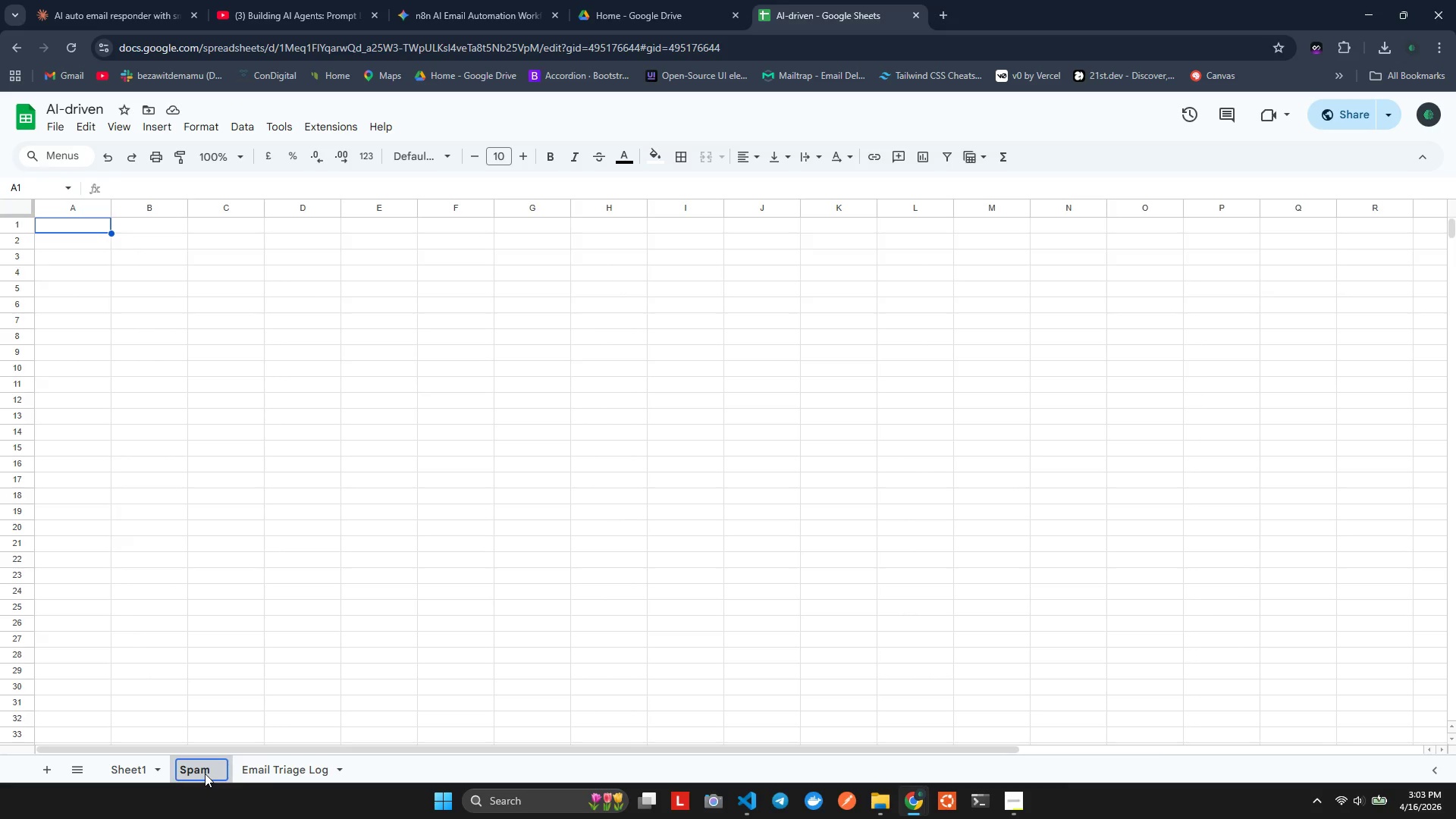 
hold_key(key=P, duration=0.39)
 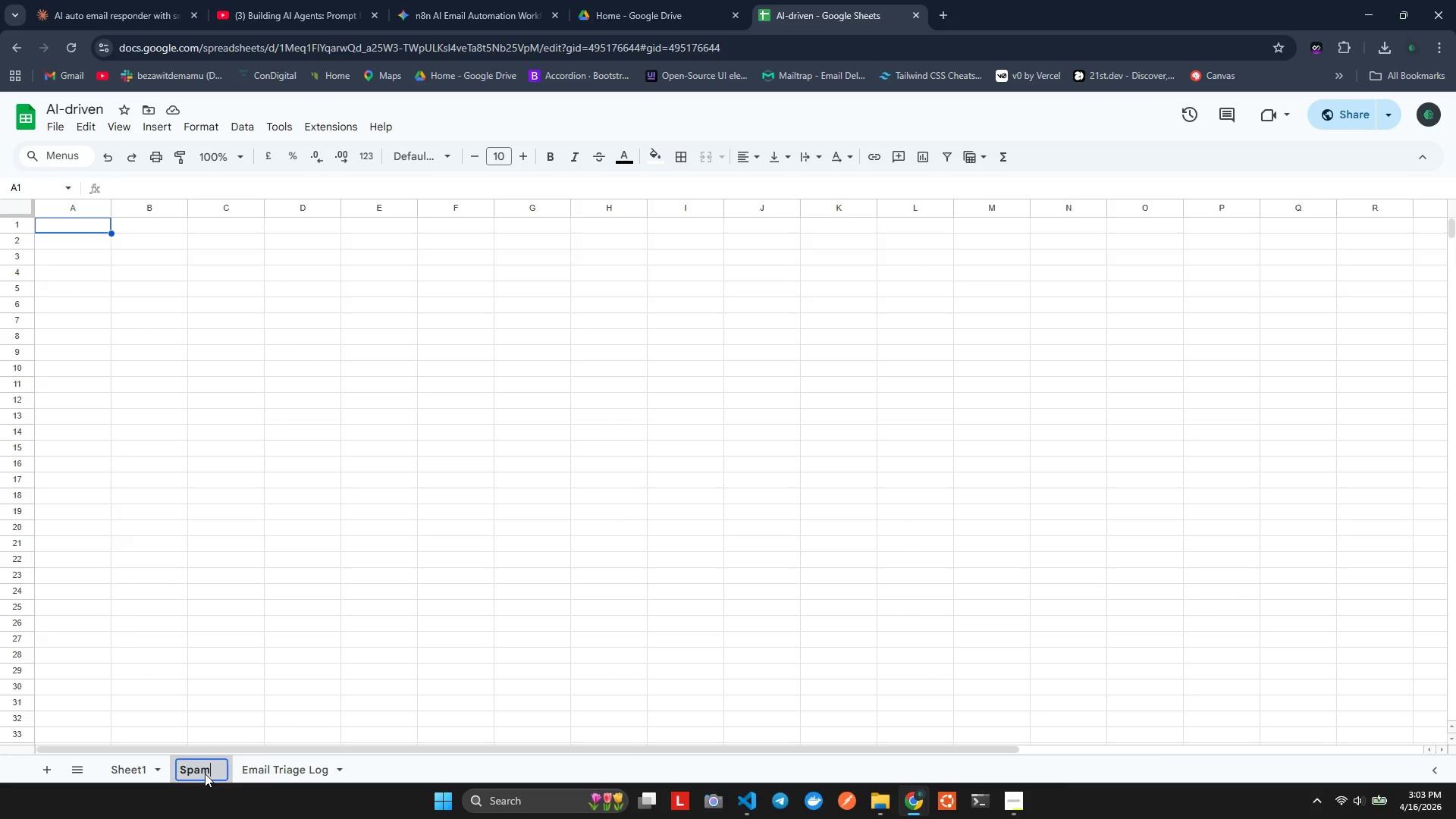 
type( Logs)
 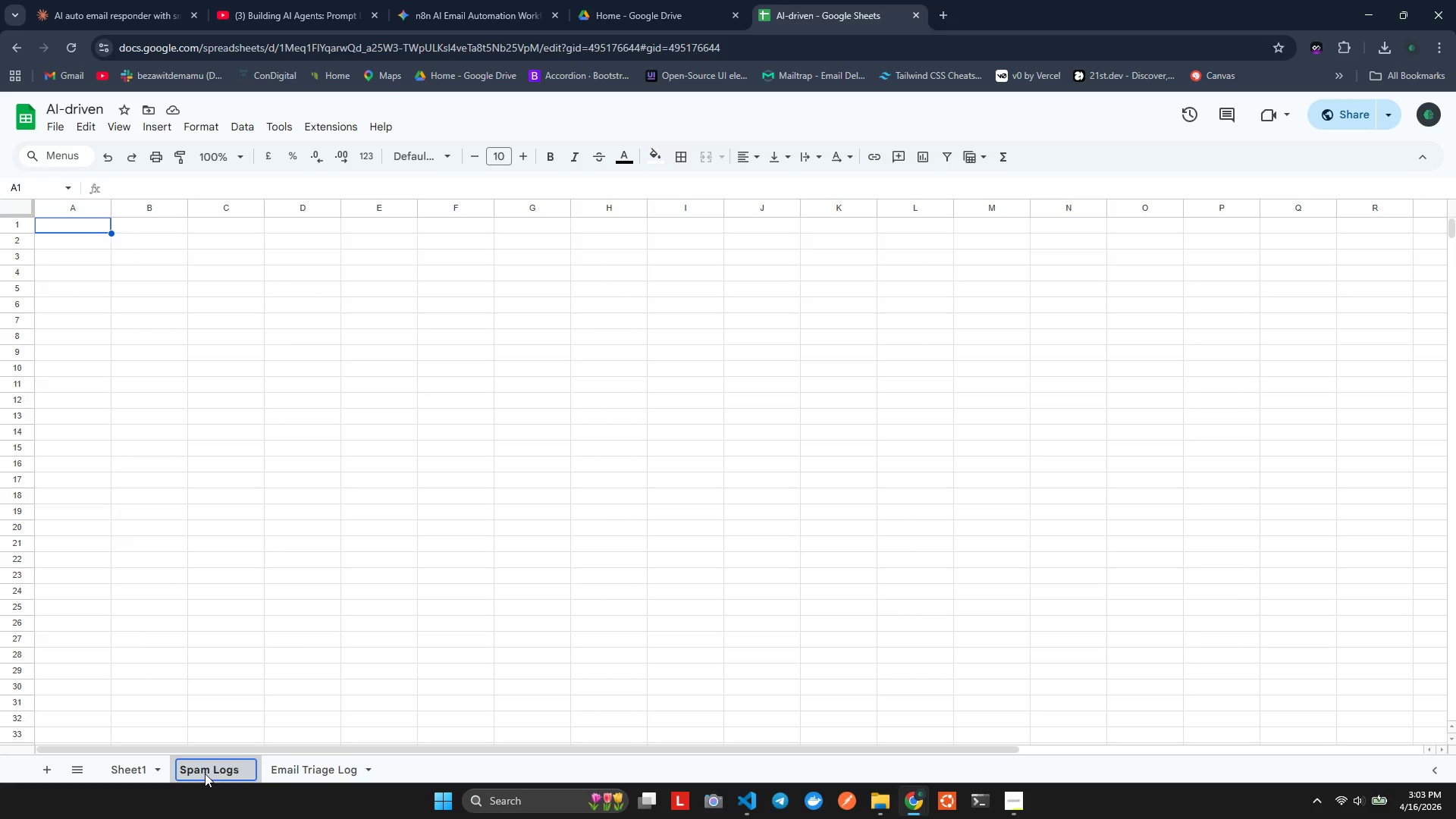 
key(Enter)
 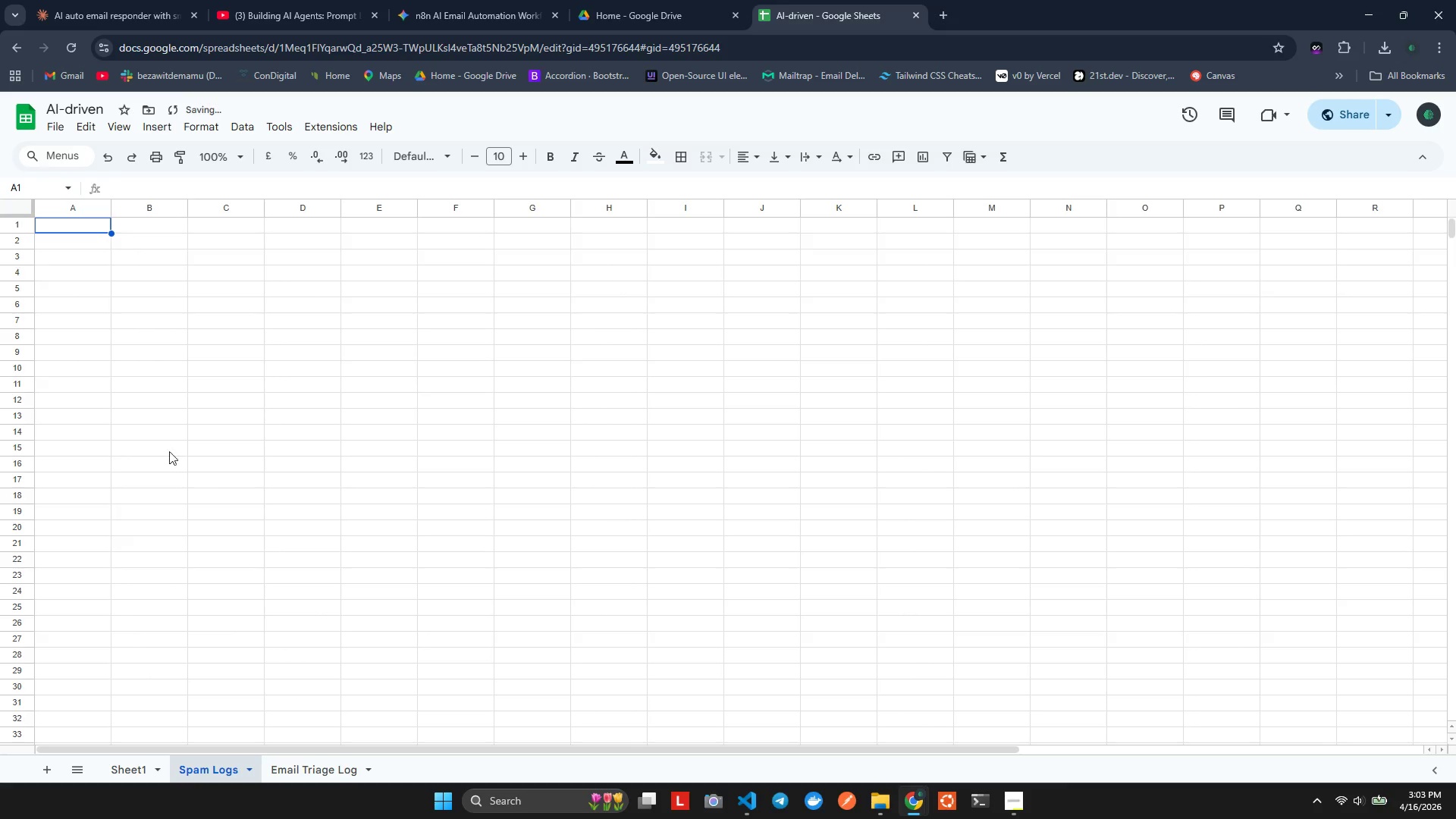 
key(Alt+AltLeft)
 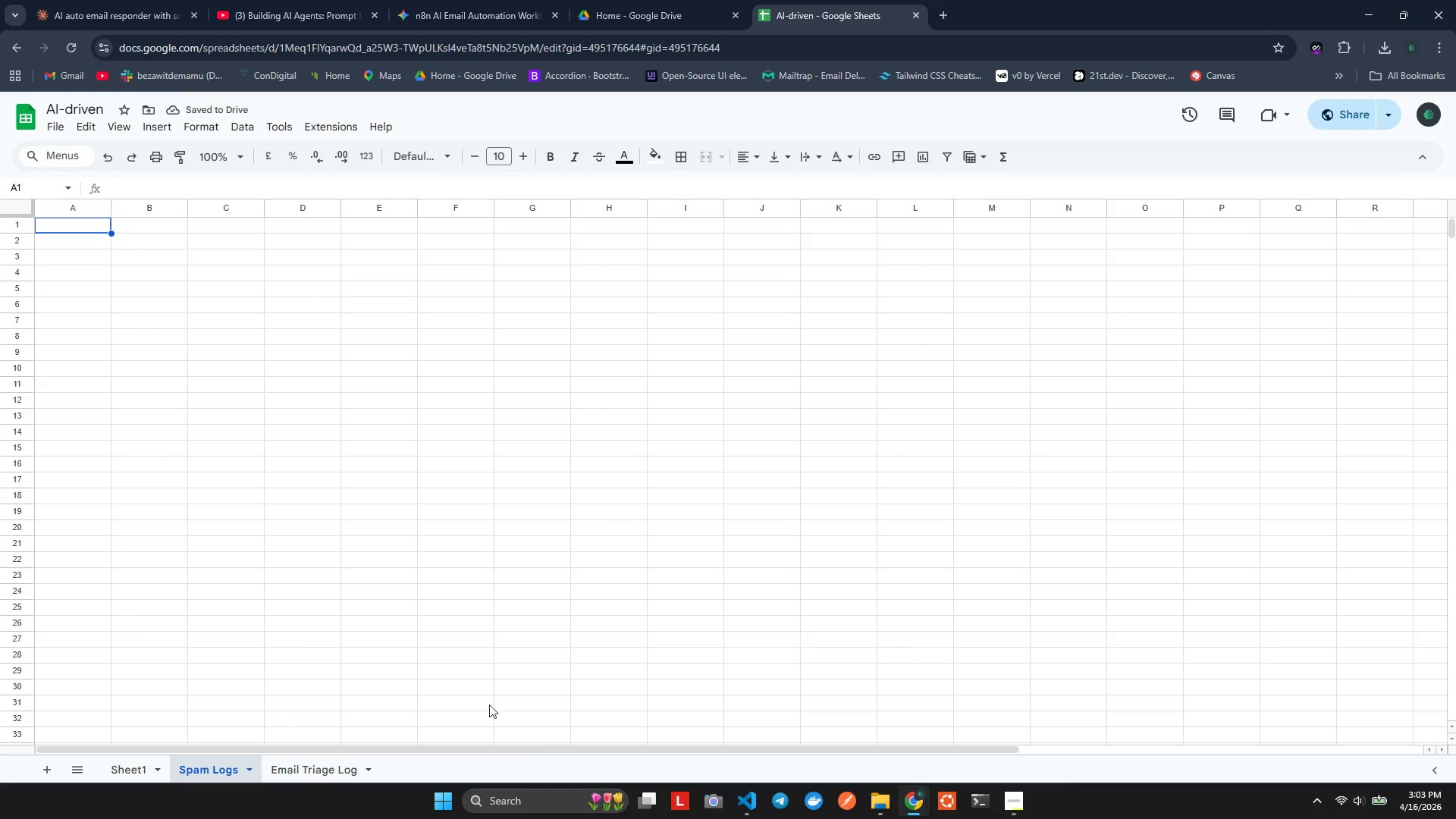 
key(Alt+Tab)
 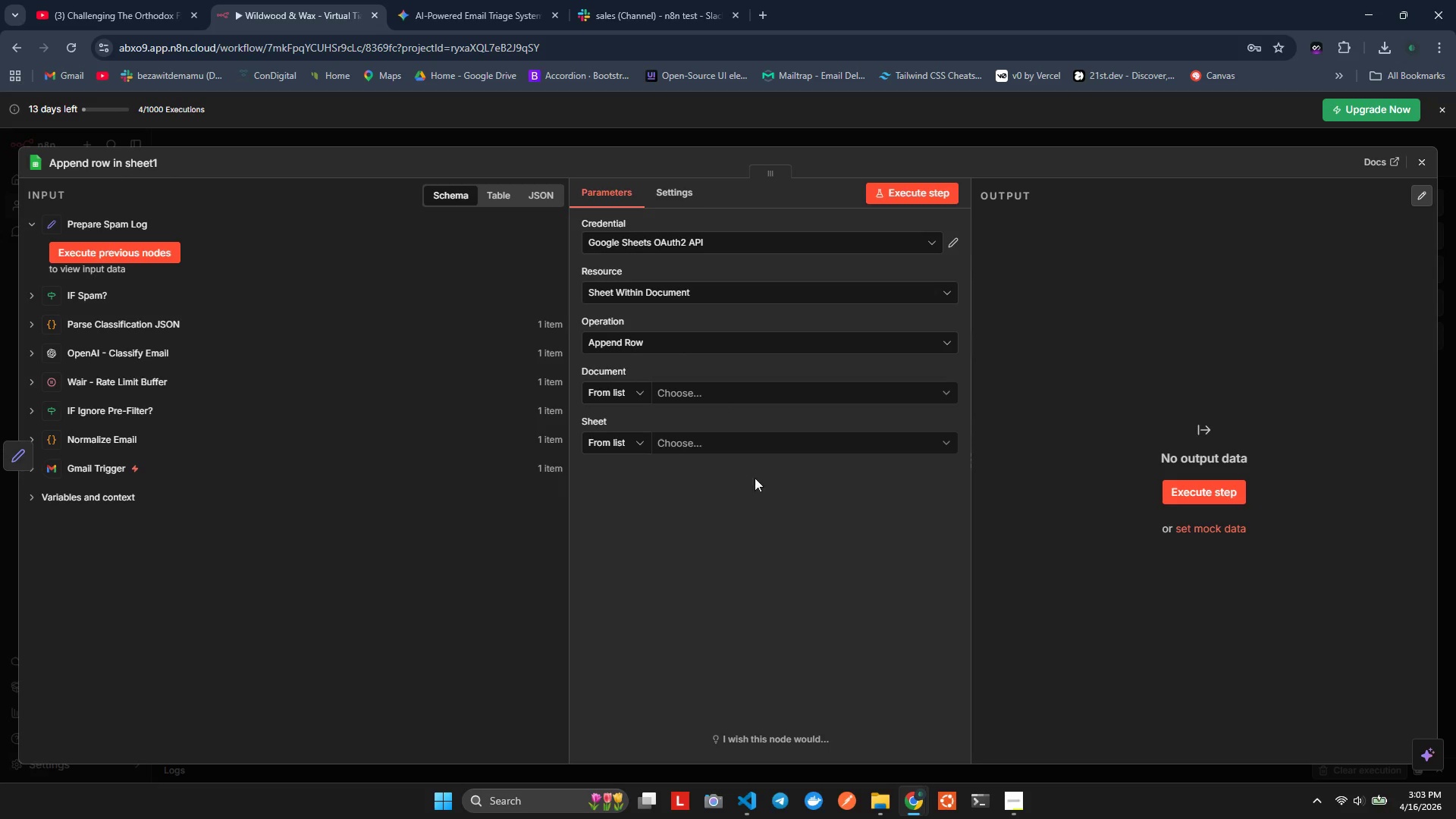 
key(Alt+AltLeft)
 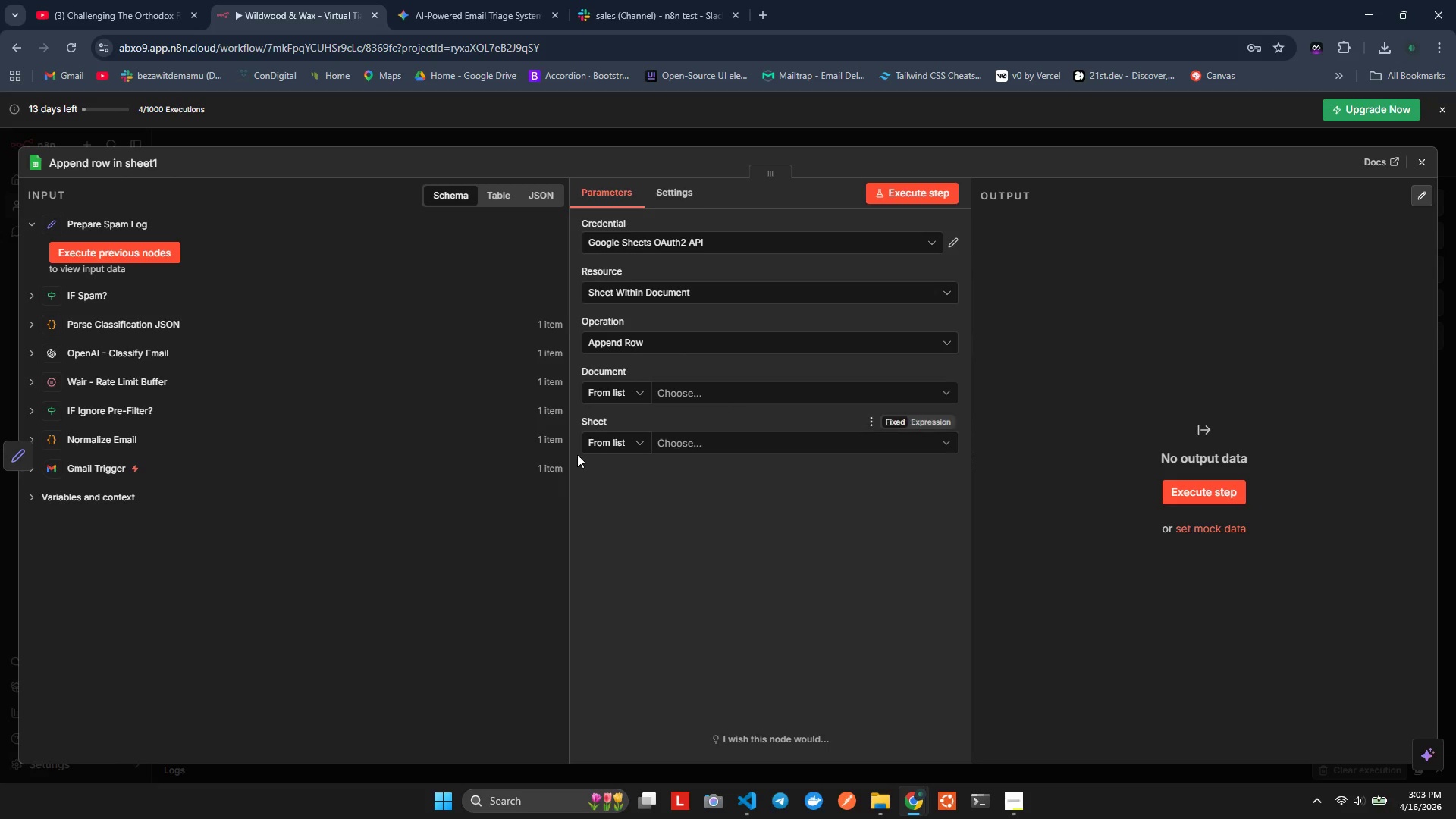 
key(Alt+Tab)
 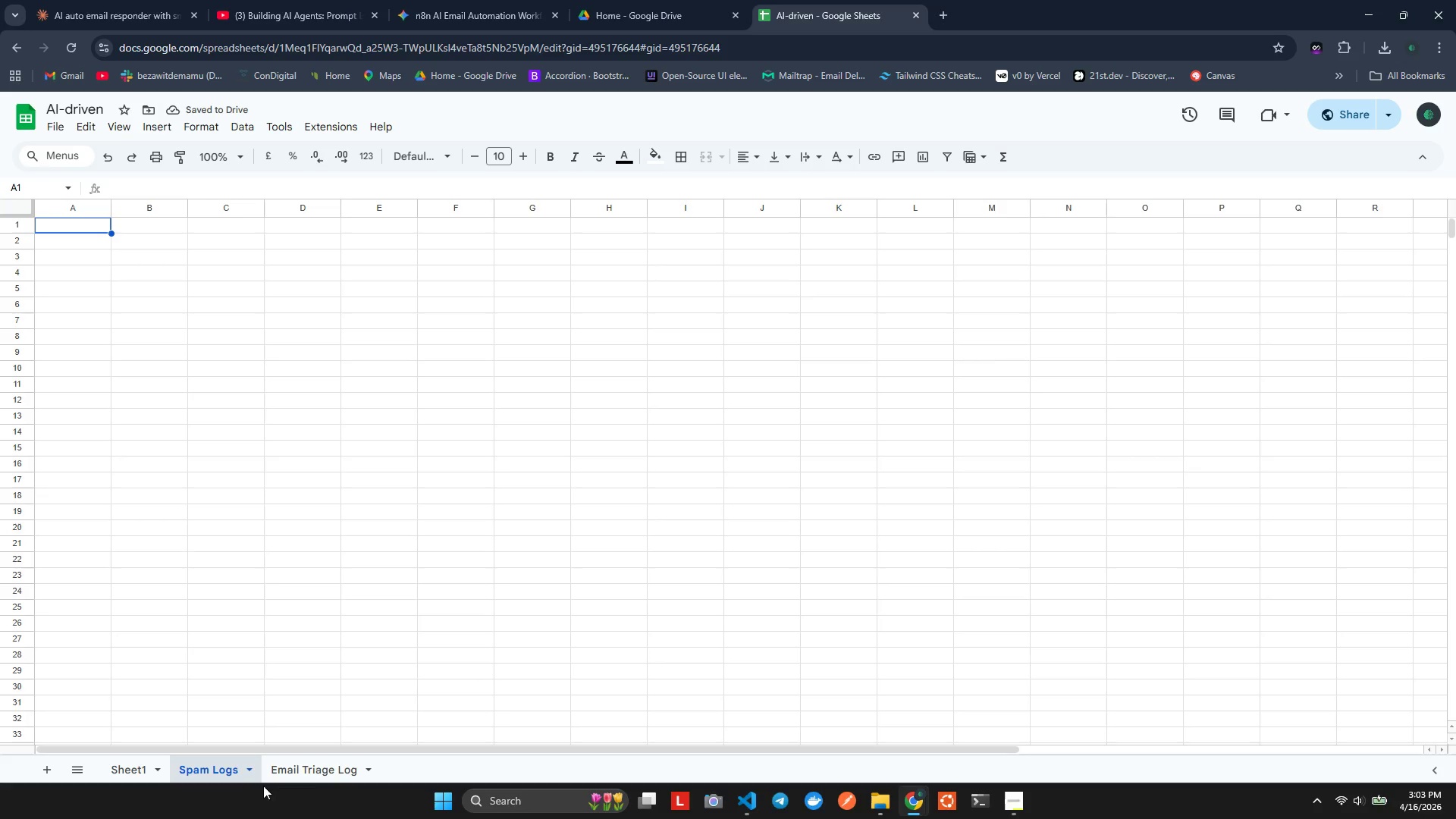 
key(Alt+AltLeft)
 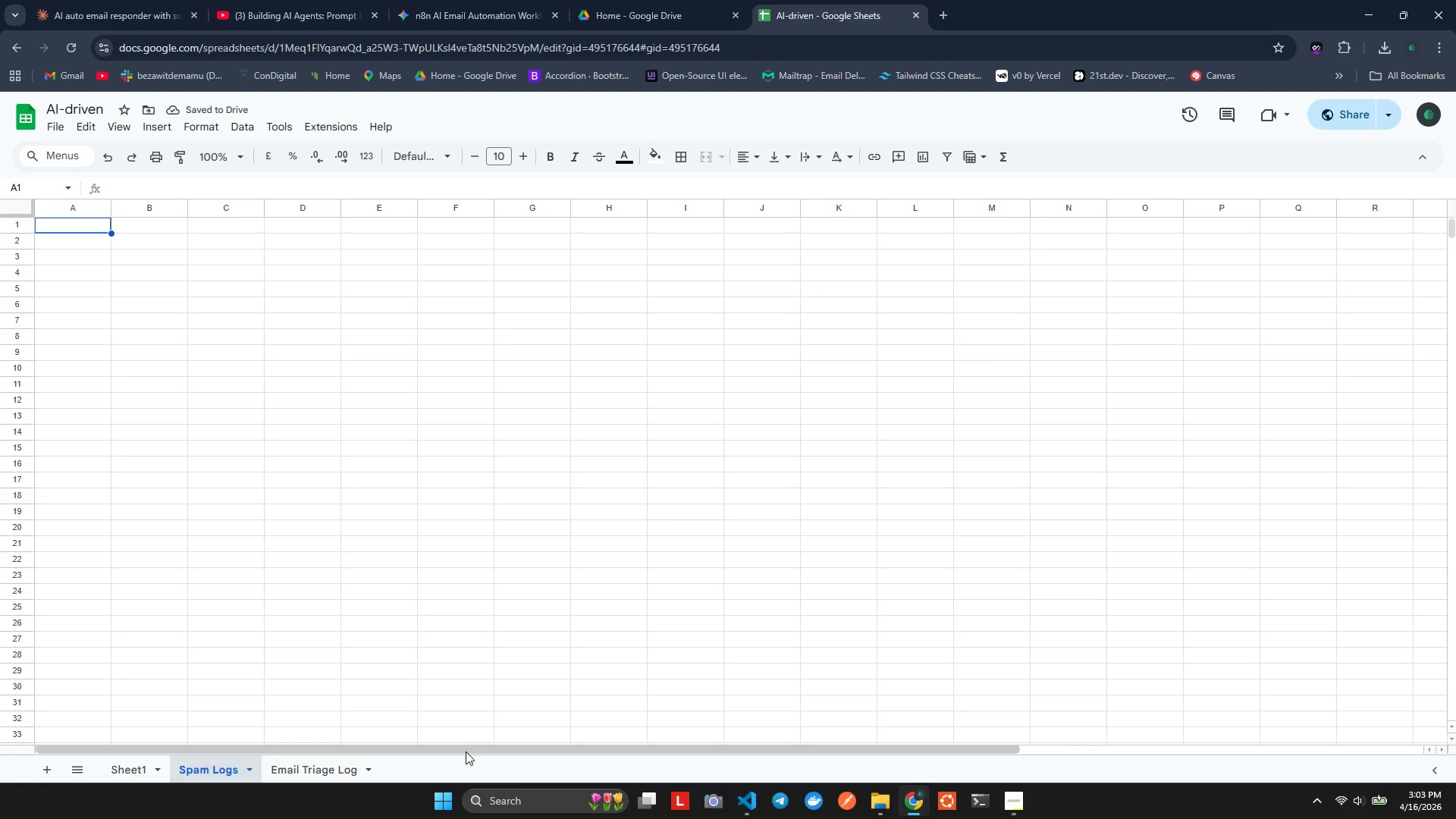 
key(Alt+Tab)
 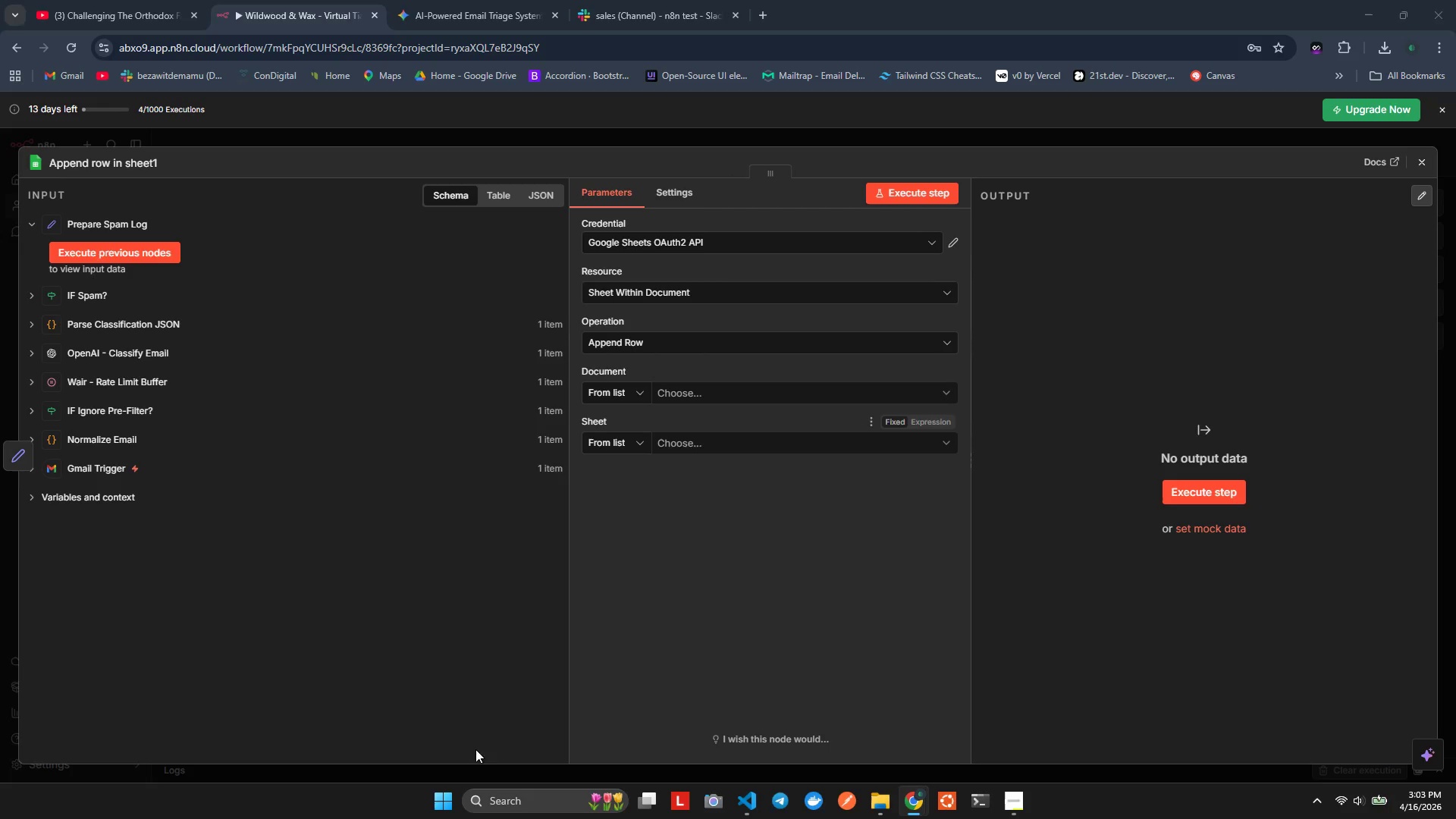 
key(Alt+AltLeft)
 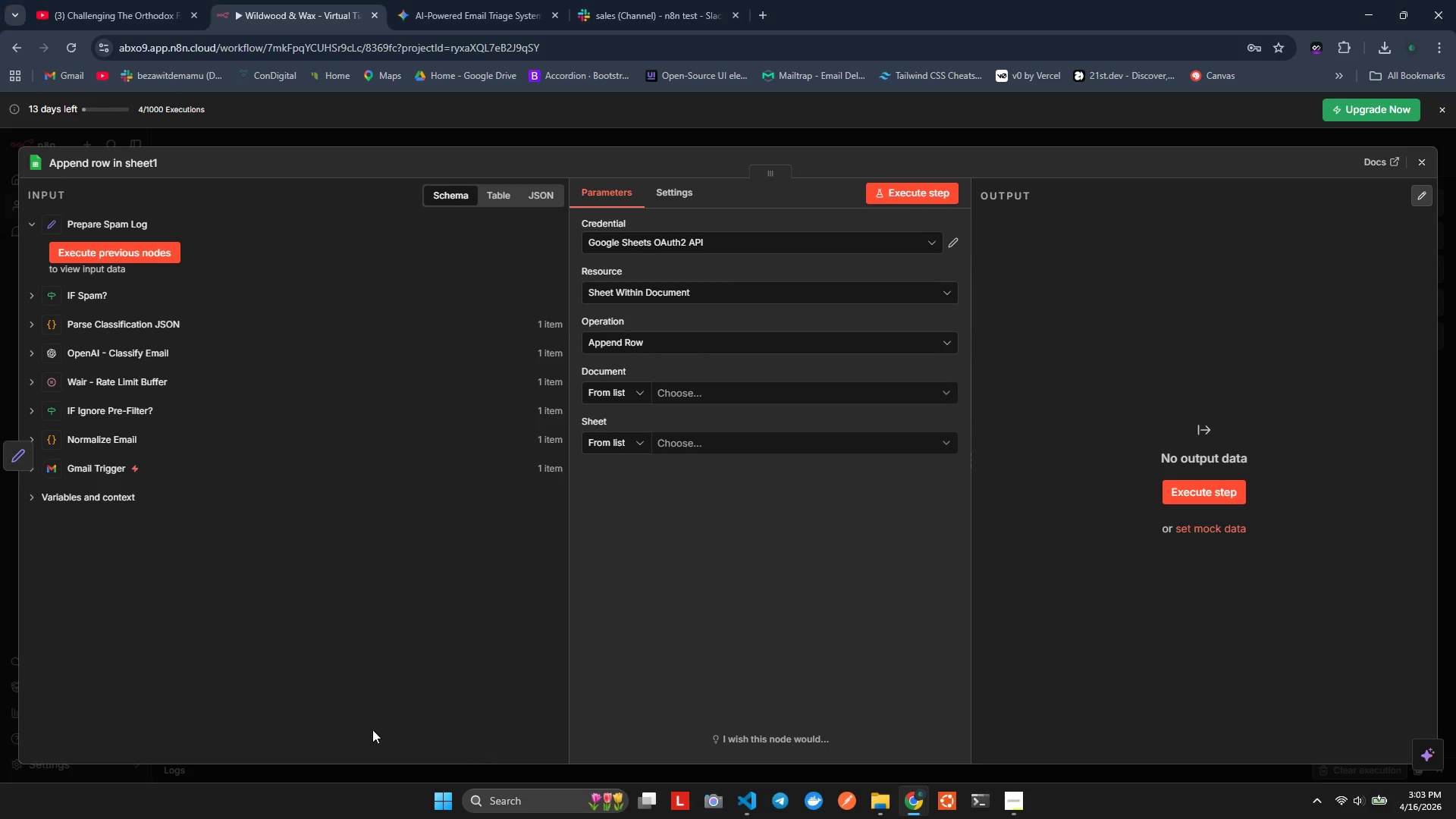 
key(Alt+Tab)
 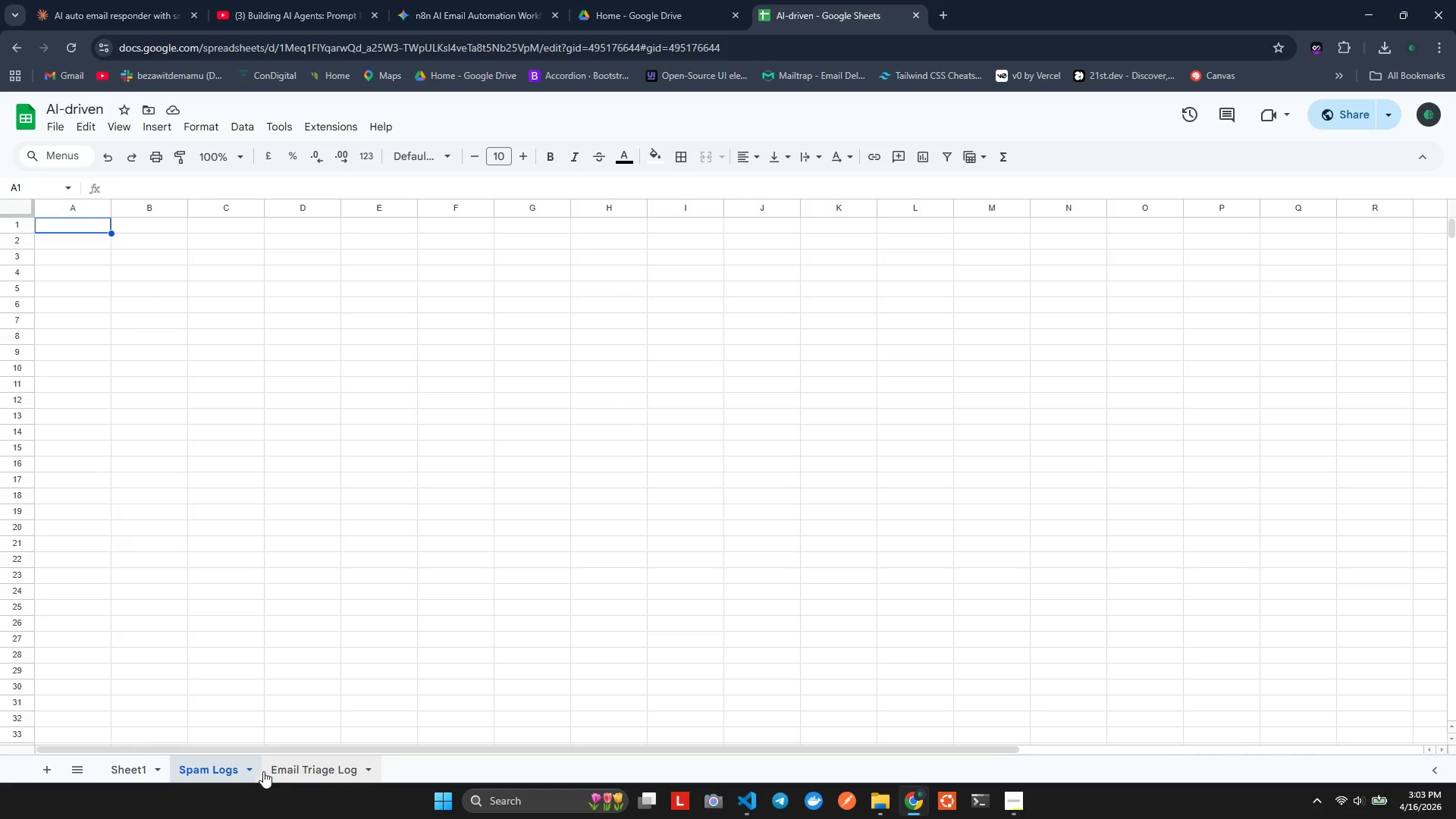 
key(Alt+Tab)
 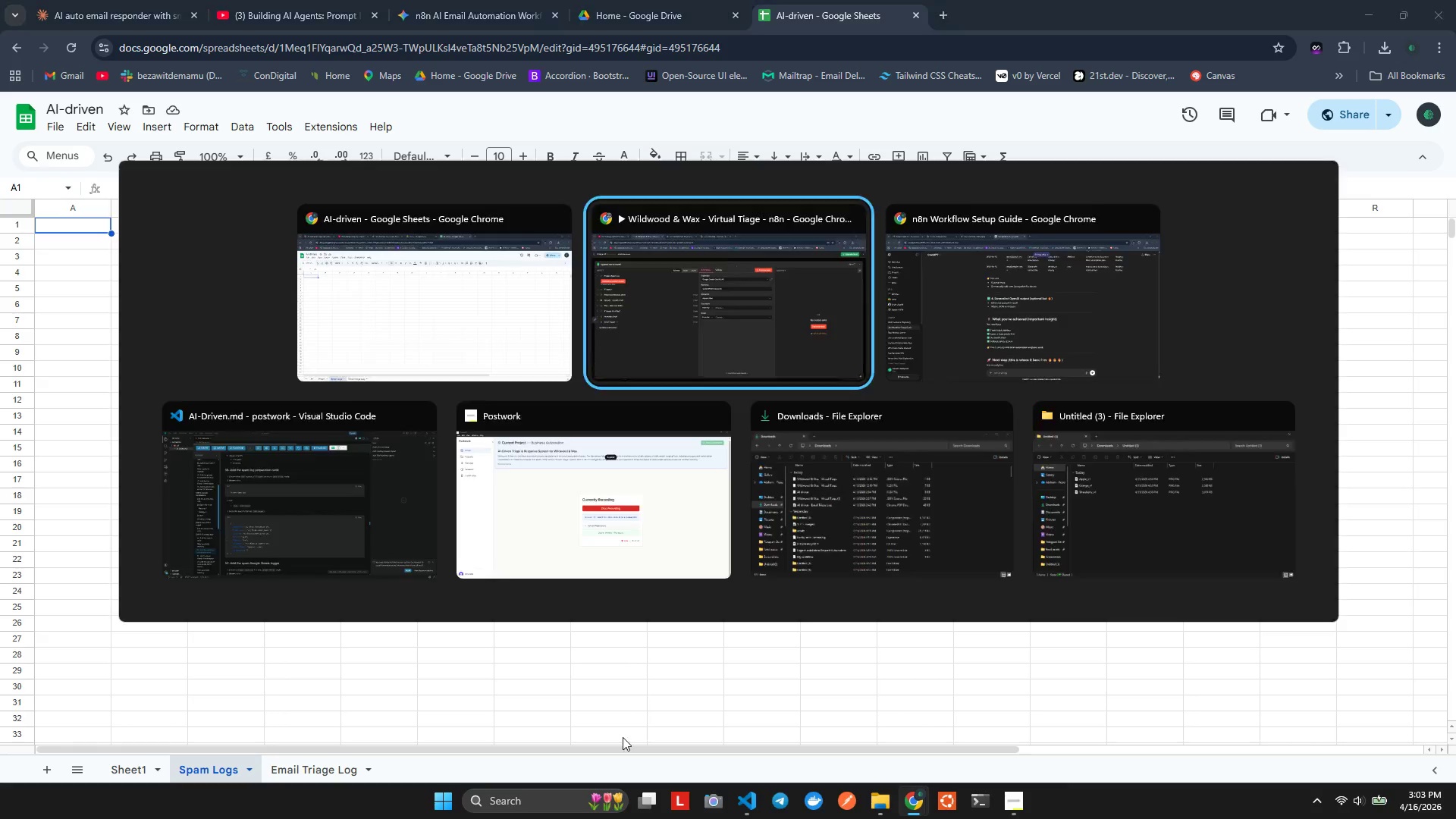 
key(Alt+Tab)
 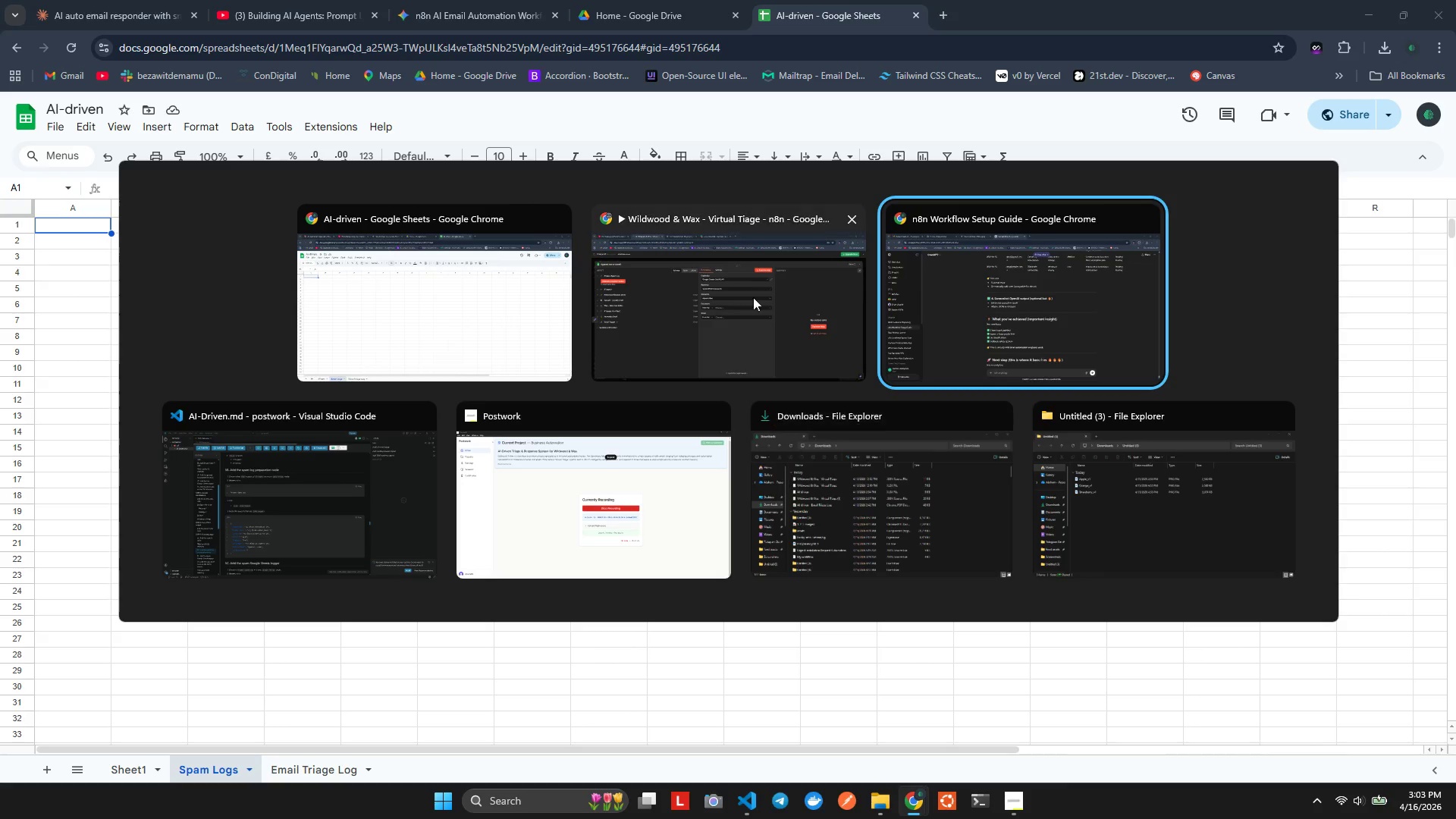 
left_click([750, 287])
 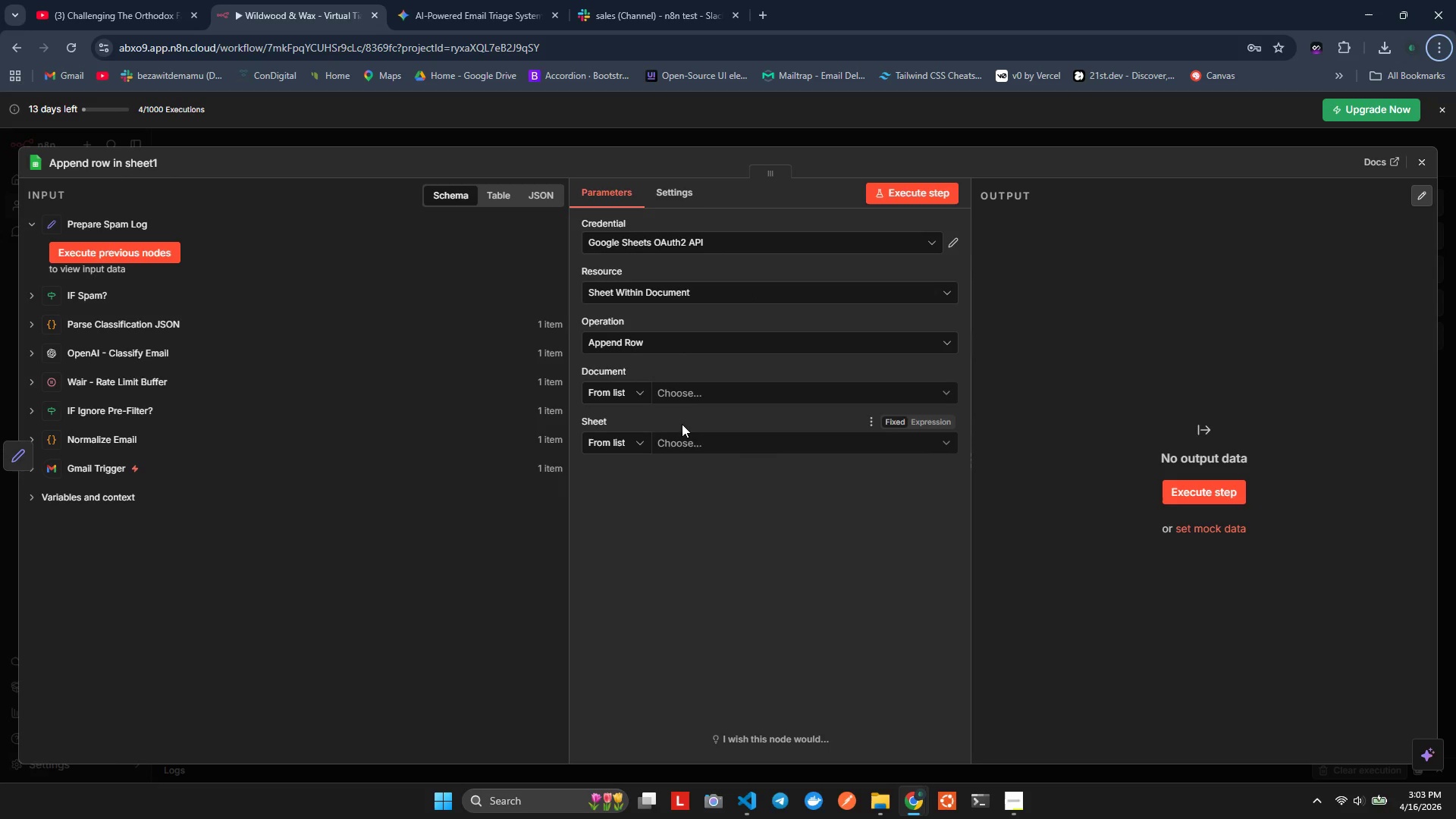 
left_click([686, 397])
 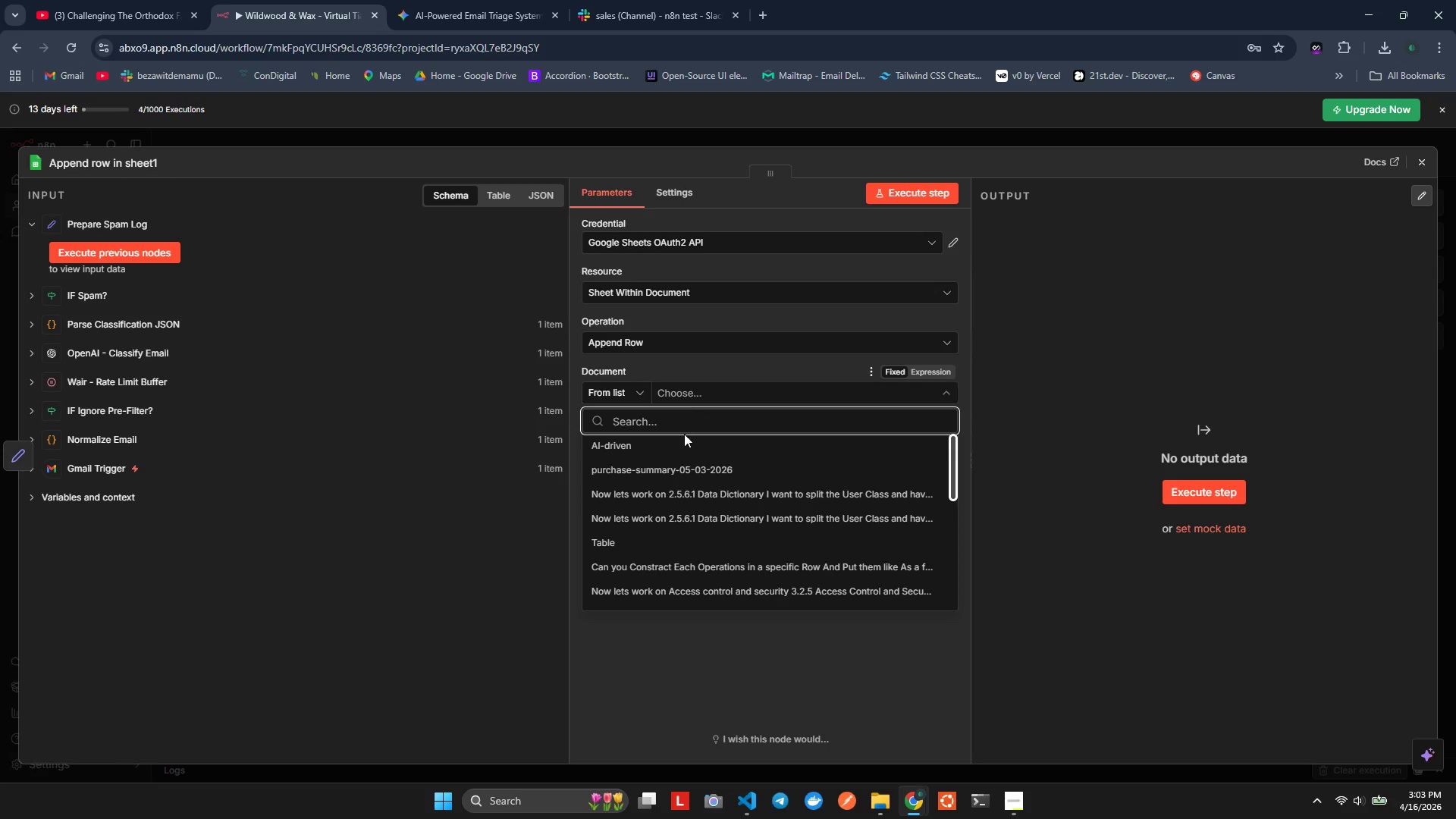 
left_click([642, 451])
 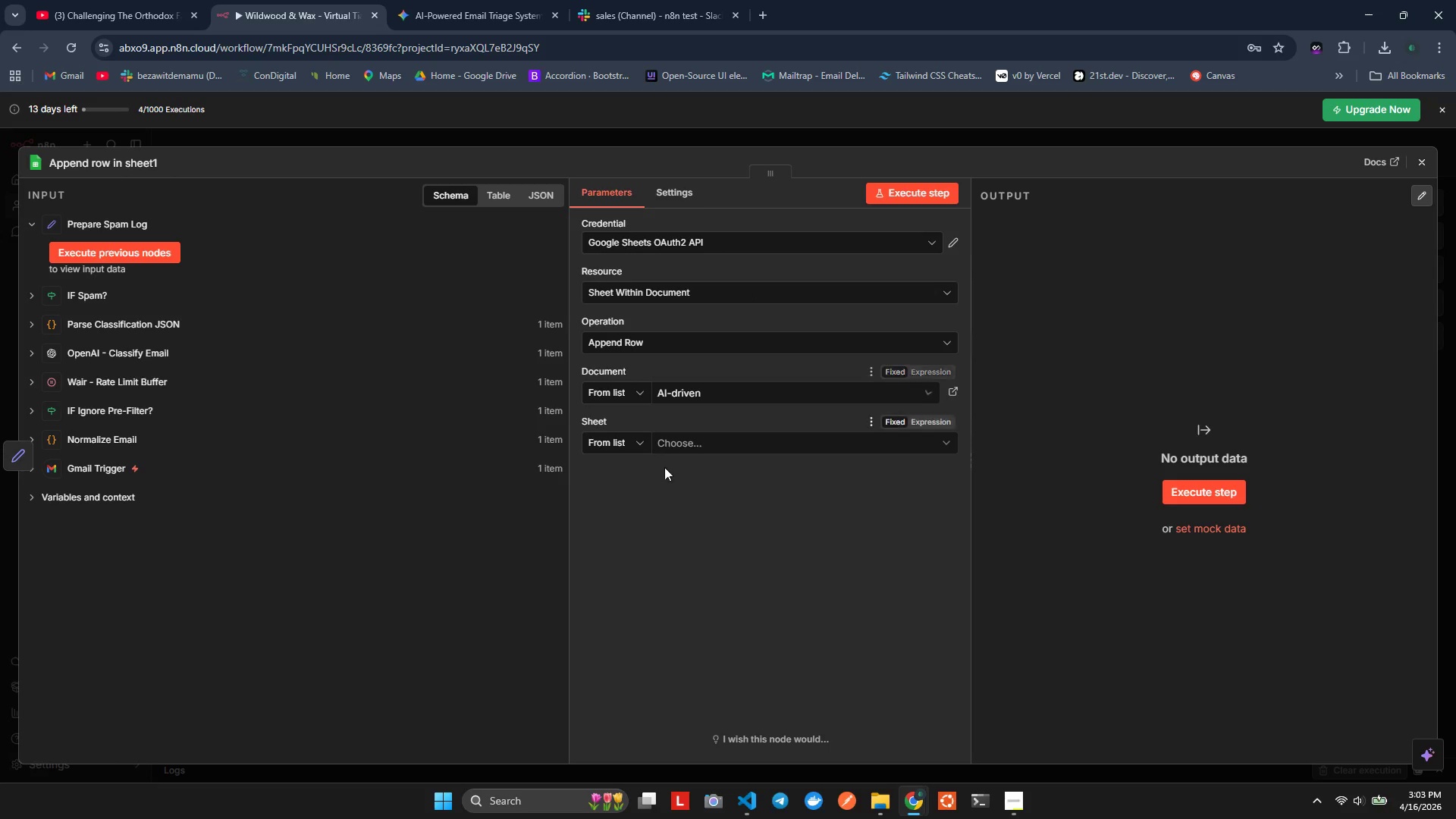 
mouse_move([694, 457])
 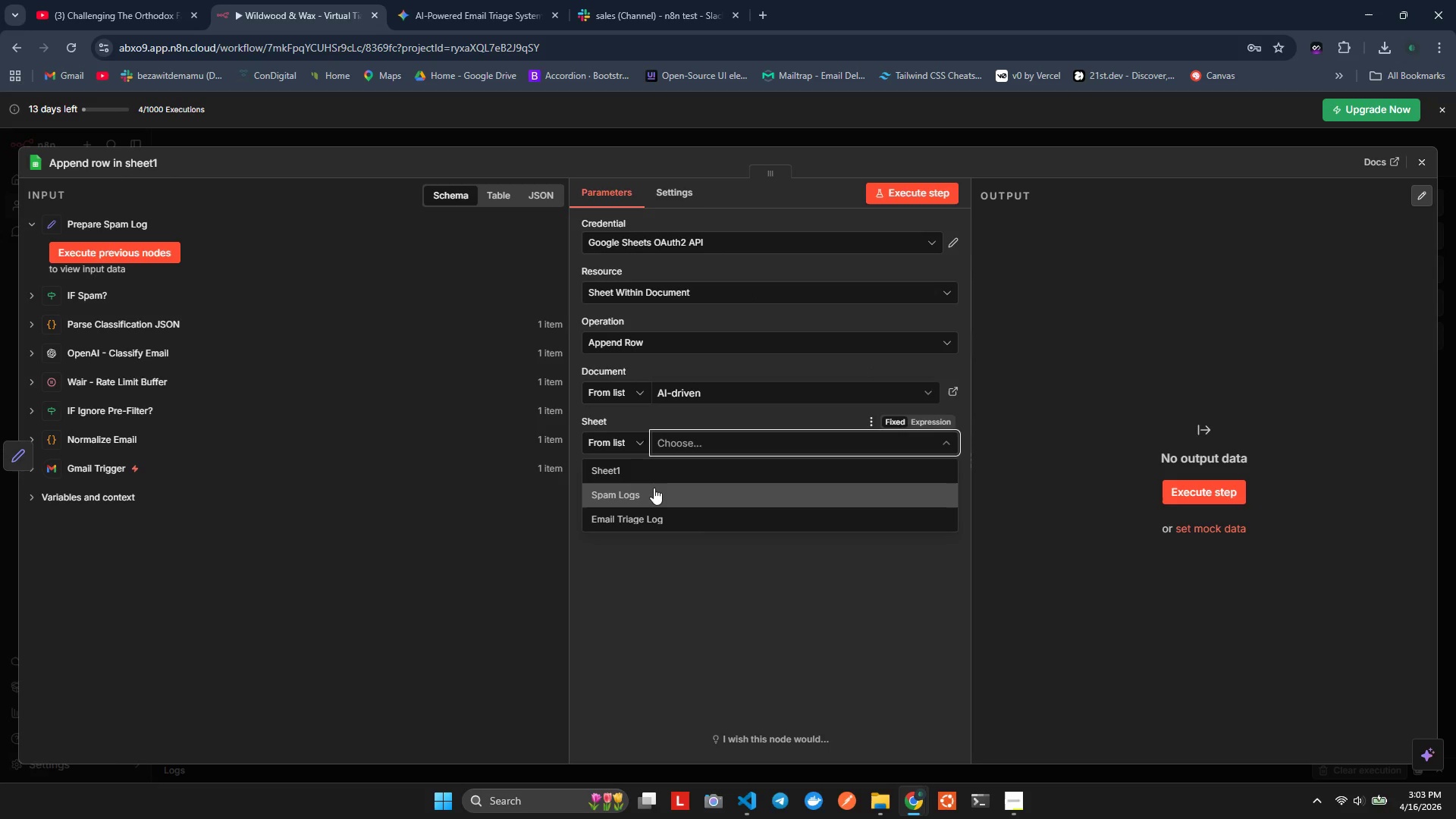 
left_click([654, 488])
 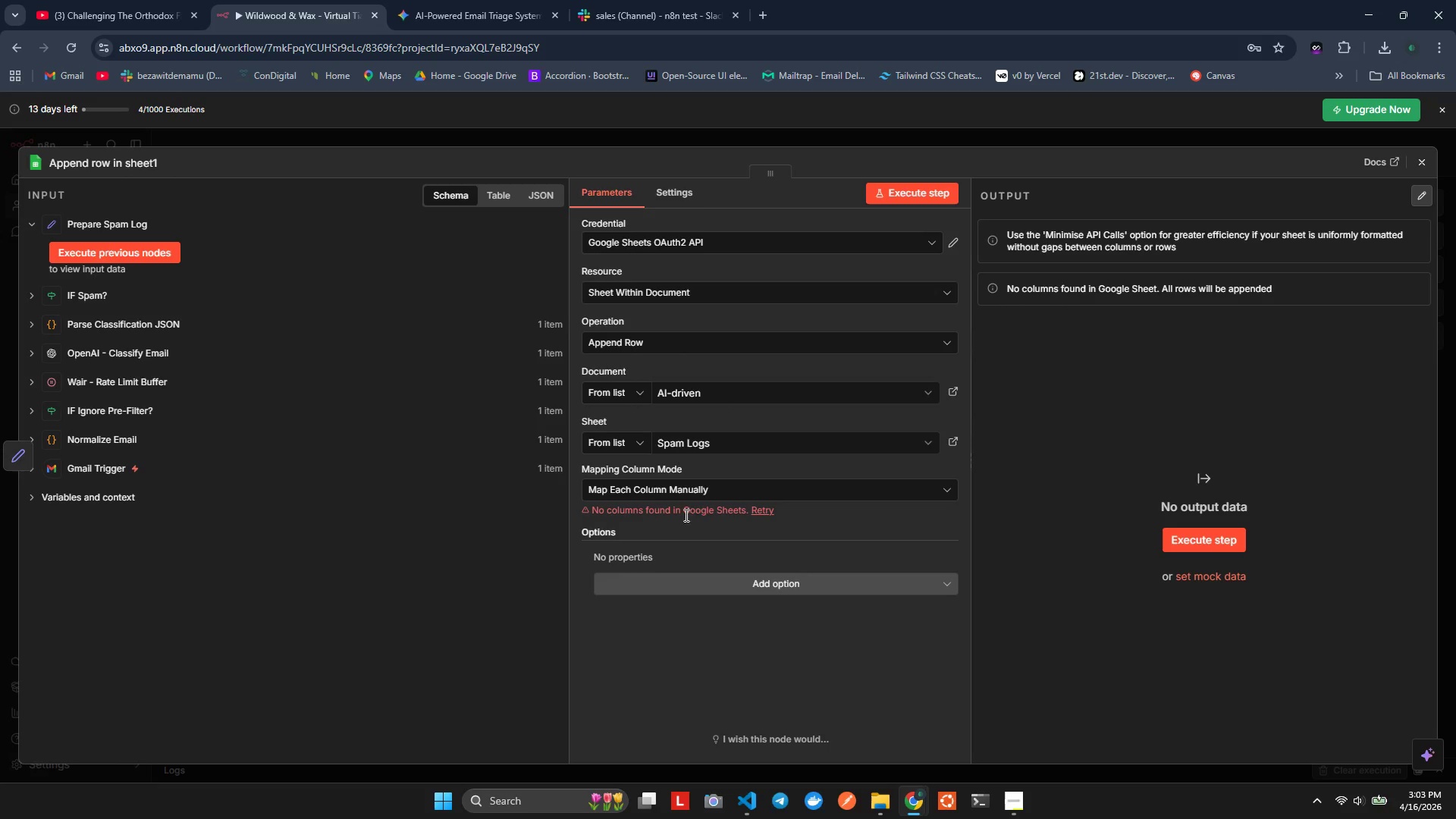 
wait(5.48)
 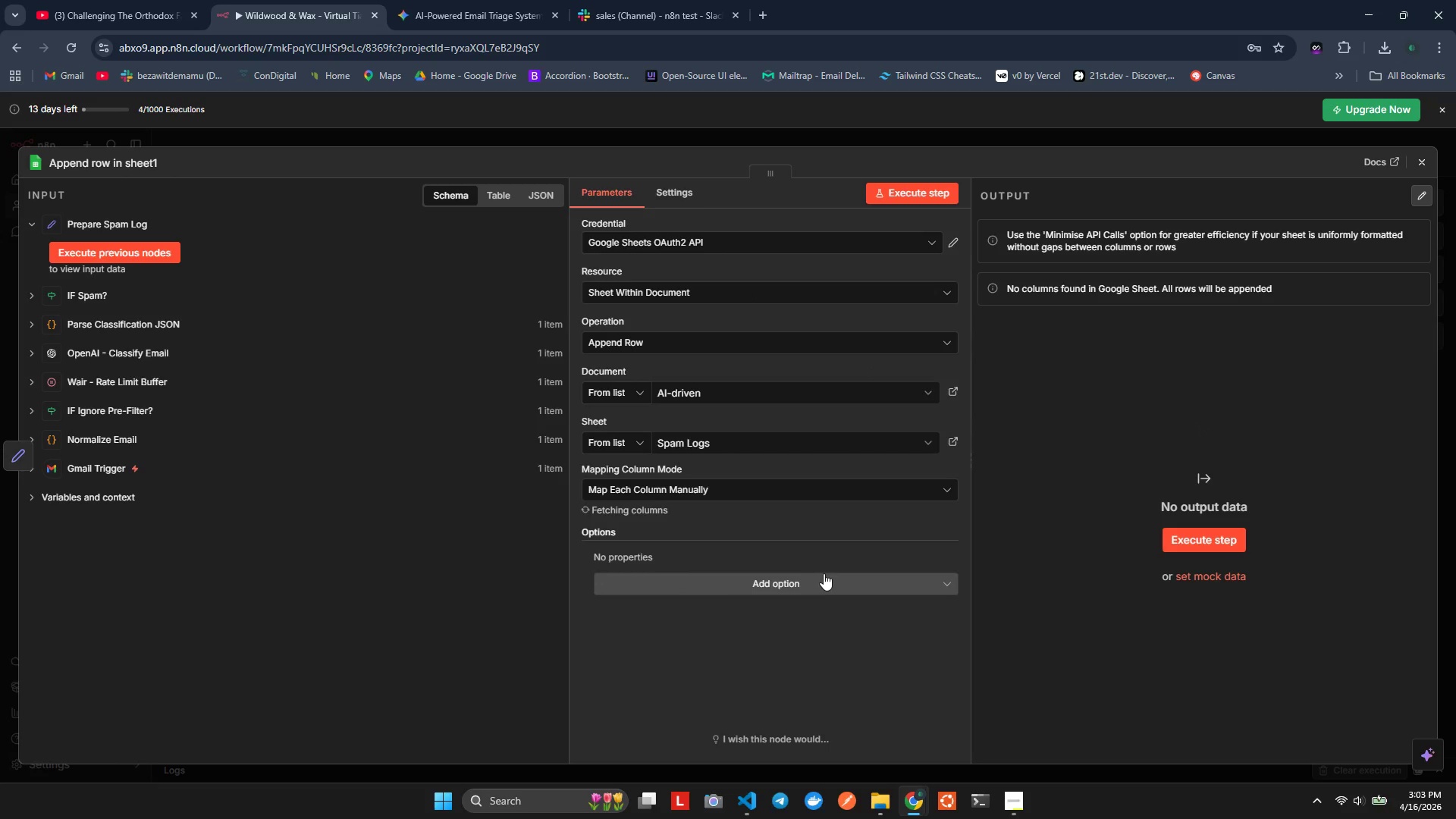 
left_click([635, 495])
 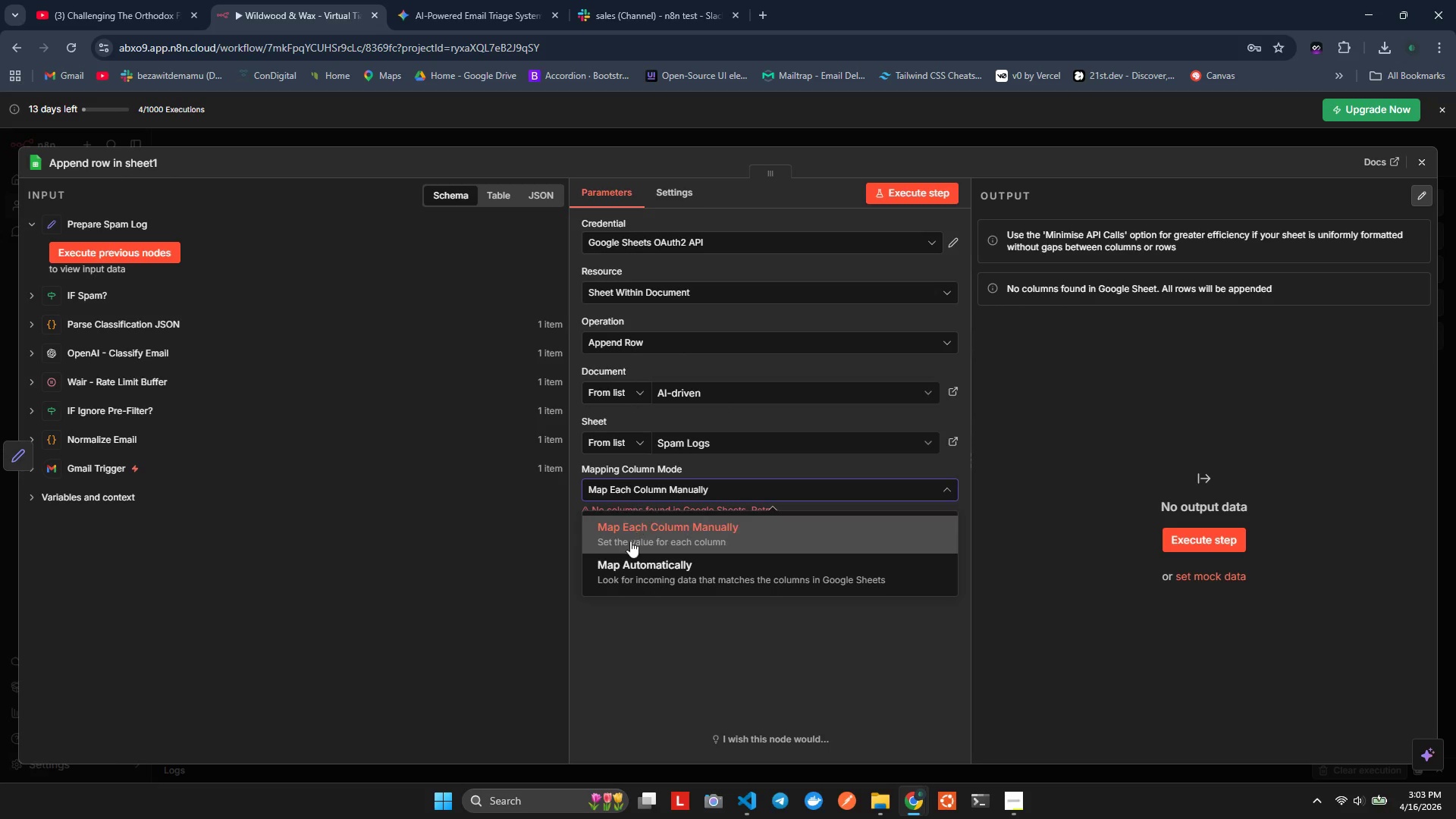 
left_click([627, 554])
 